 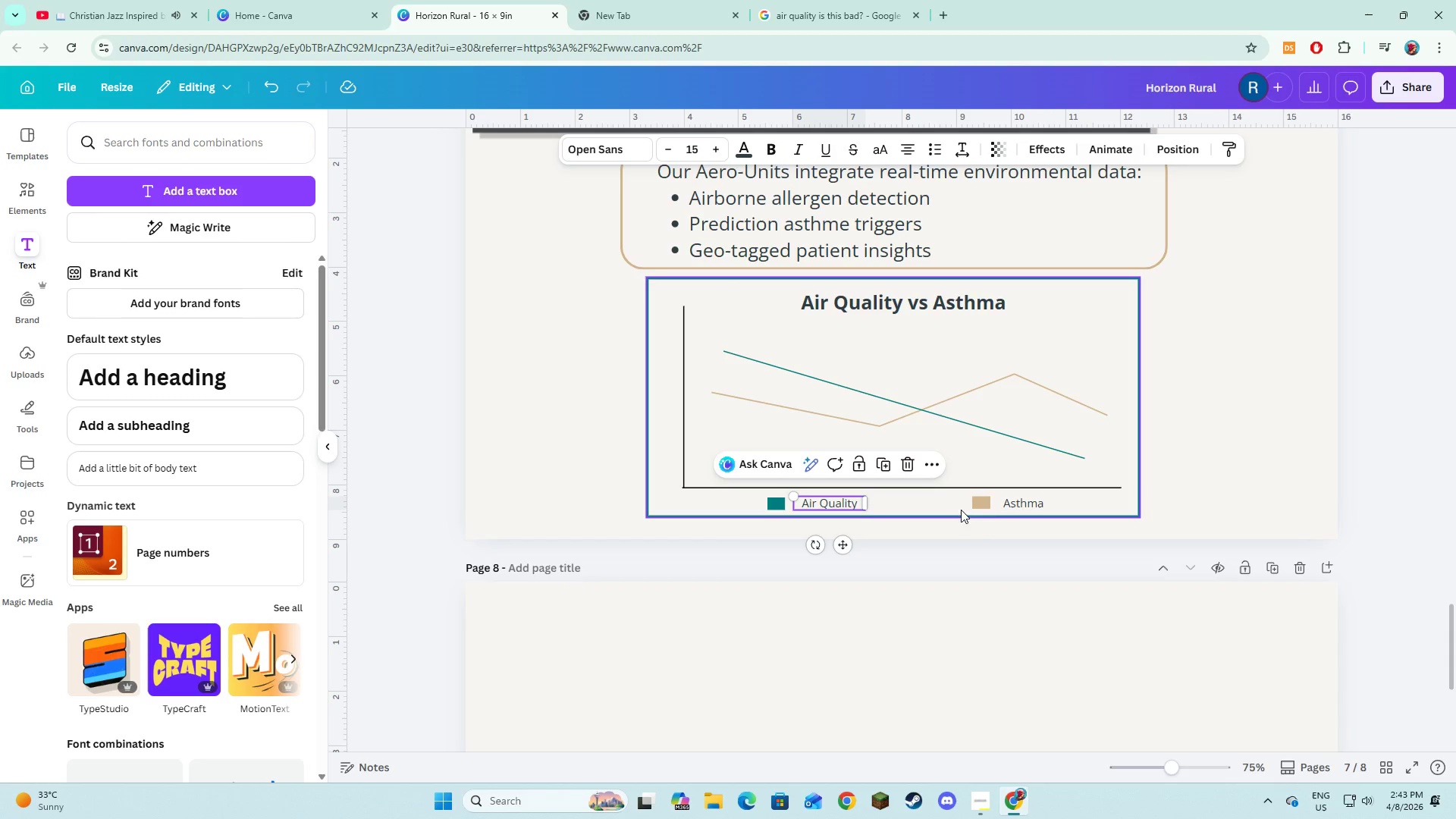 
hold_key(key=ShiftLeft, duration=0.77)
left_click([1010, 507])
 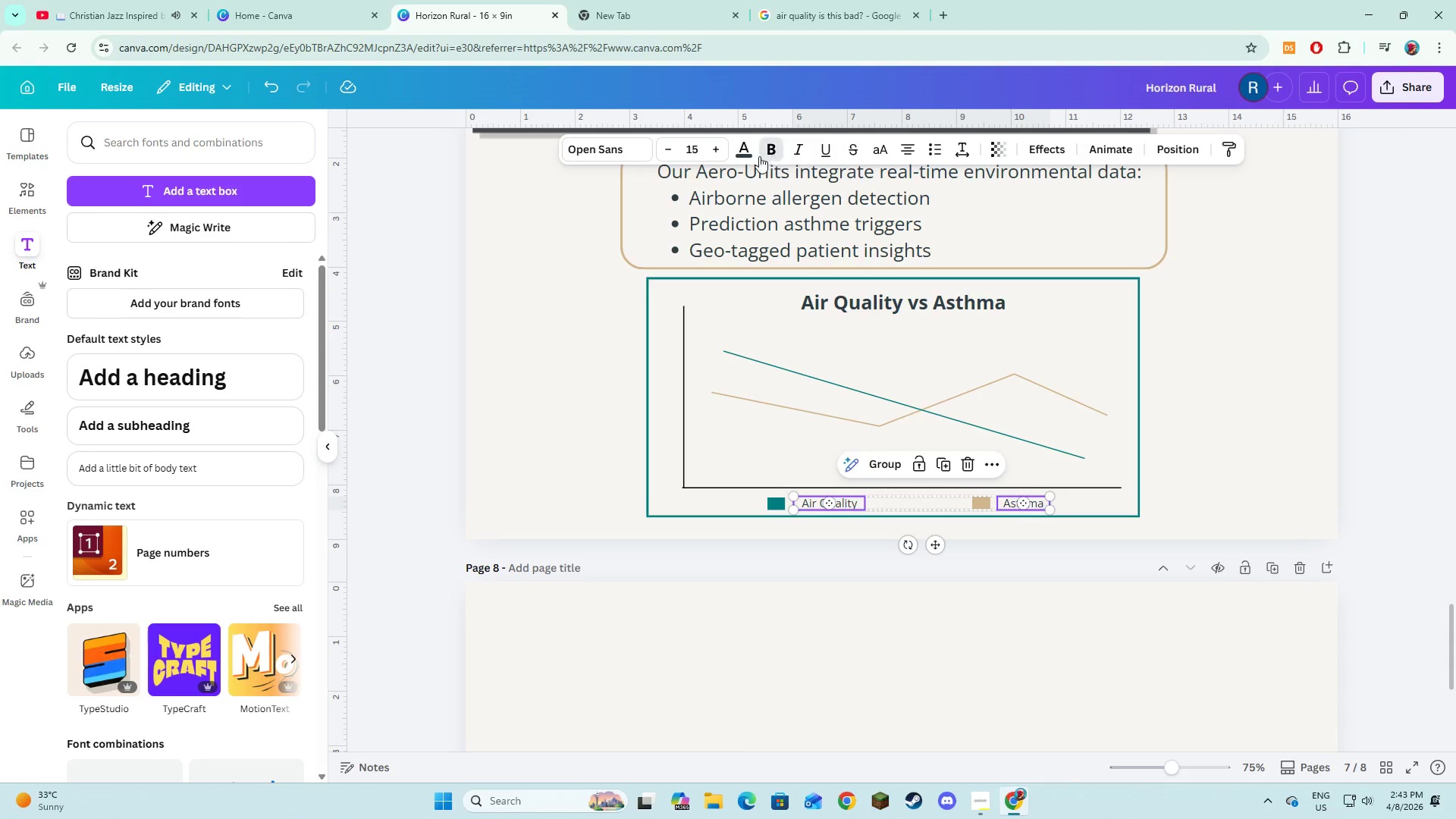 
left_click([595, 479])
 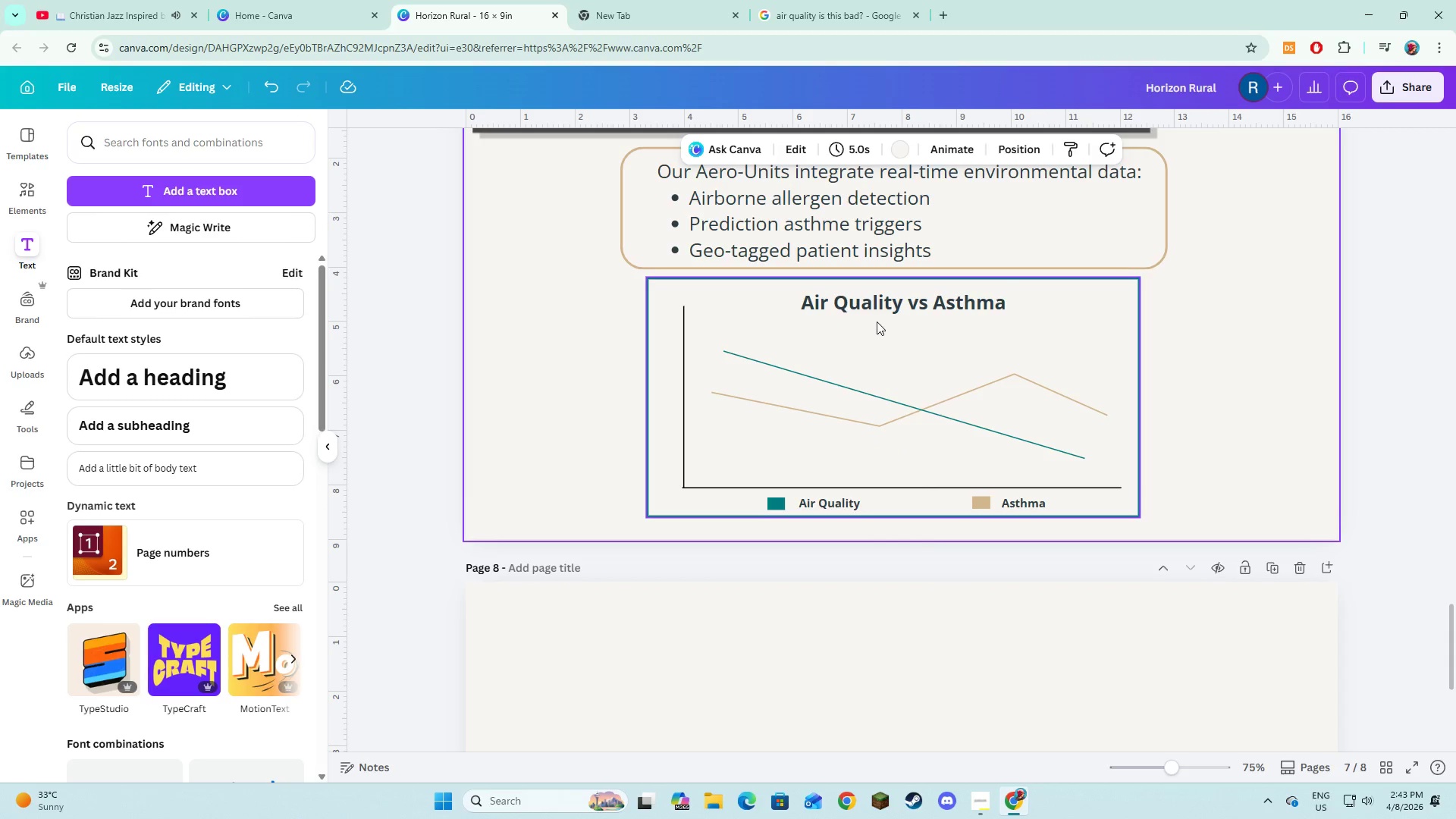 
left_click([882, 312])
 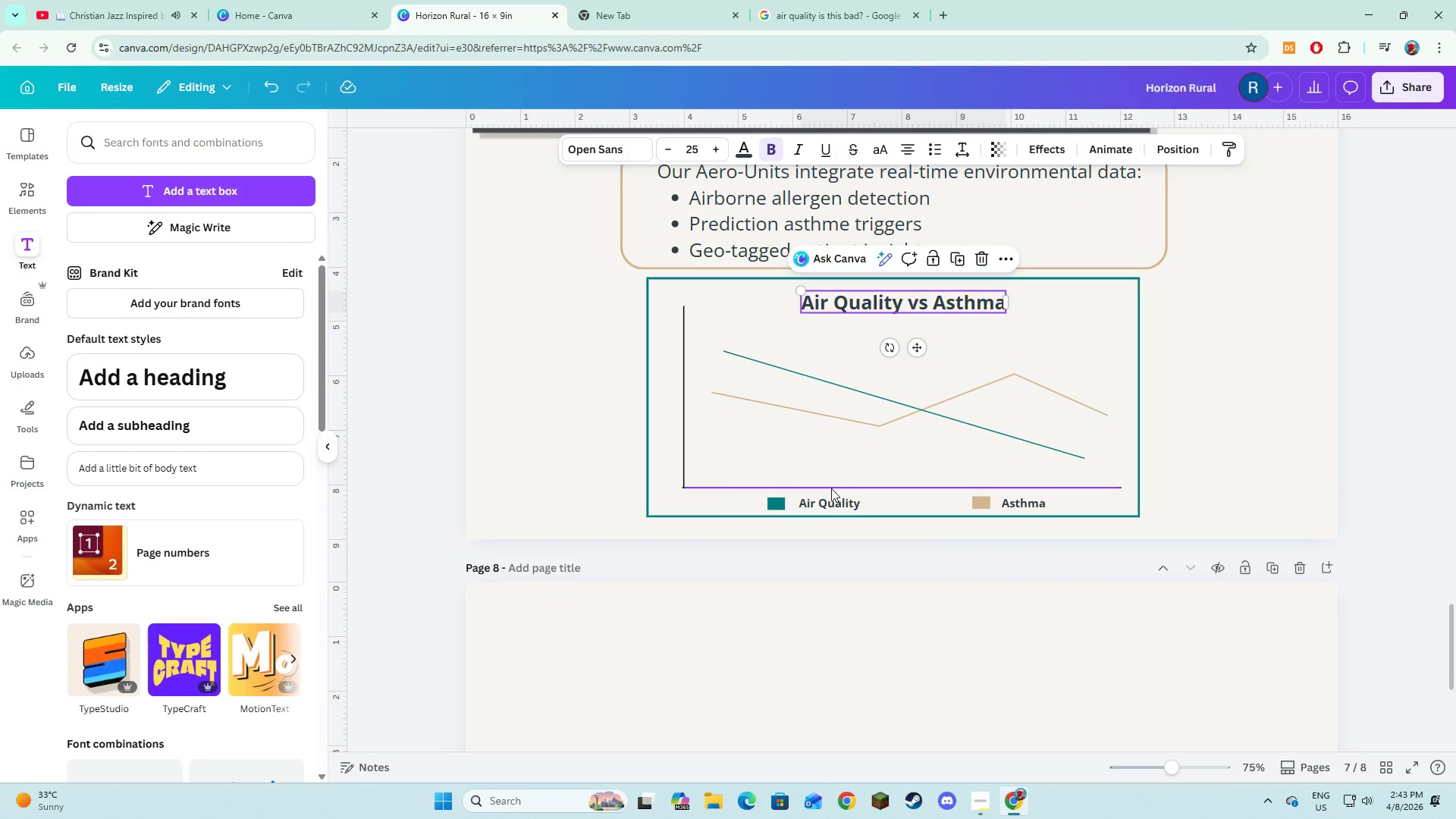 
left_click([831, 497])
 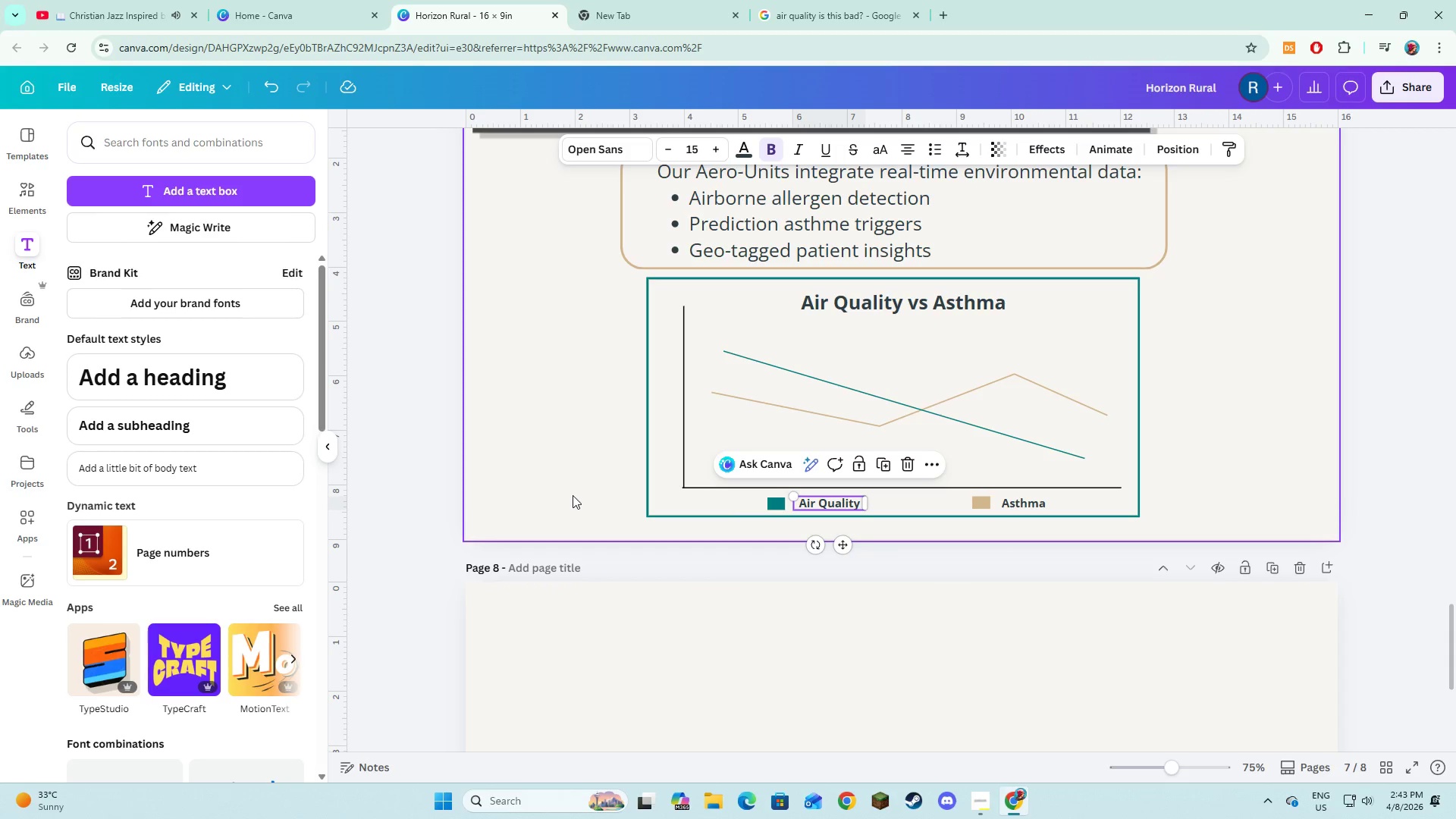 
left_click([573, 495])
 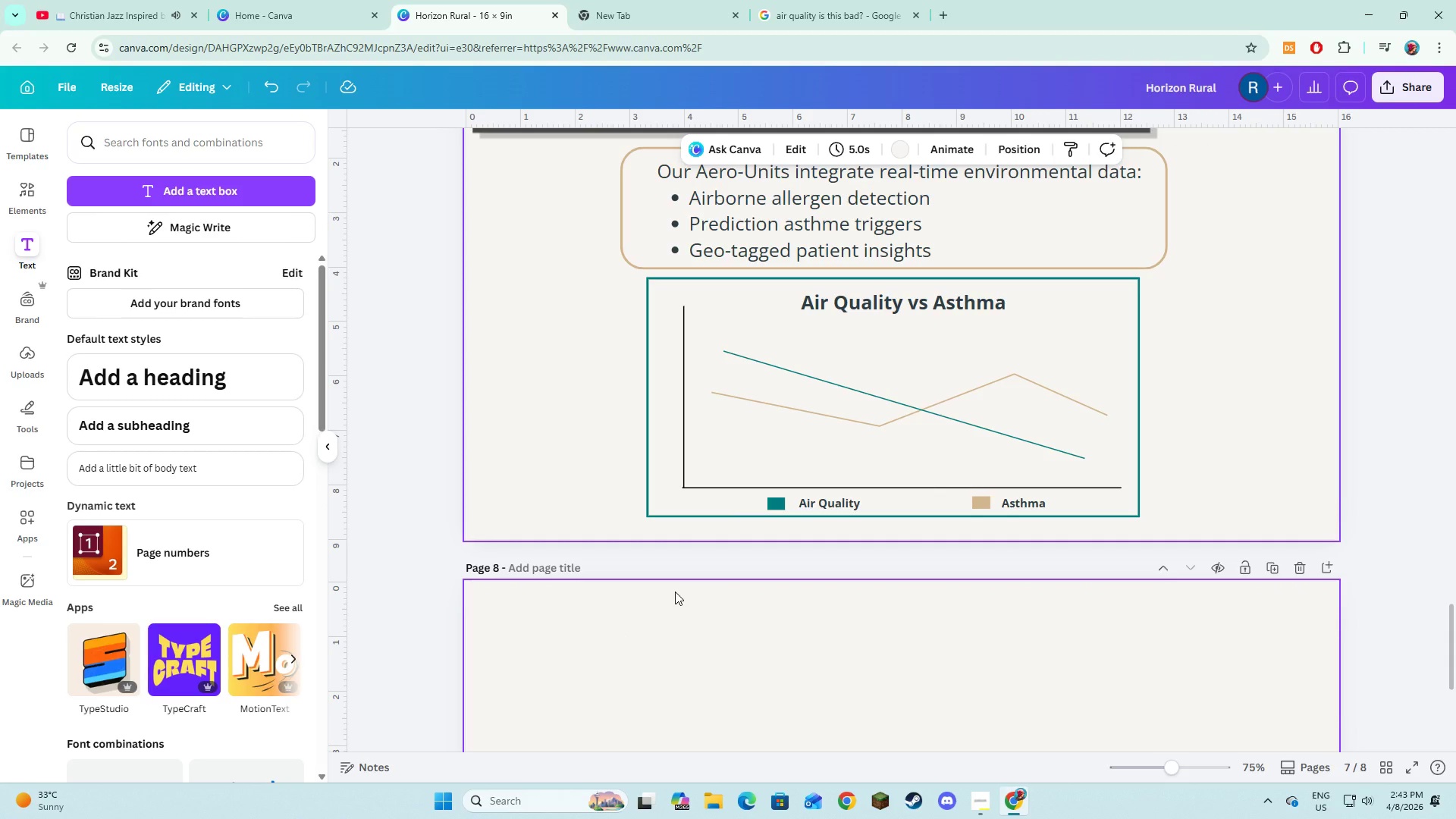 
wait(7.8)
 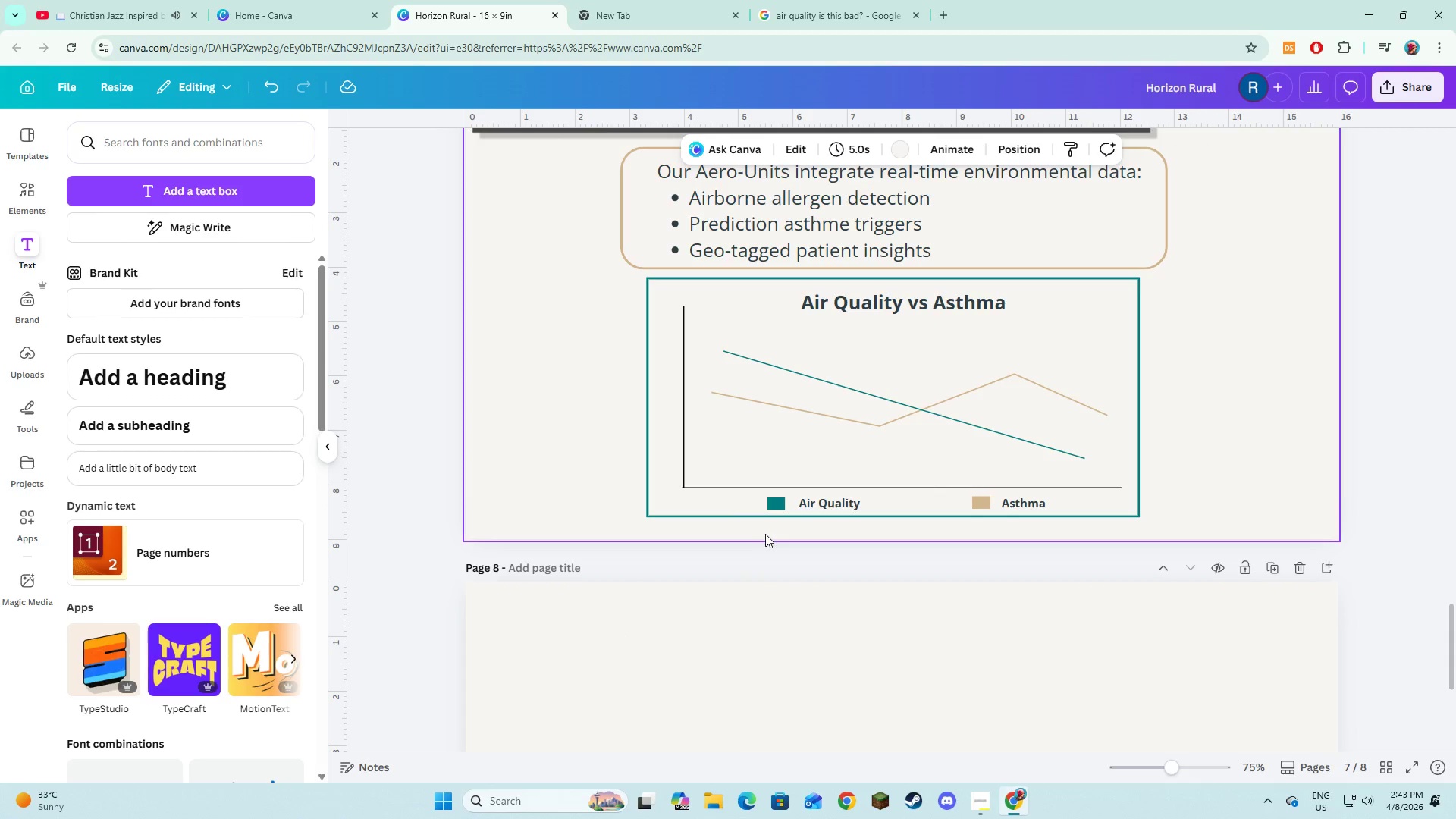 
scroll: coordinate [706, 589], scroll_direction: down, amount: 4.0
 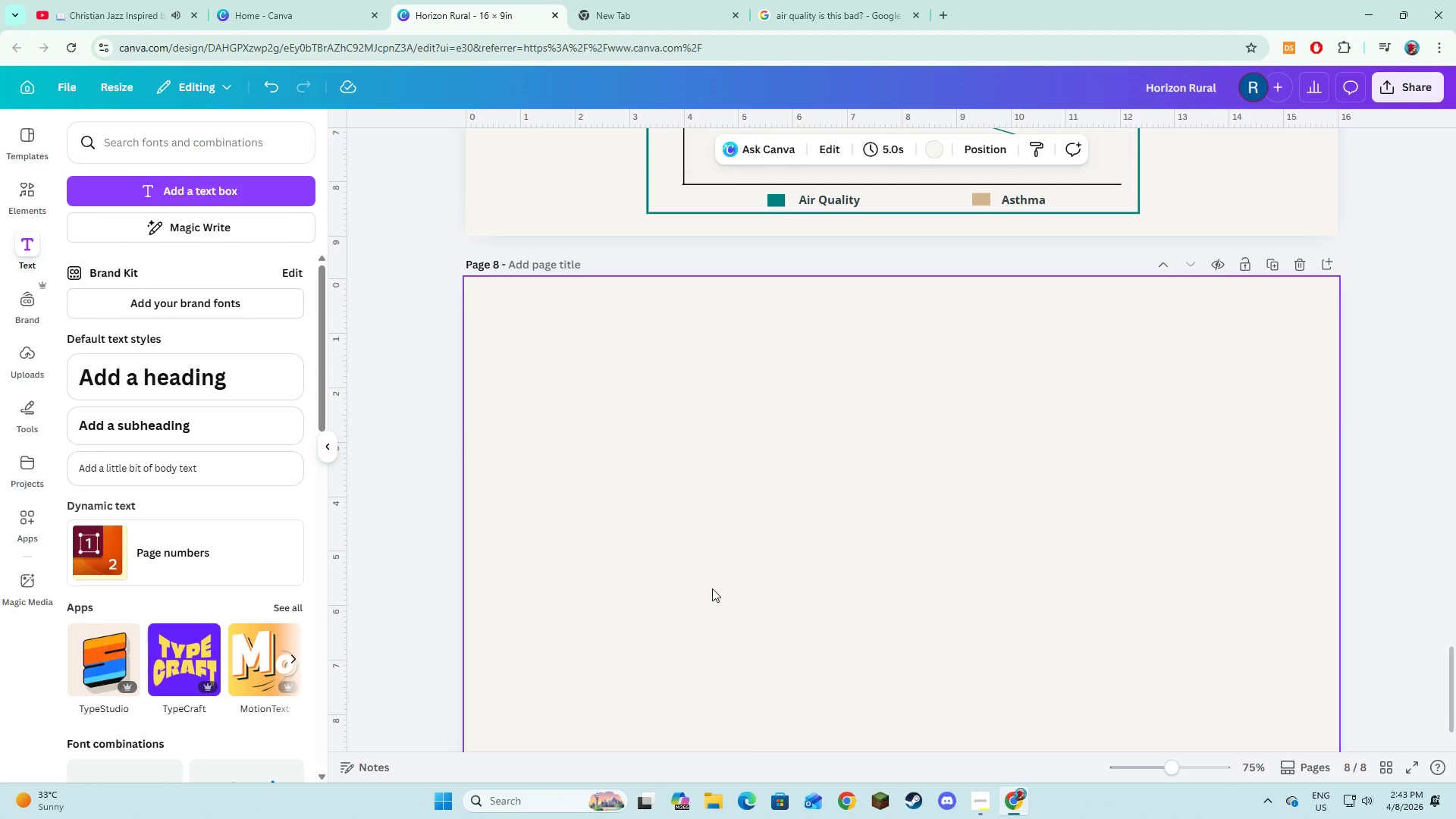 
scroll: coordinate [712, 588], scroll_direction: up, amount: 6.0
 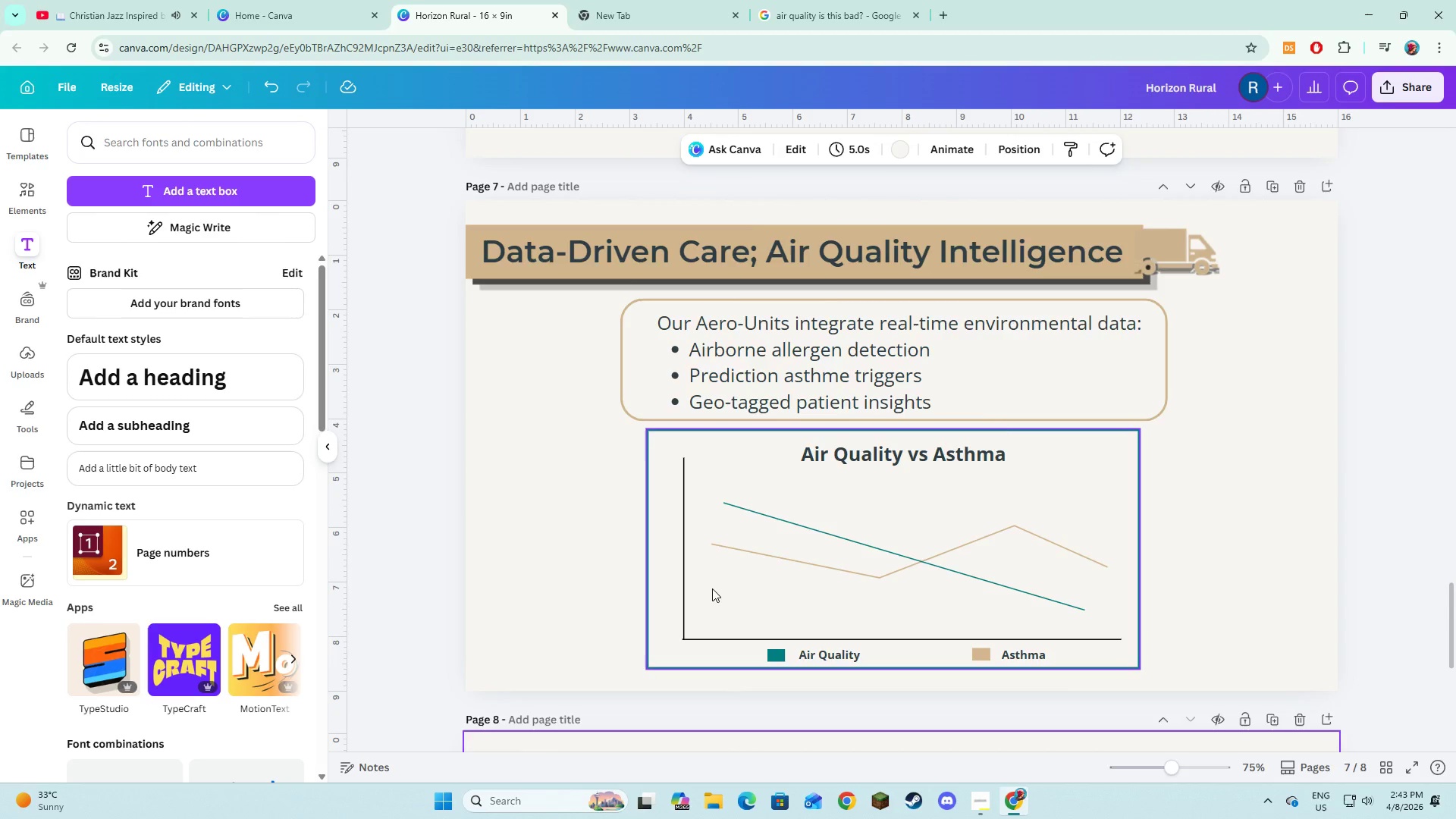 
scroll: coordinate [712, 588], scroll_direction: down, amount: 5.0
 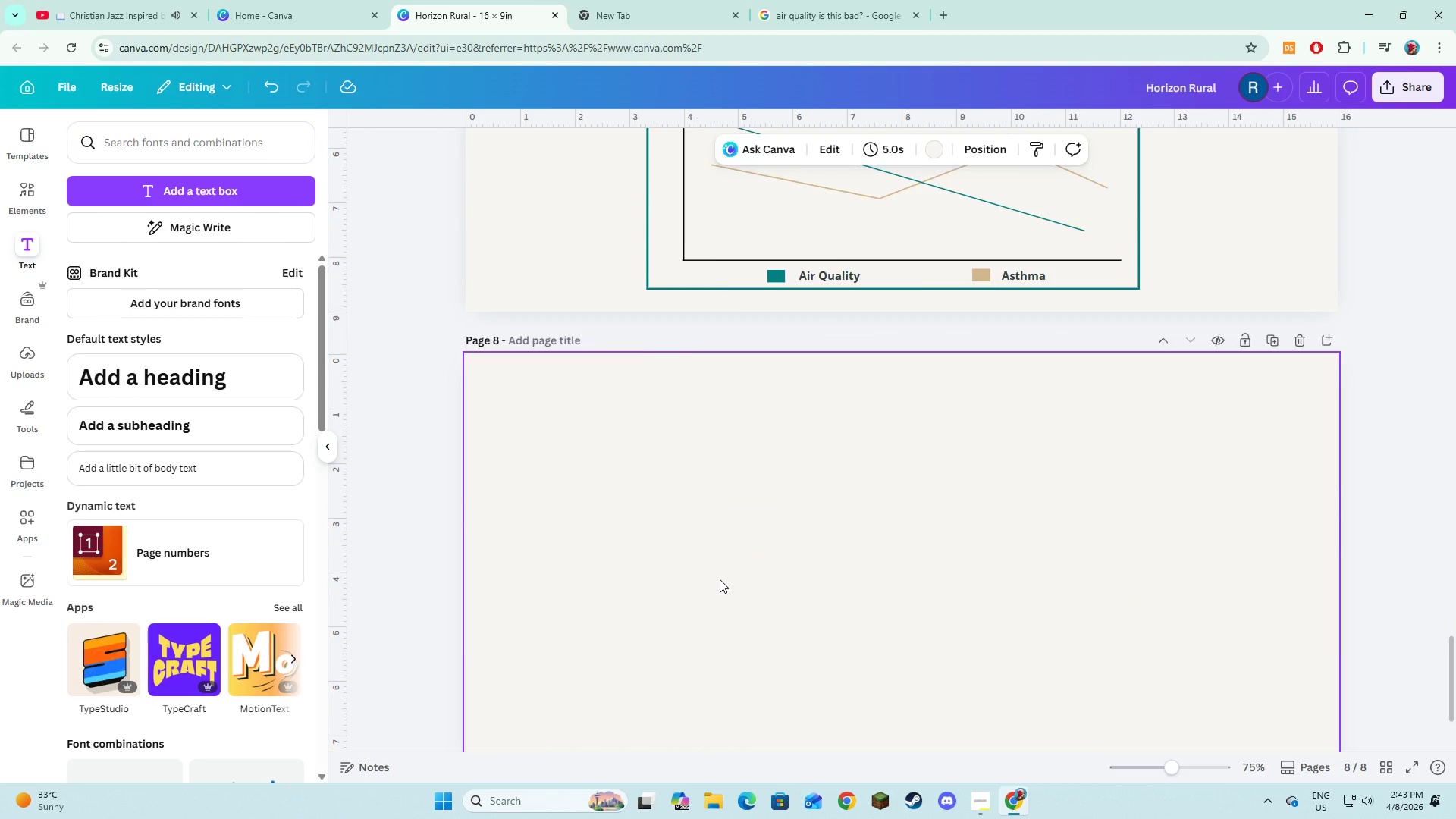 
scroll: coordinate [720, 579], scroll_direction: up, amount: 4.0
 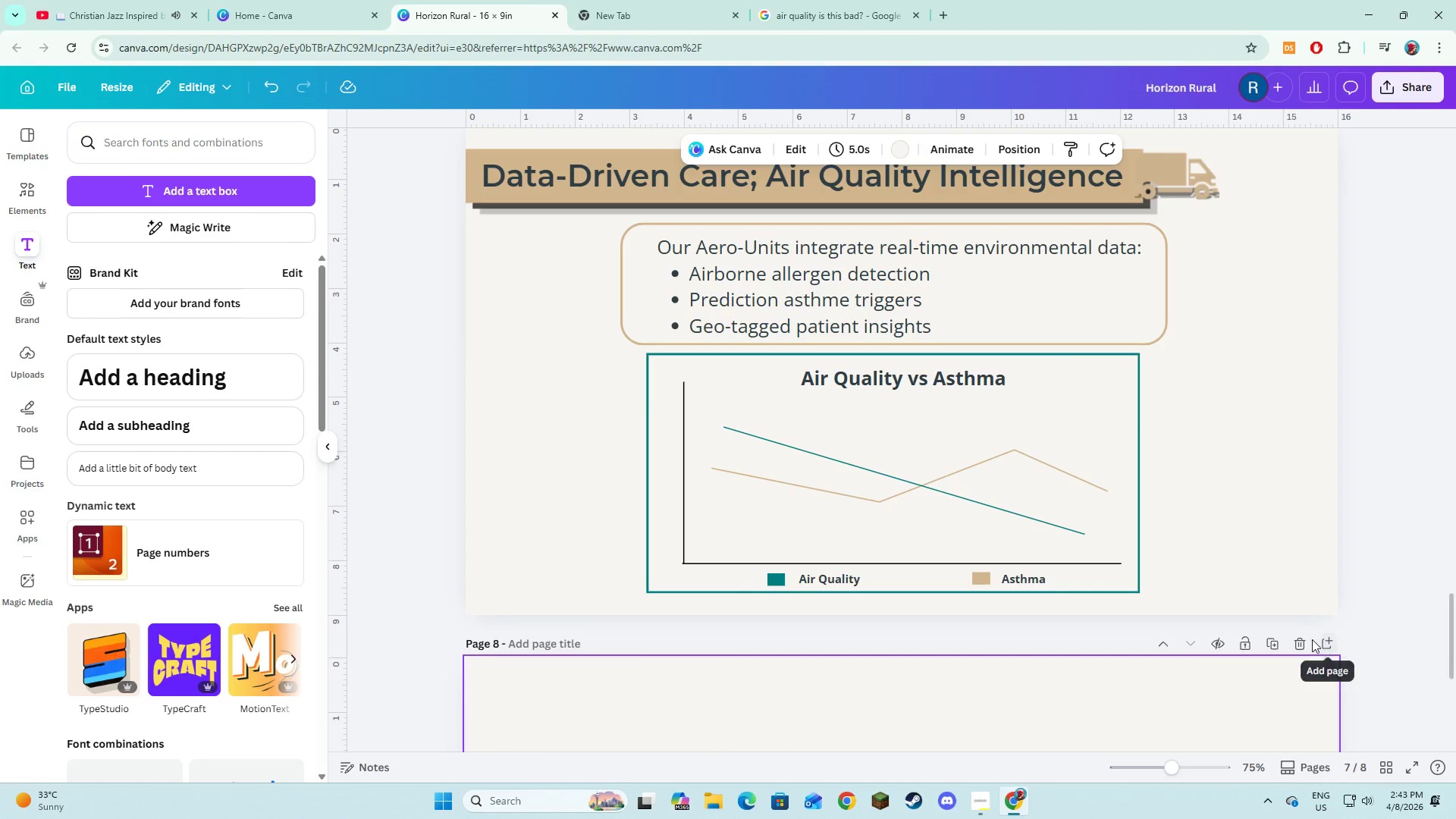 
left_click([1308, 639])
 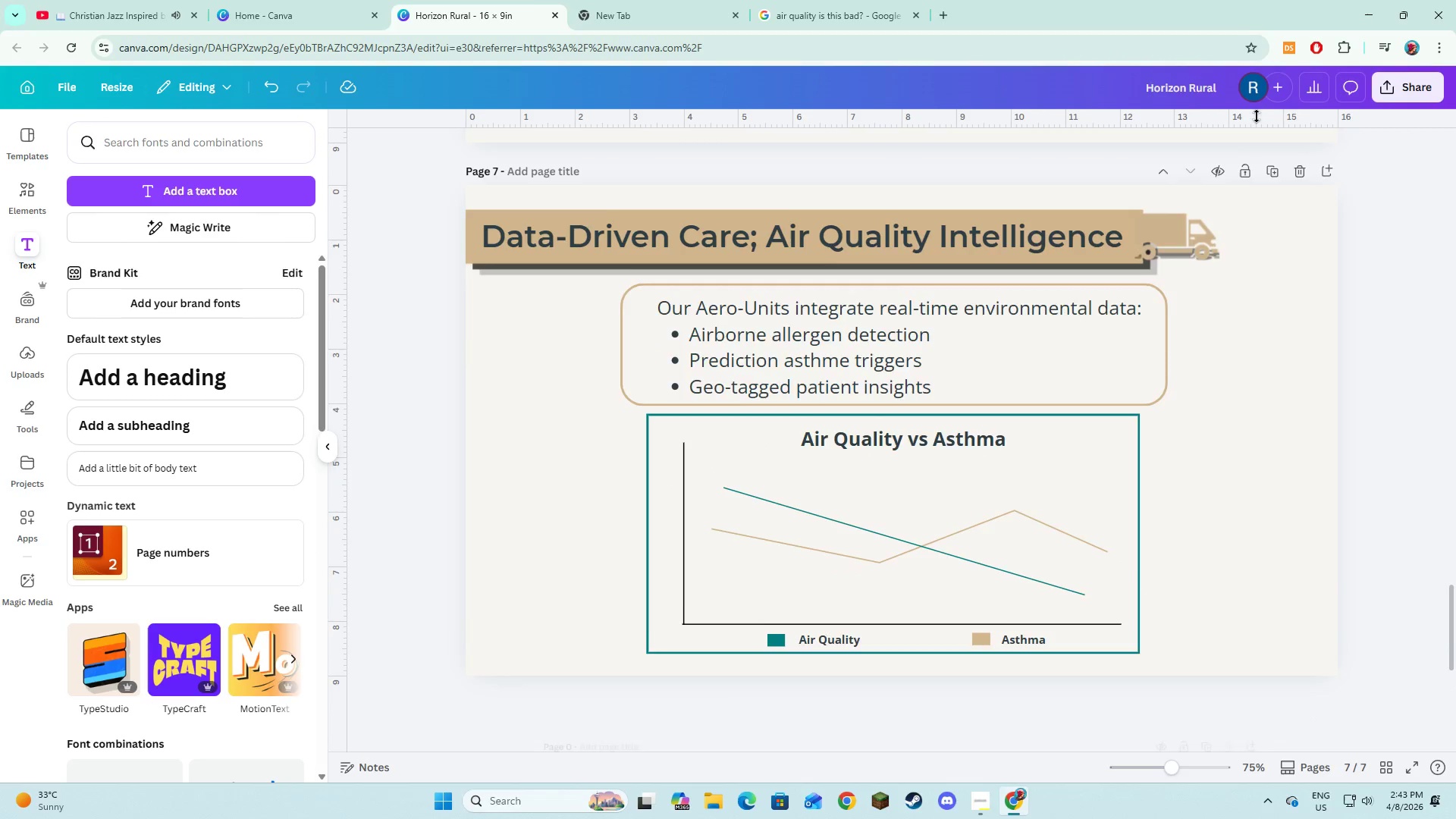 
scroll: coordinate [1247, 236], scroll_direction: up, amount: 2.0
 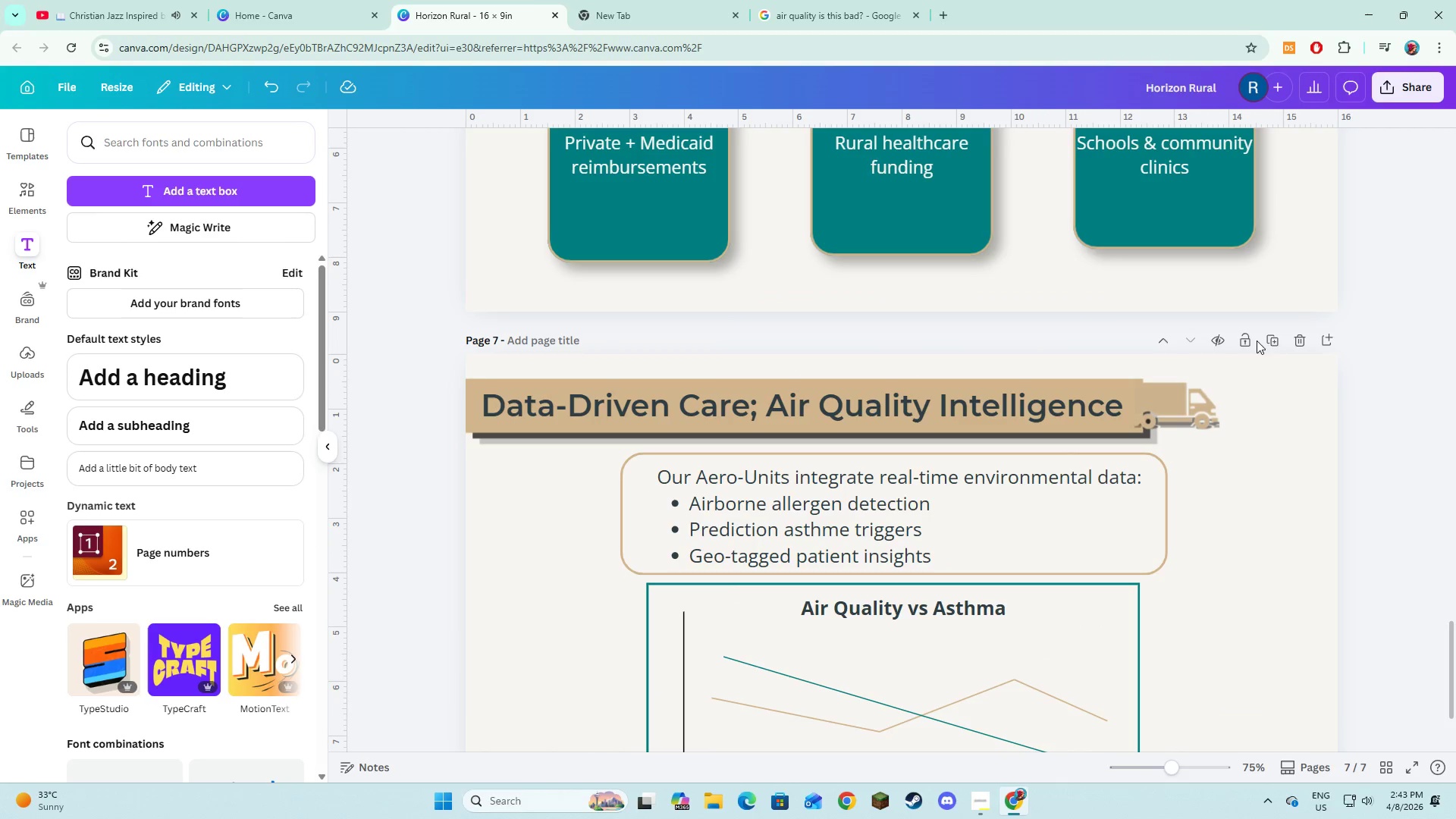 
left_click([1276, 340])
 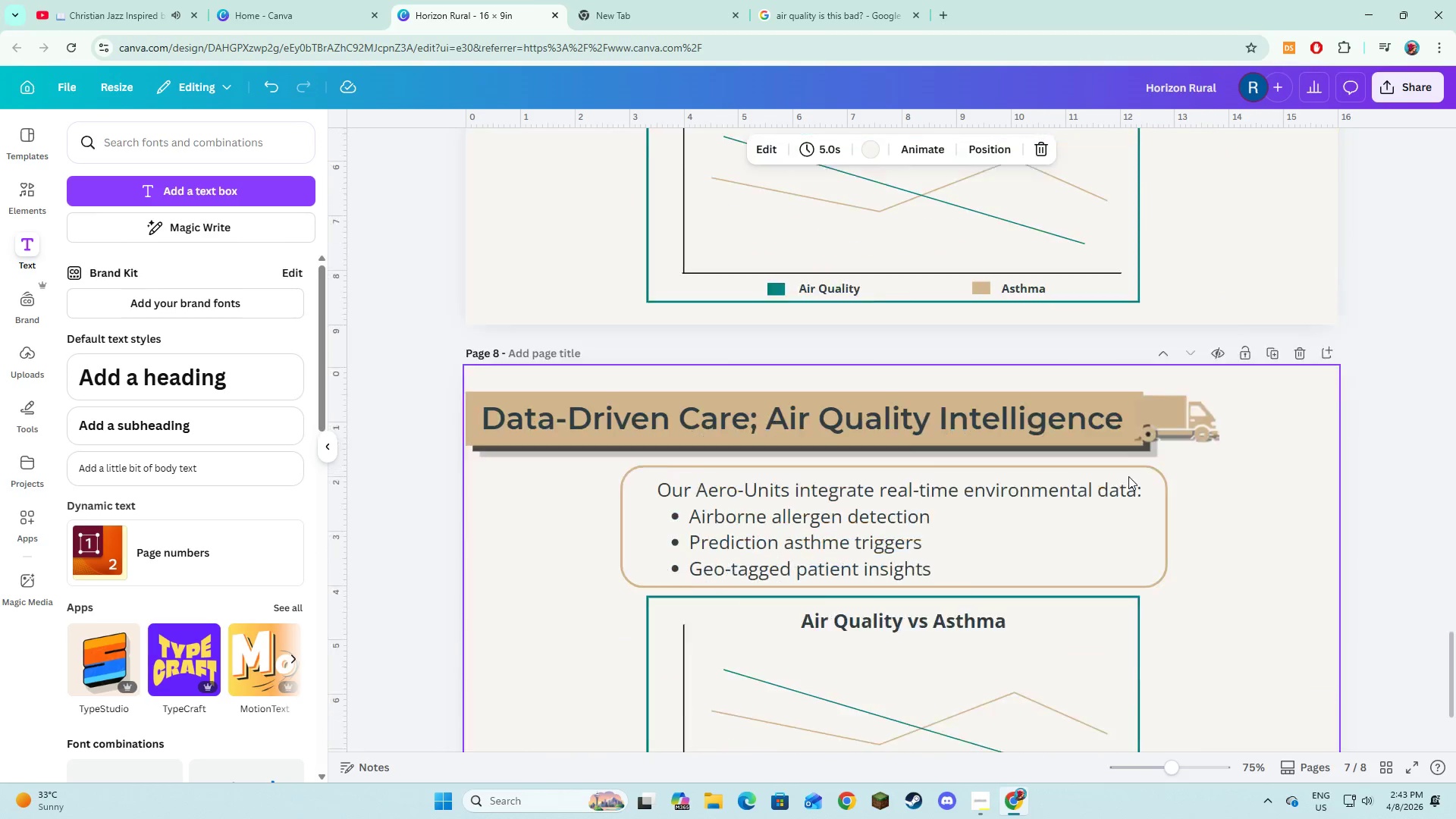 
scroll: coordinate [1128, 476], scroll_direction: down, amount: 1.0
 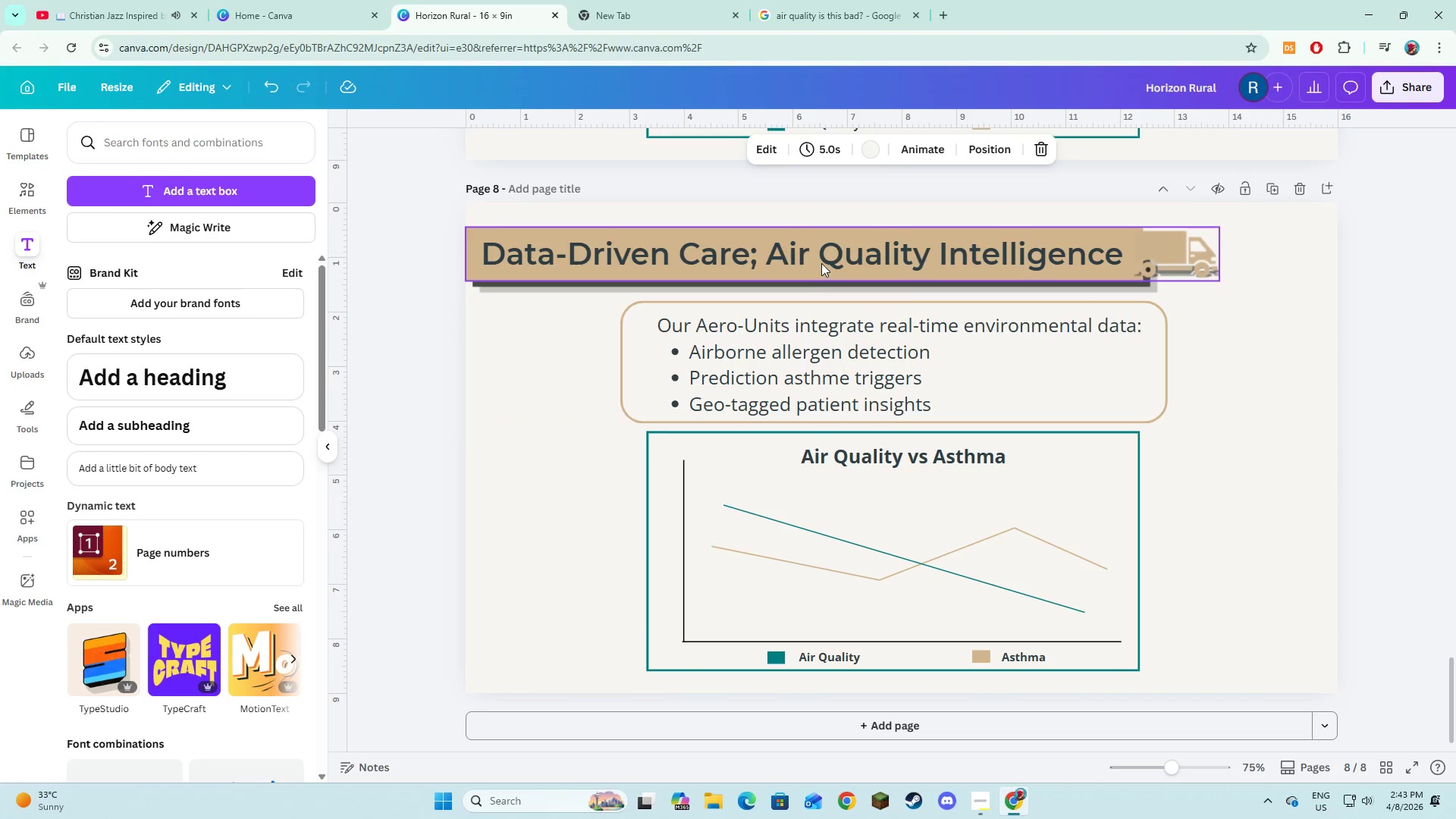 
double_click([821, 263])
 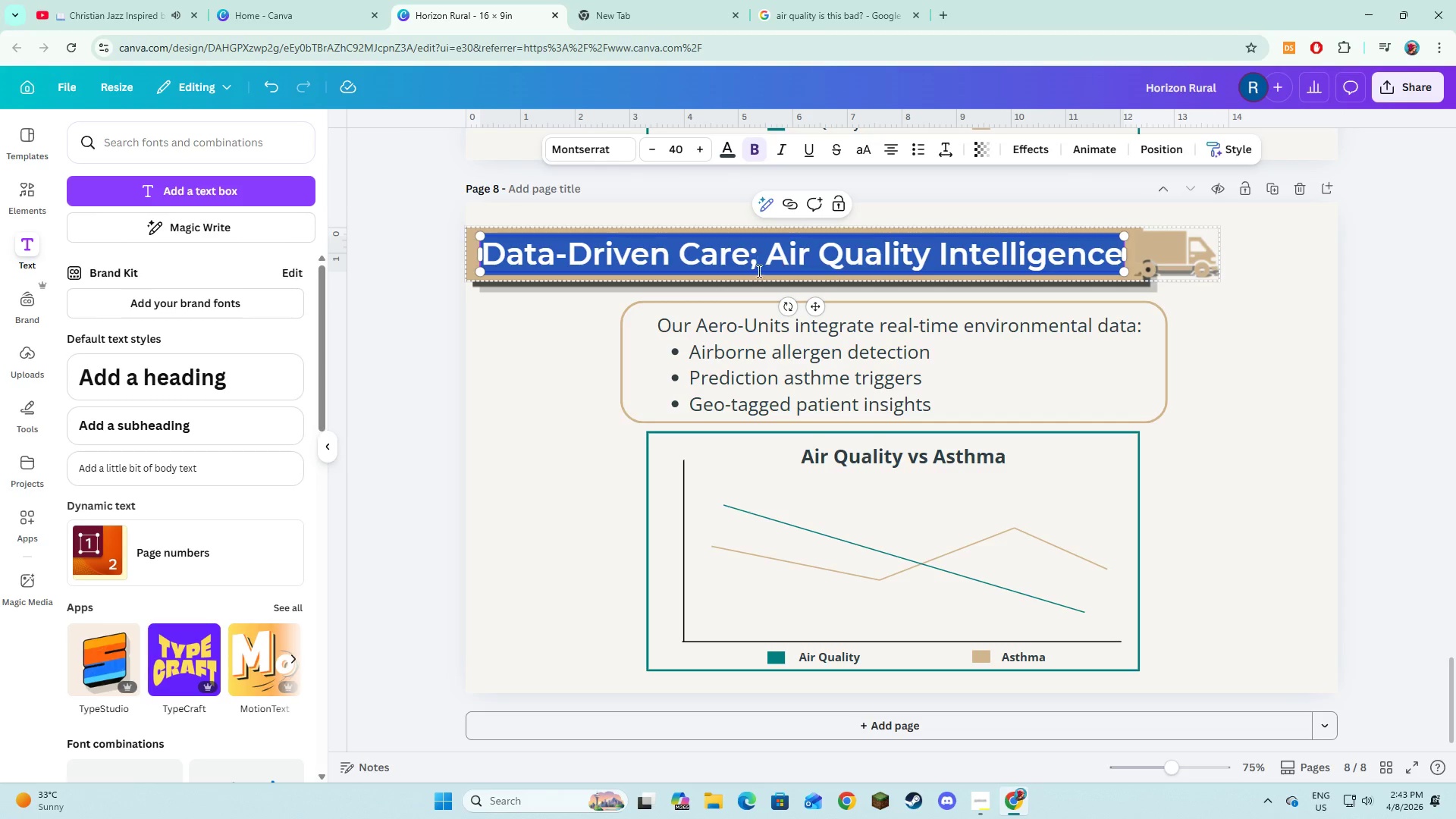 
scroll: coordinate [764, 275], scroll_direction: up, amount: 7.0
 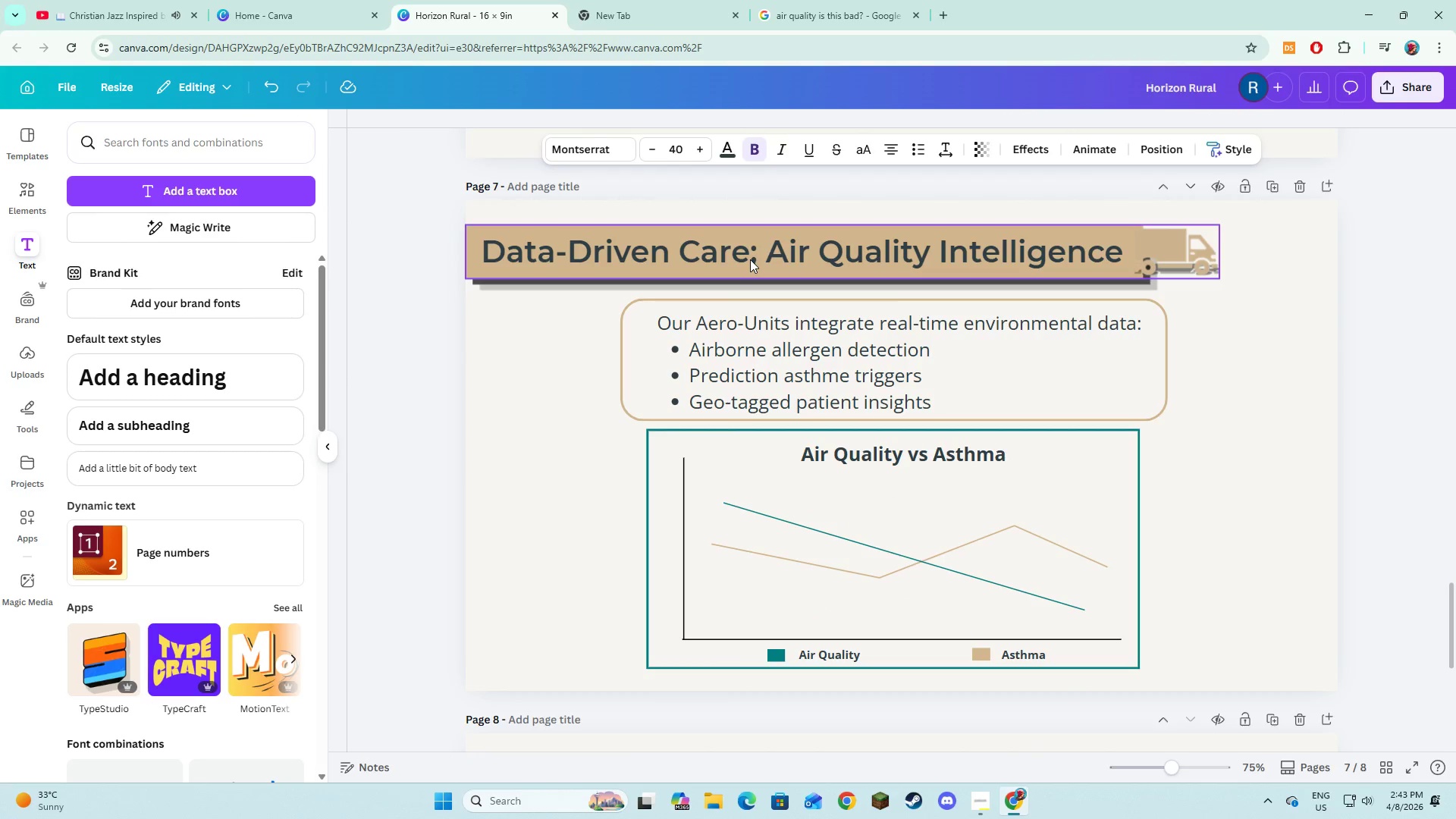 
double_click([750, 259])
 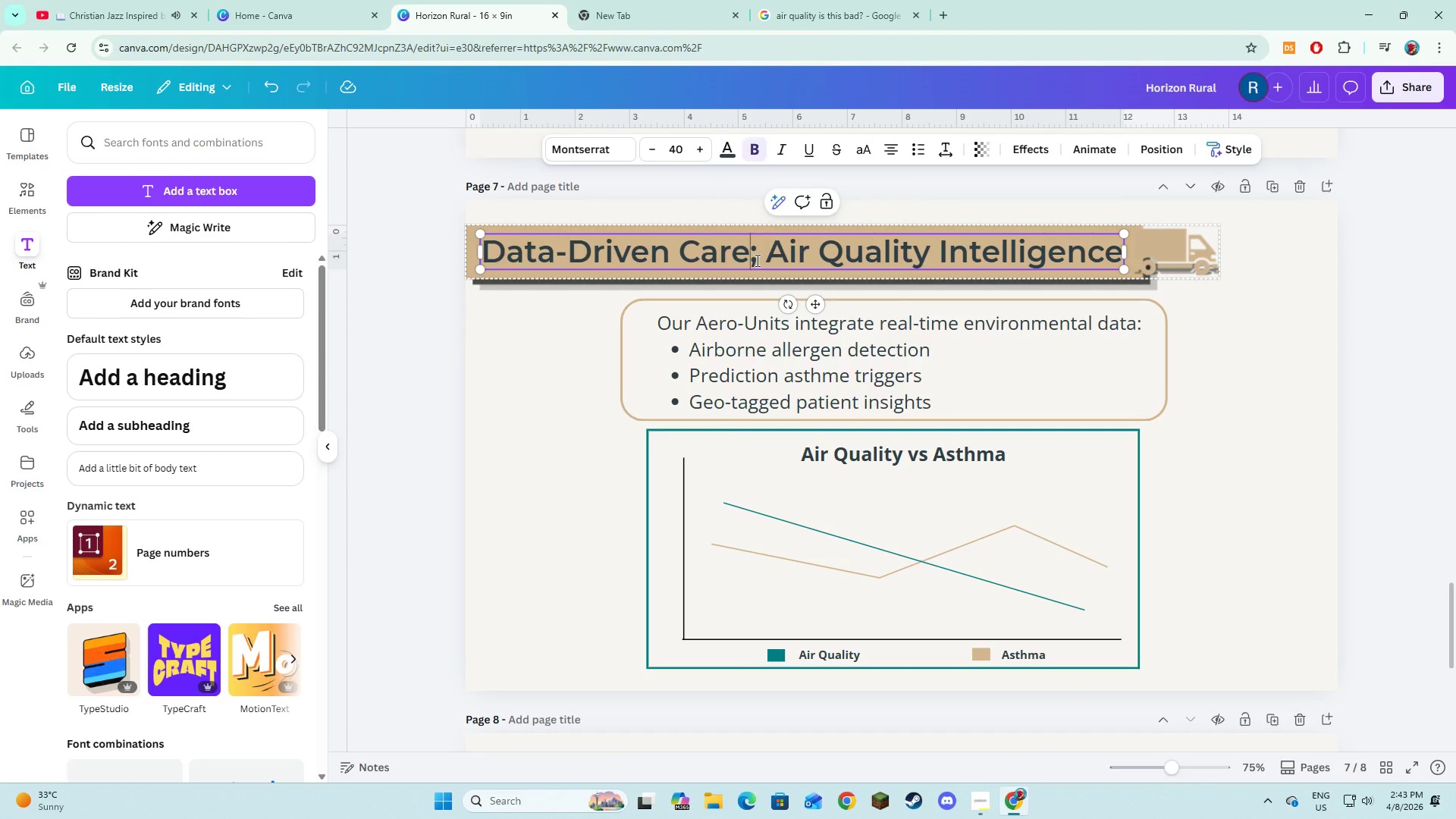 
left_click([756, 260])
 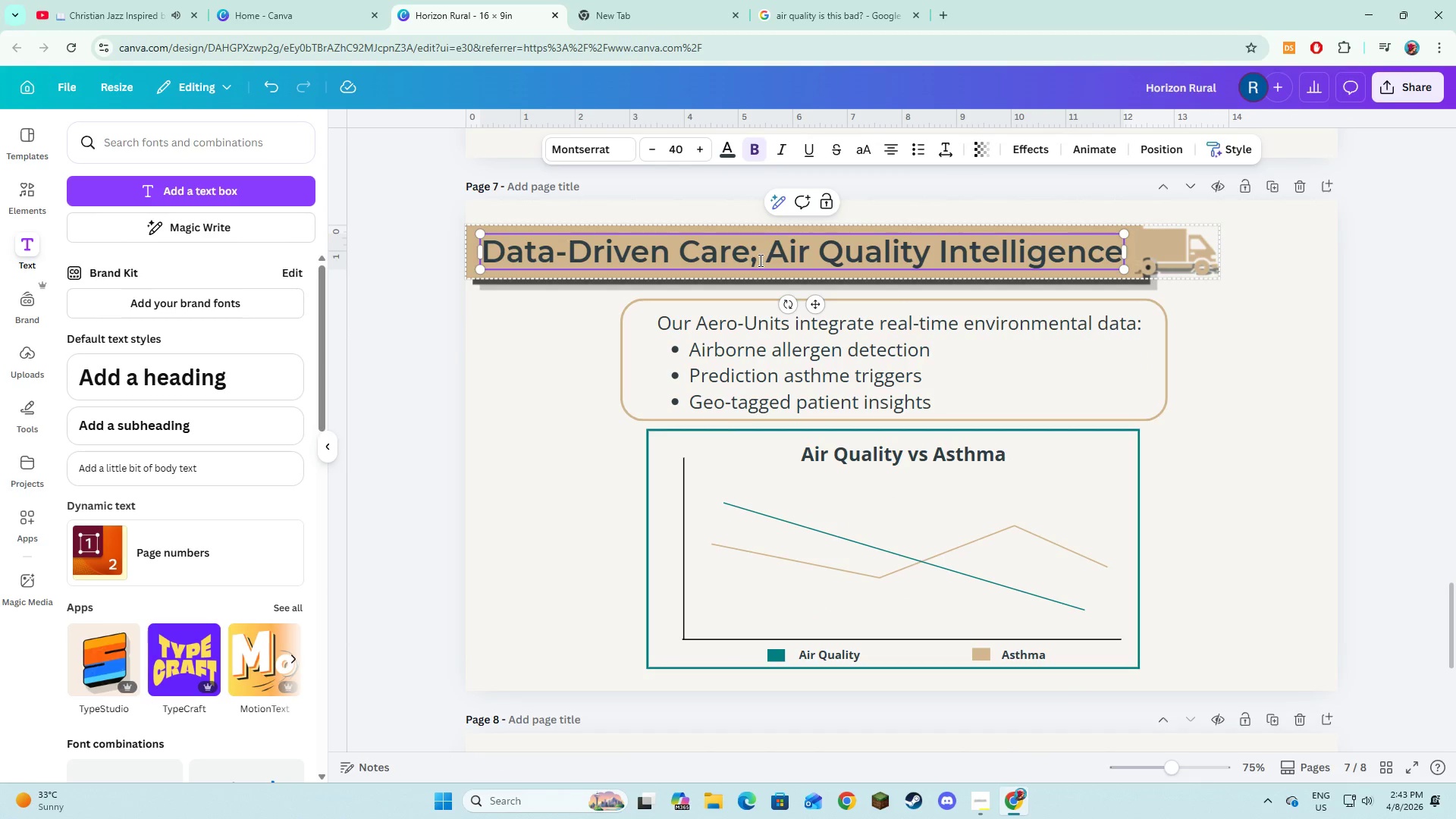 
key(Backspace)
 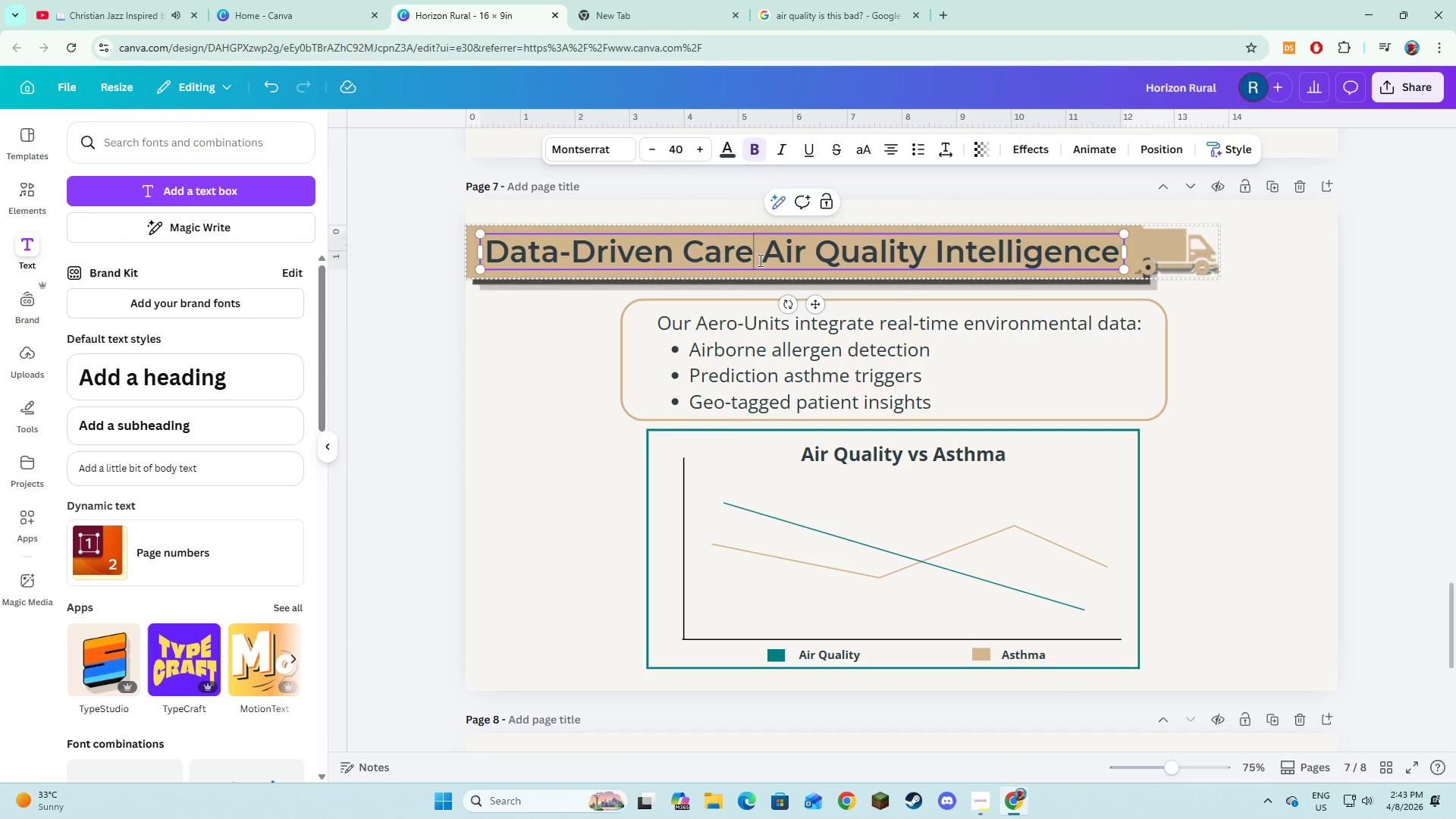 
key(Shift+ShiftRight)
 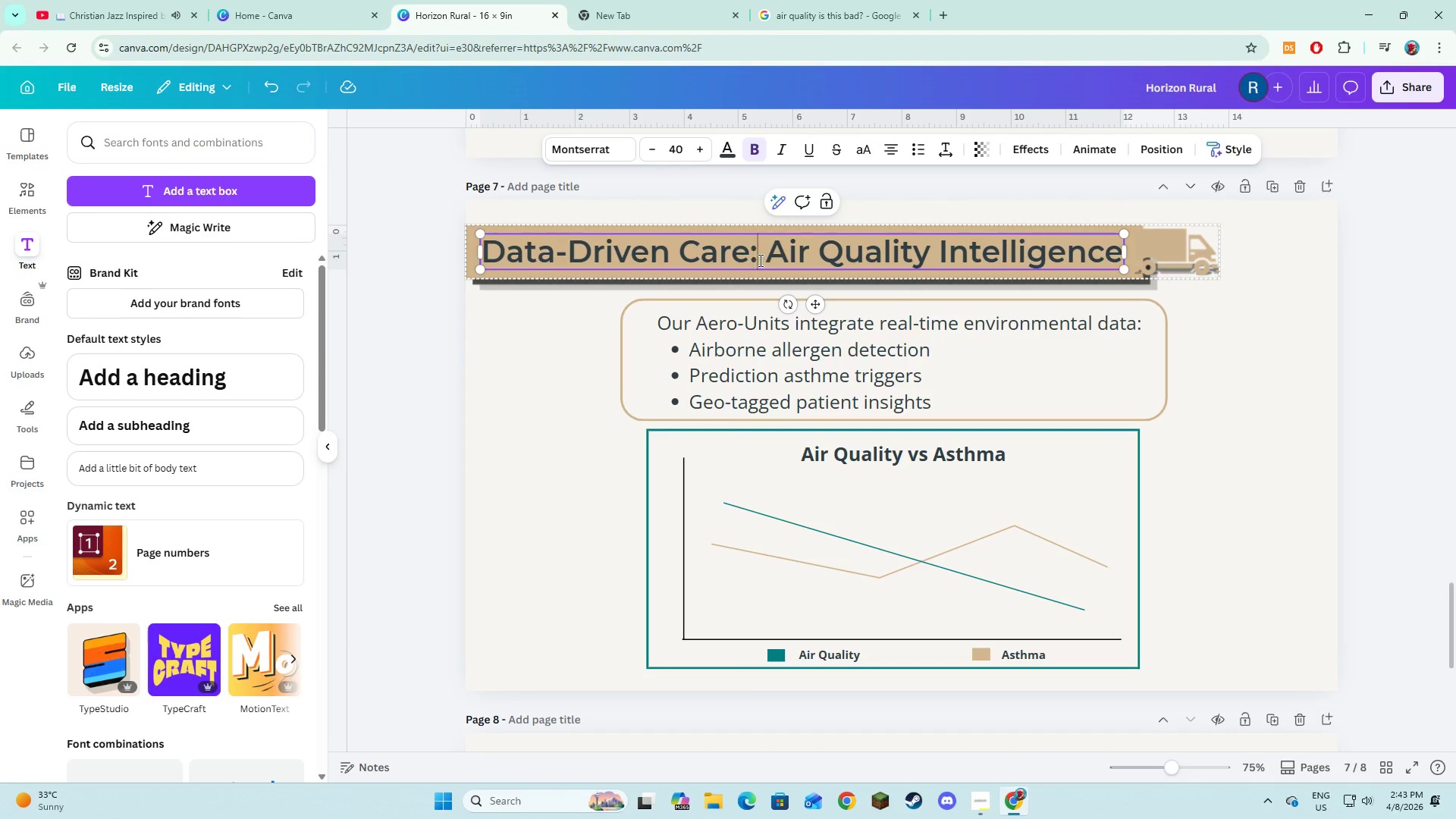 
key(Shift+Semicolon)
 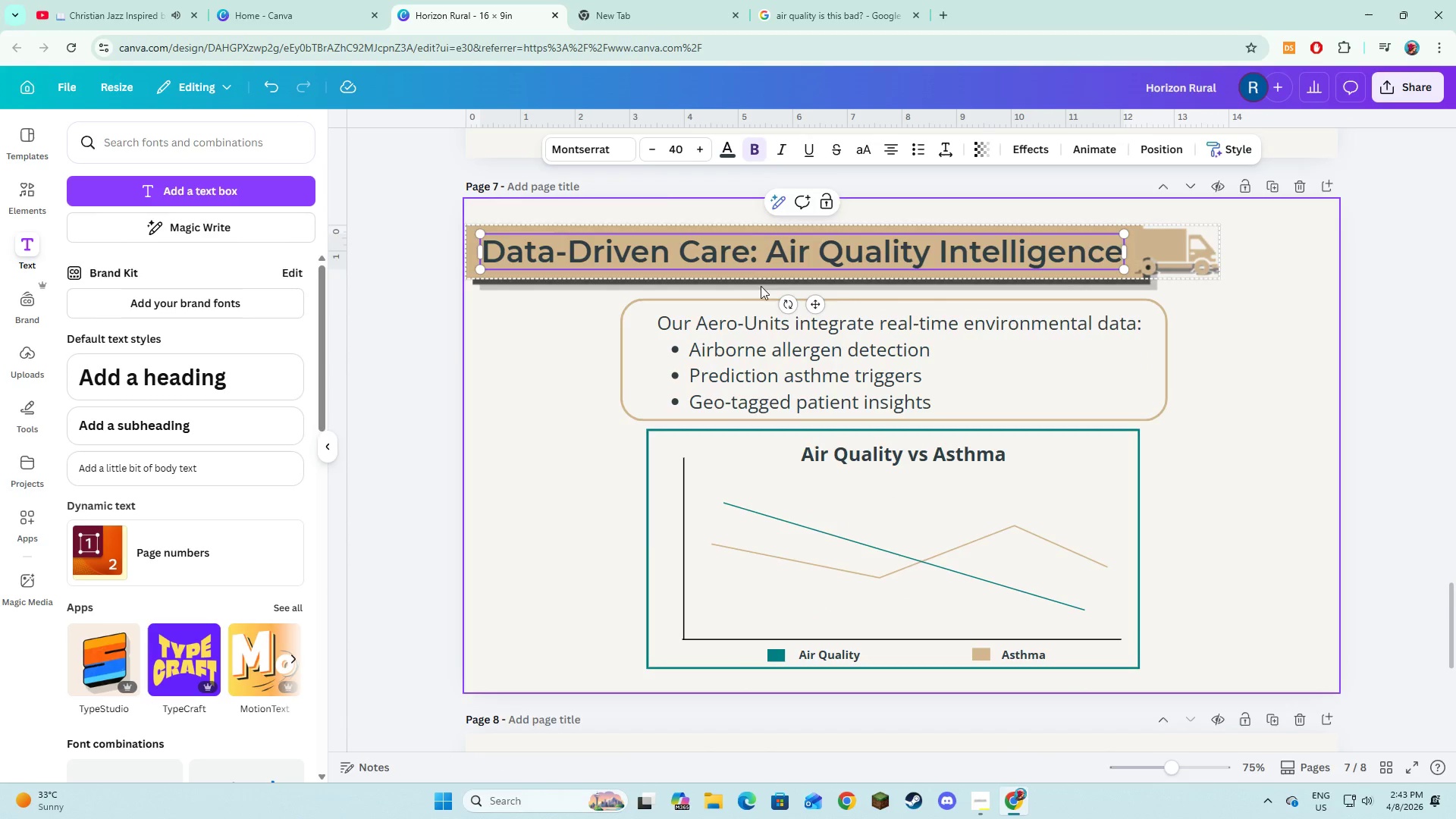 
scroll: coordinate [762, 322], scroll_direction: down, amount: 3.0
 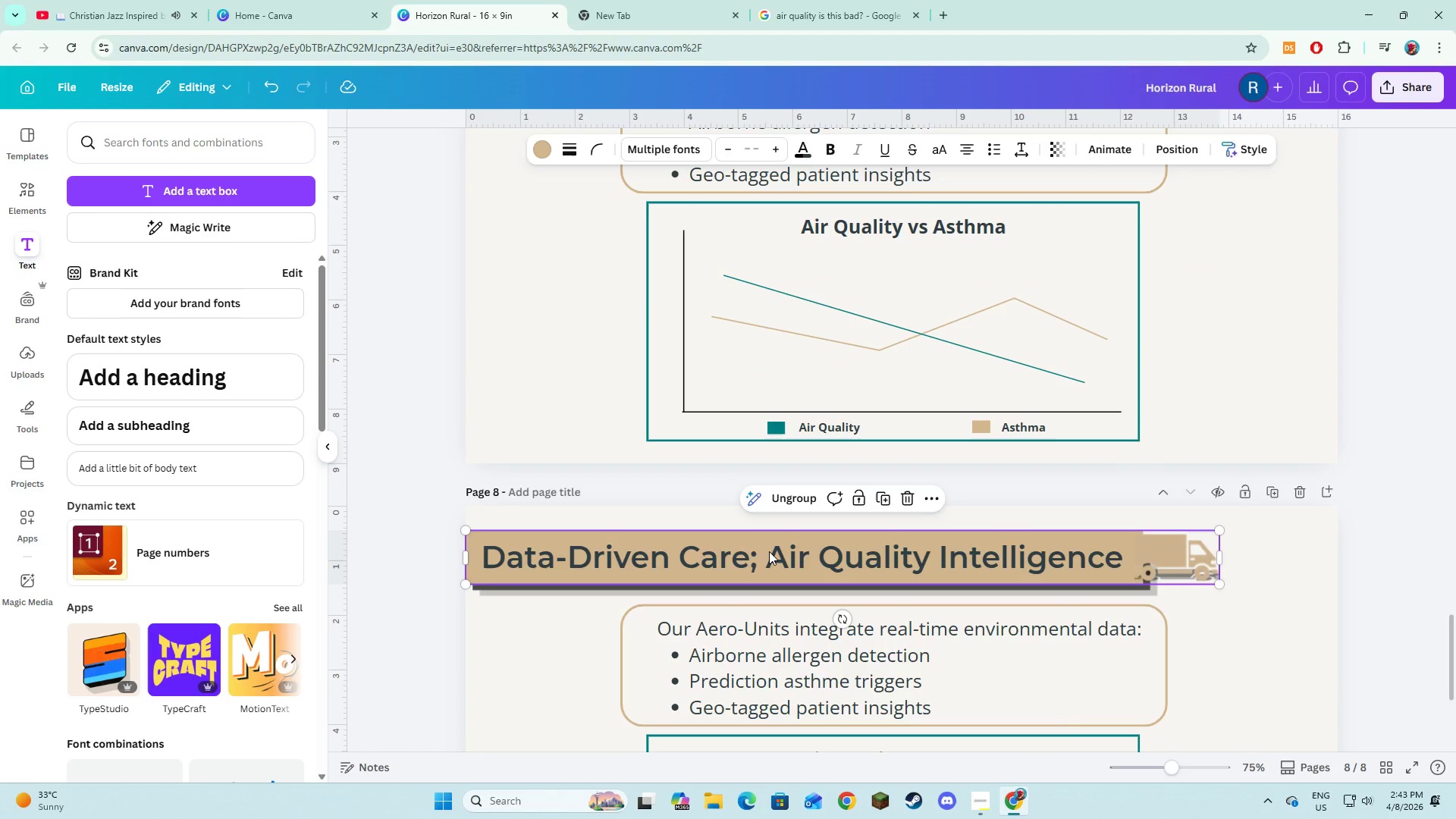 
double_click([769, 551])
 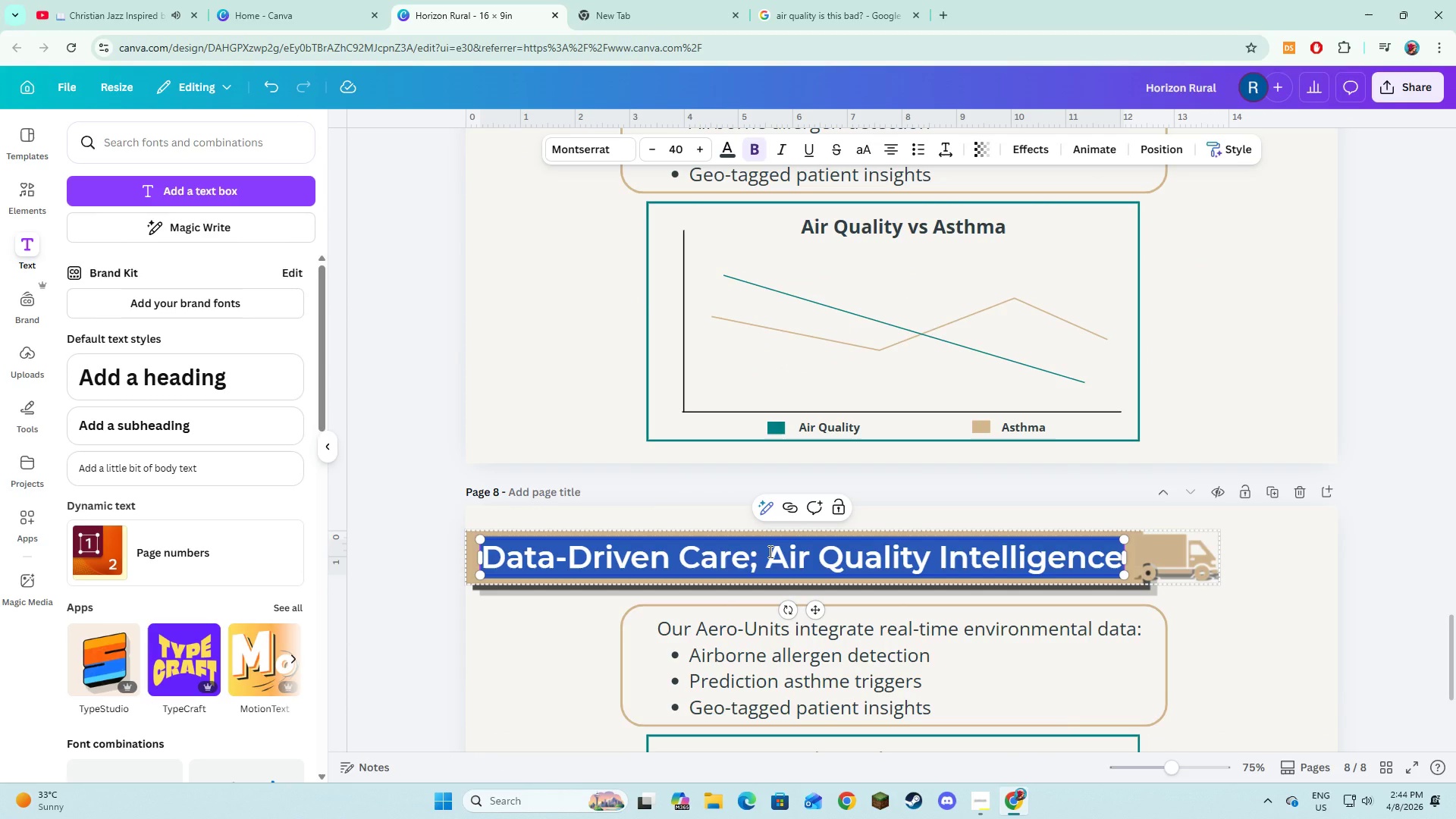 
type(efficient, Scalable Logistics)
 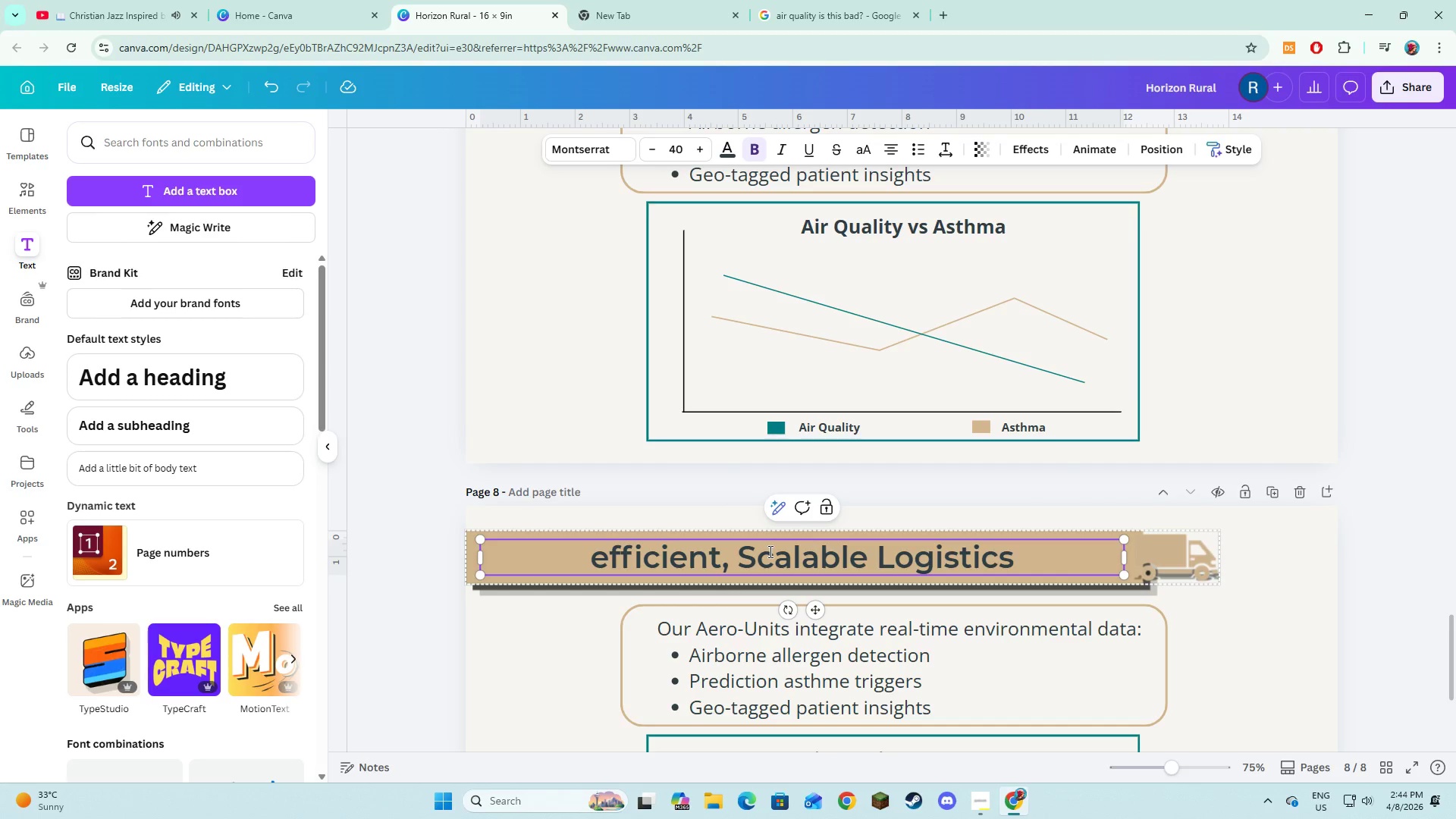 
left_click([607, 562])
 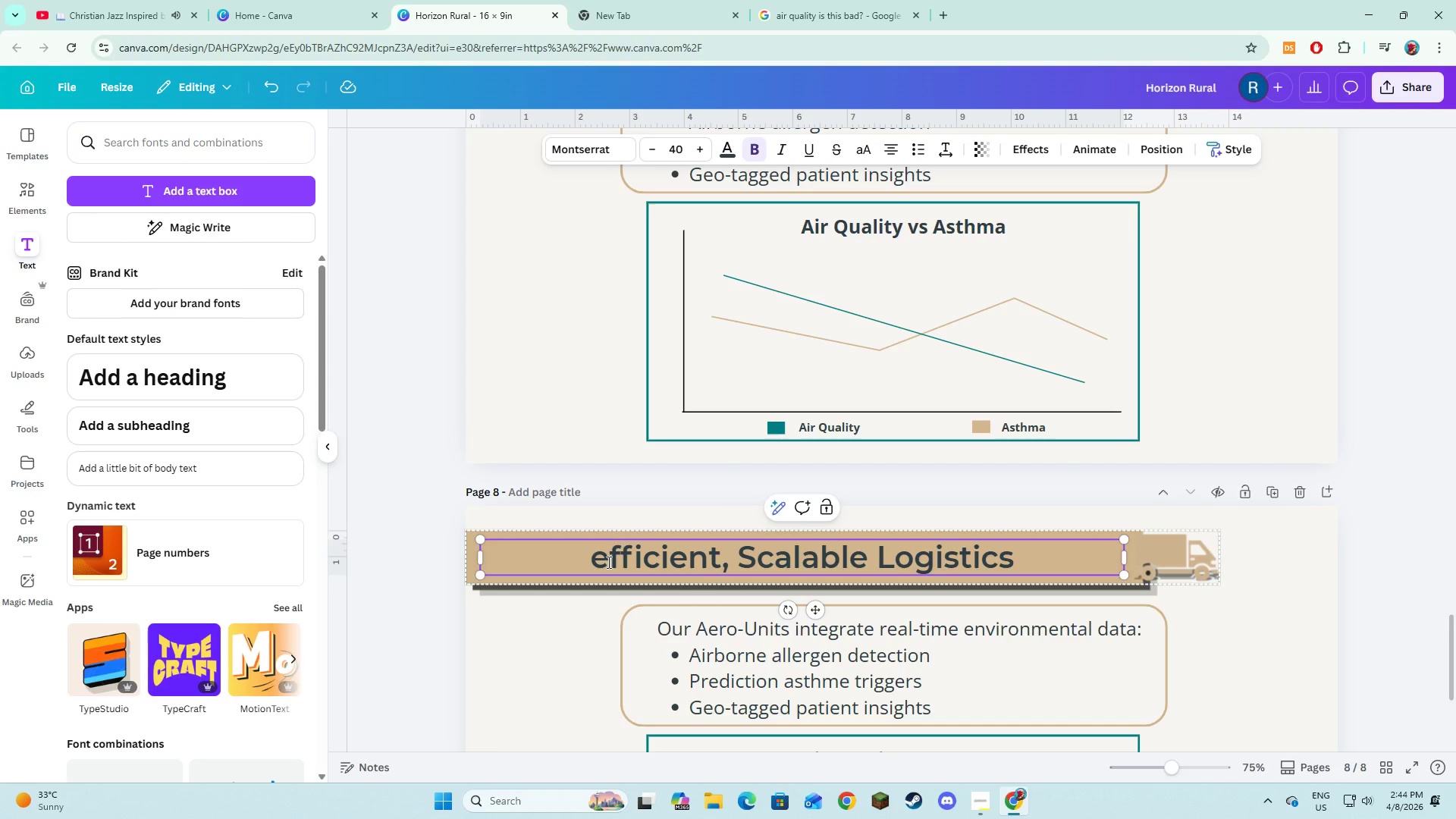 
key(Backspace)
 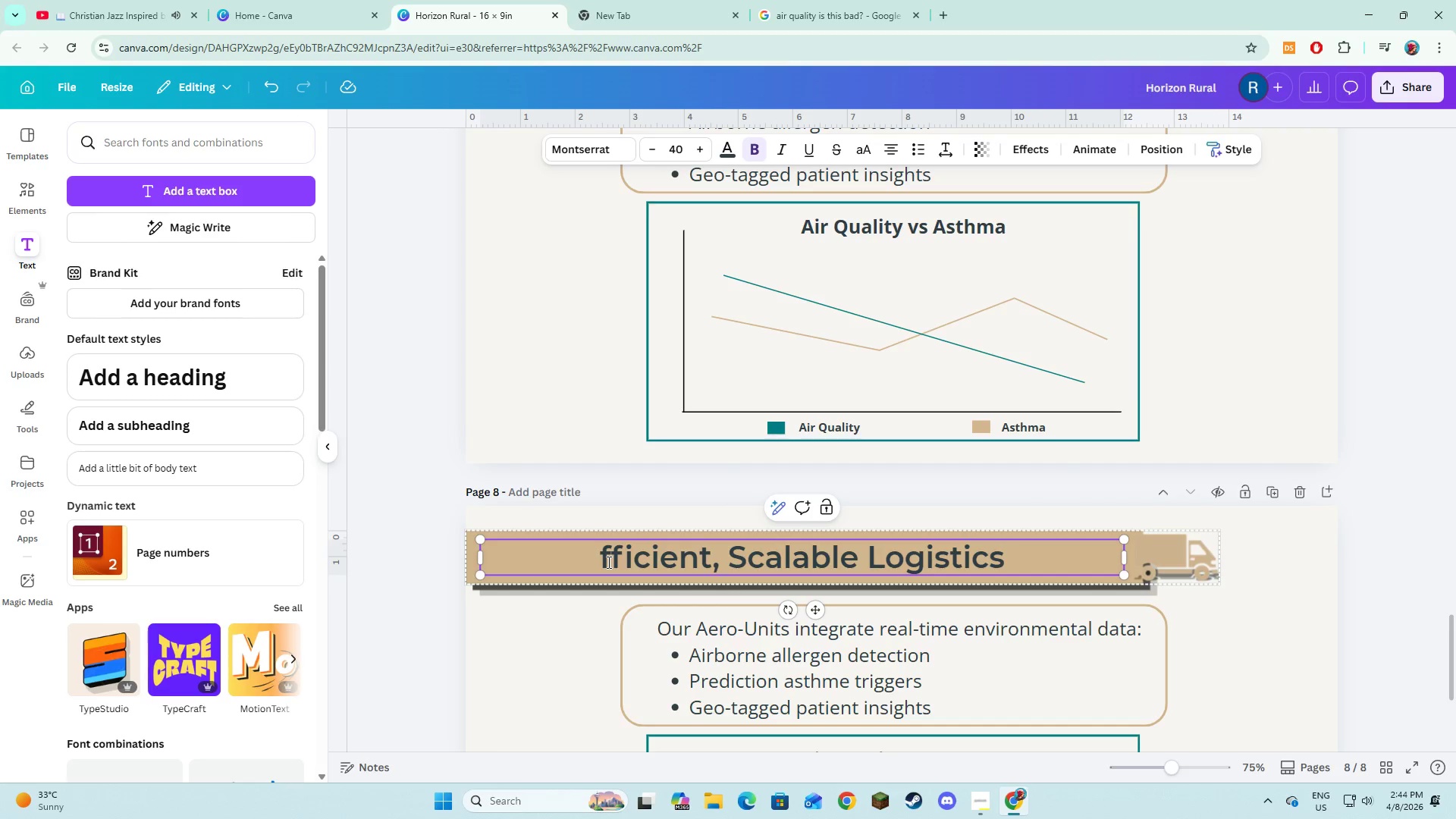 
key(Shift+ShiftLeft)
 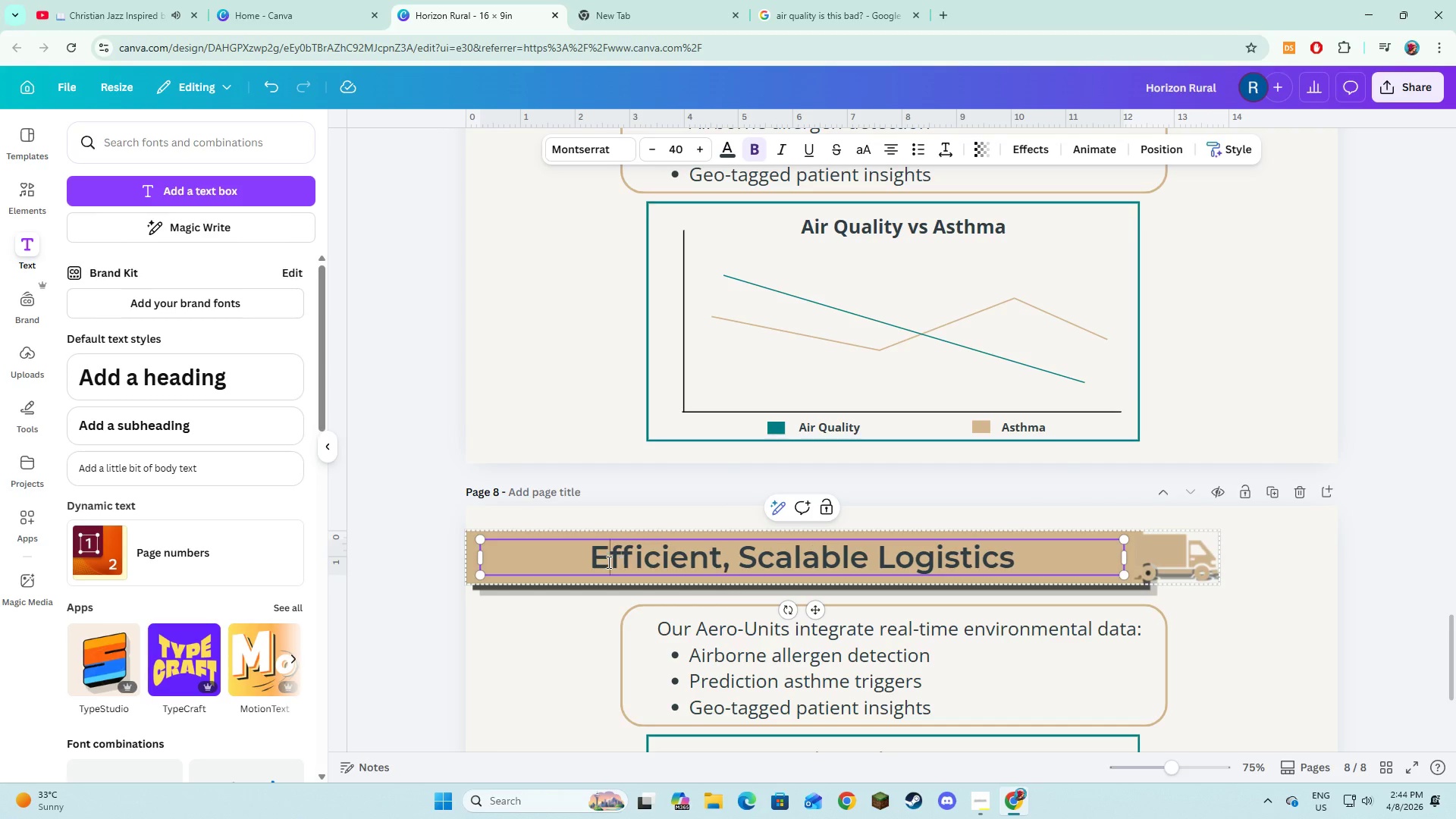 
key(Shift+E)
 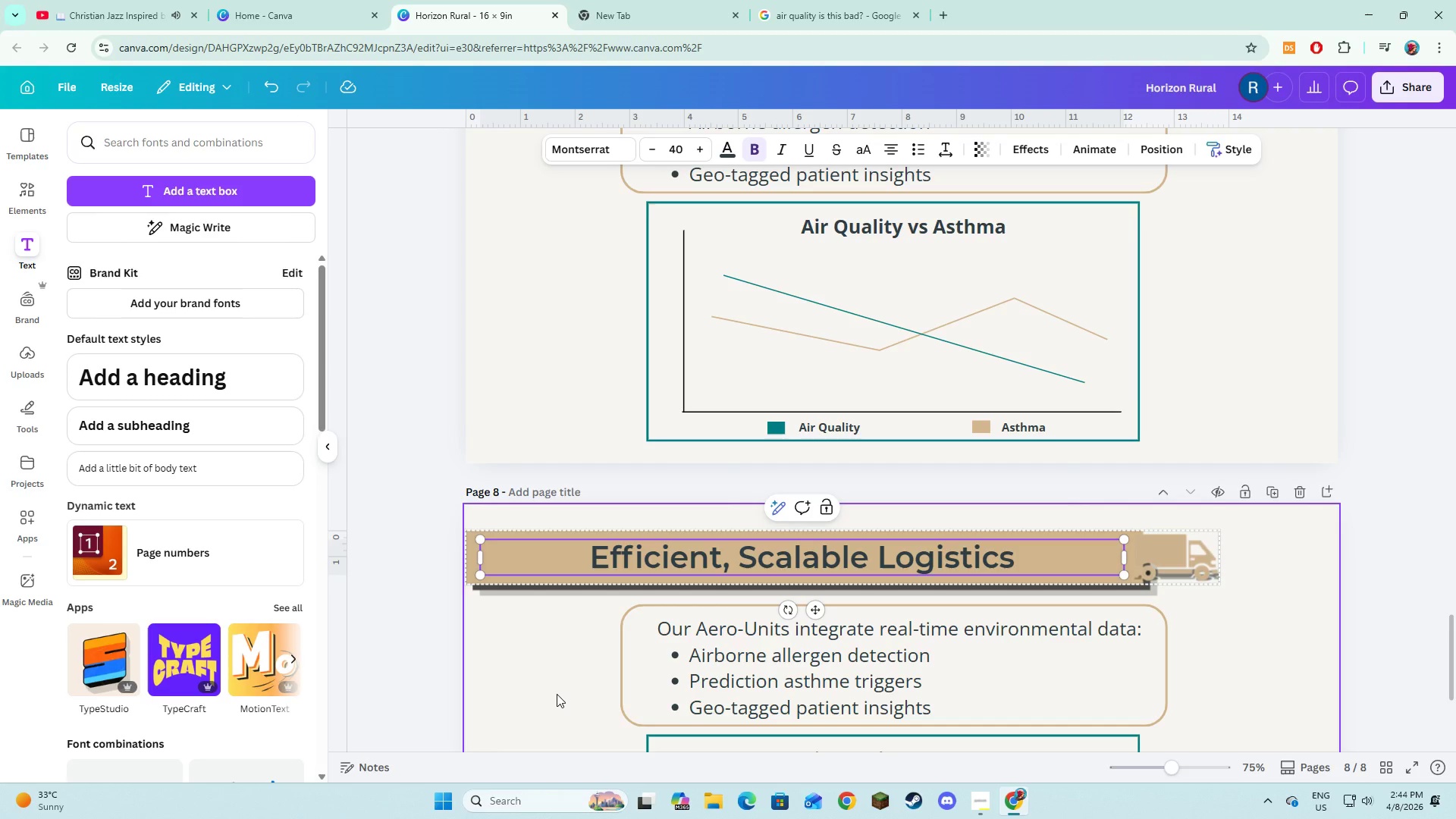 
left_click([557, 694])
 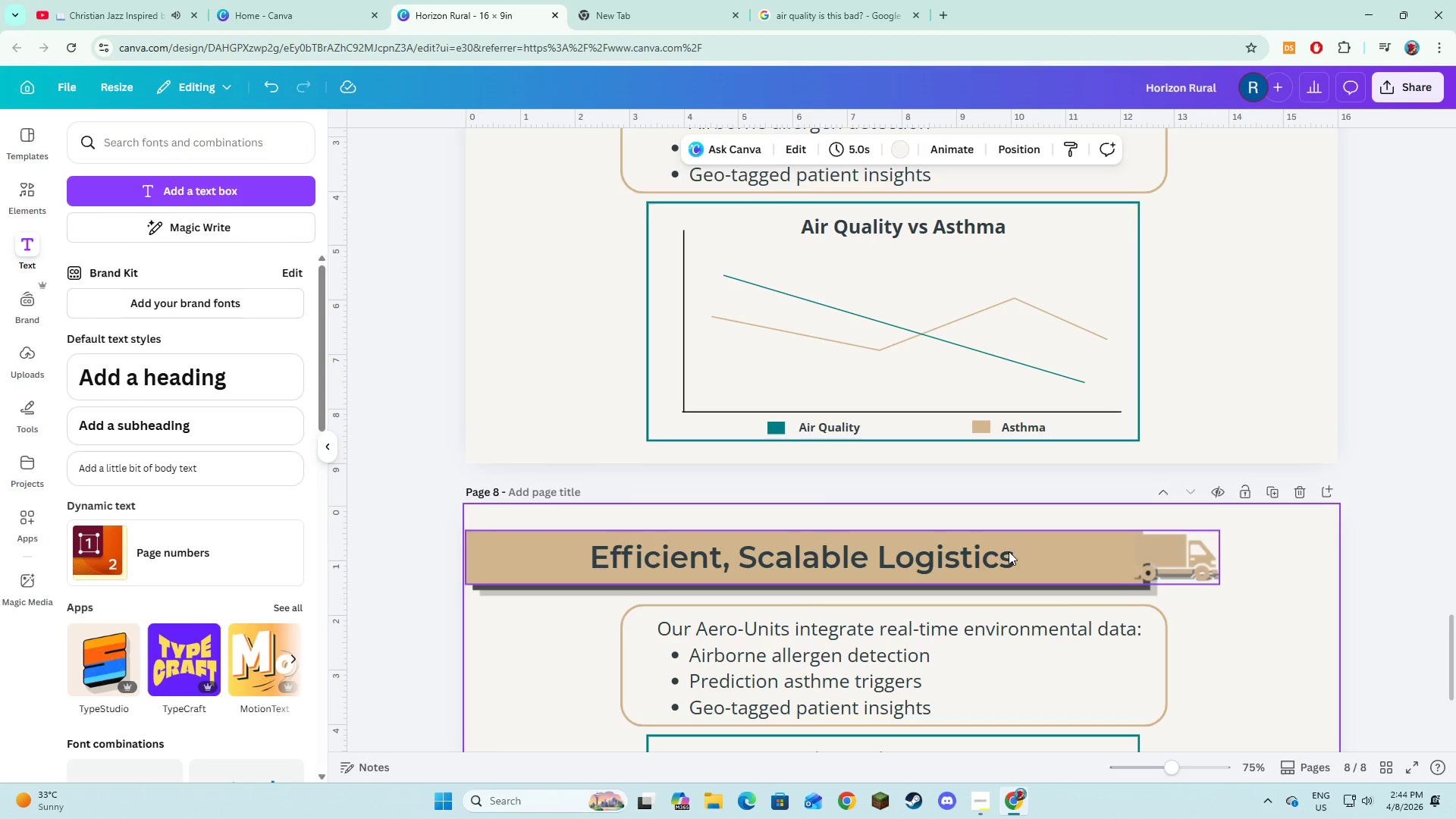 
left_click([1061, 562])
 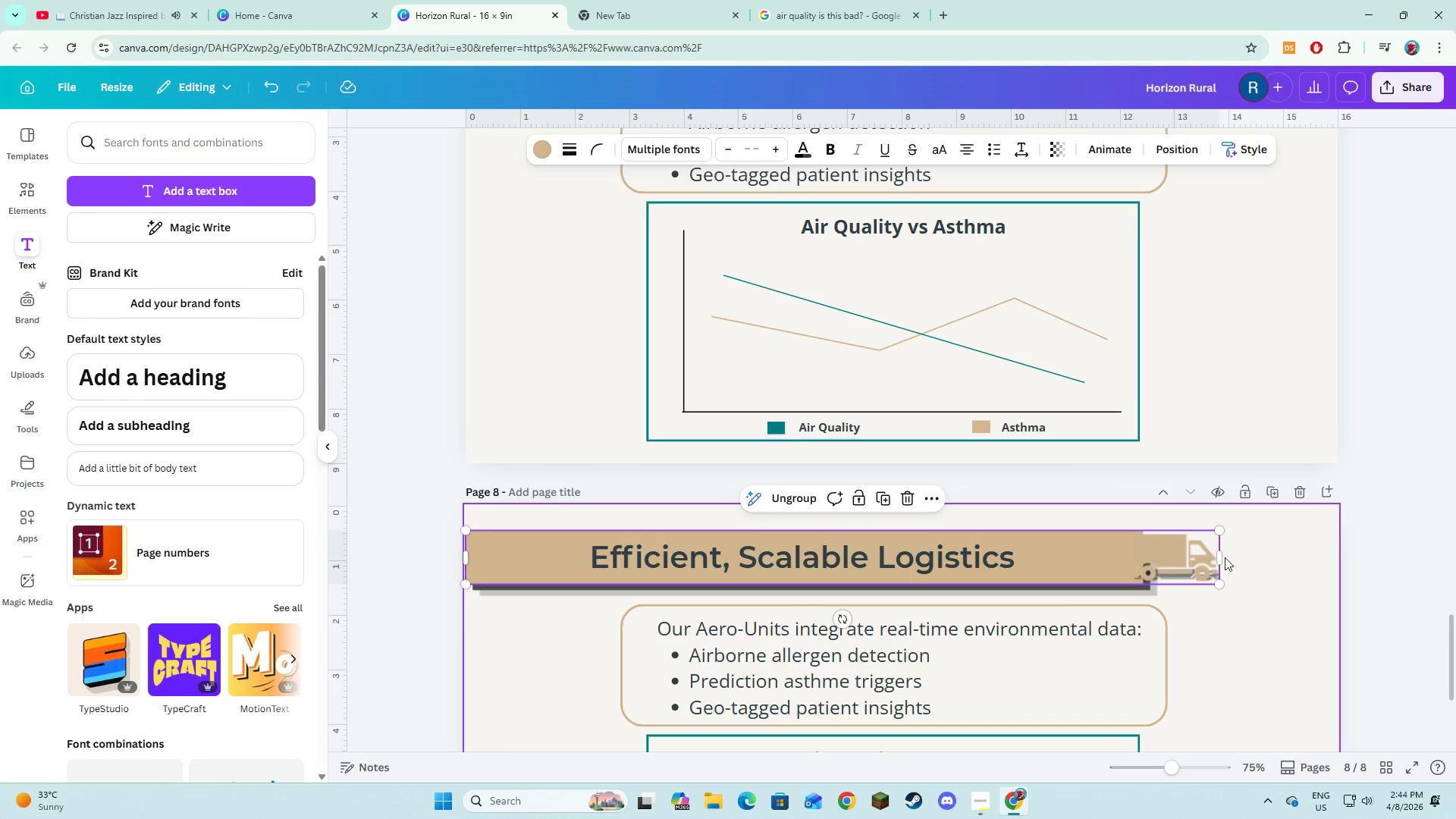 
left_click_drag(start_coordinate=[1222, 557], to_coordinate=[1014, 560])
 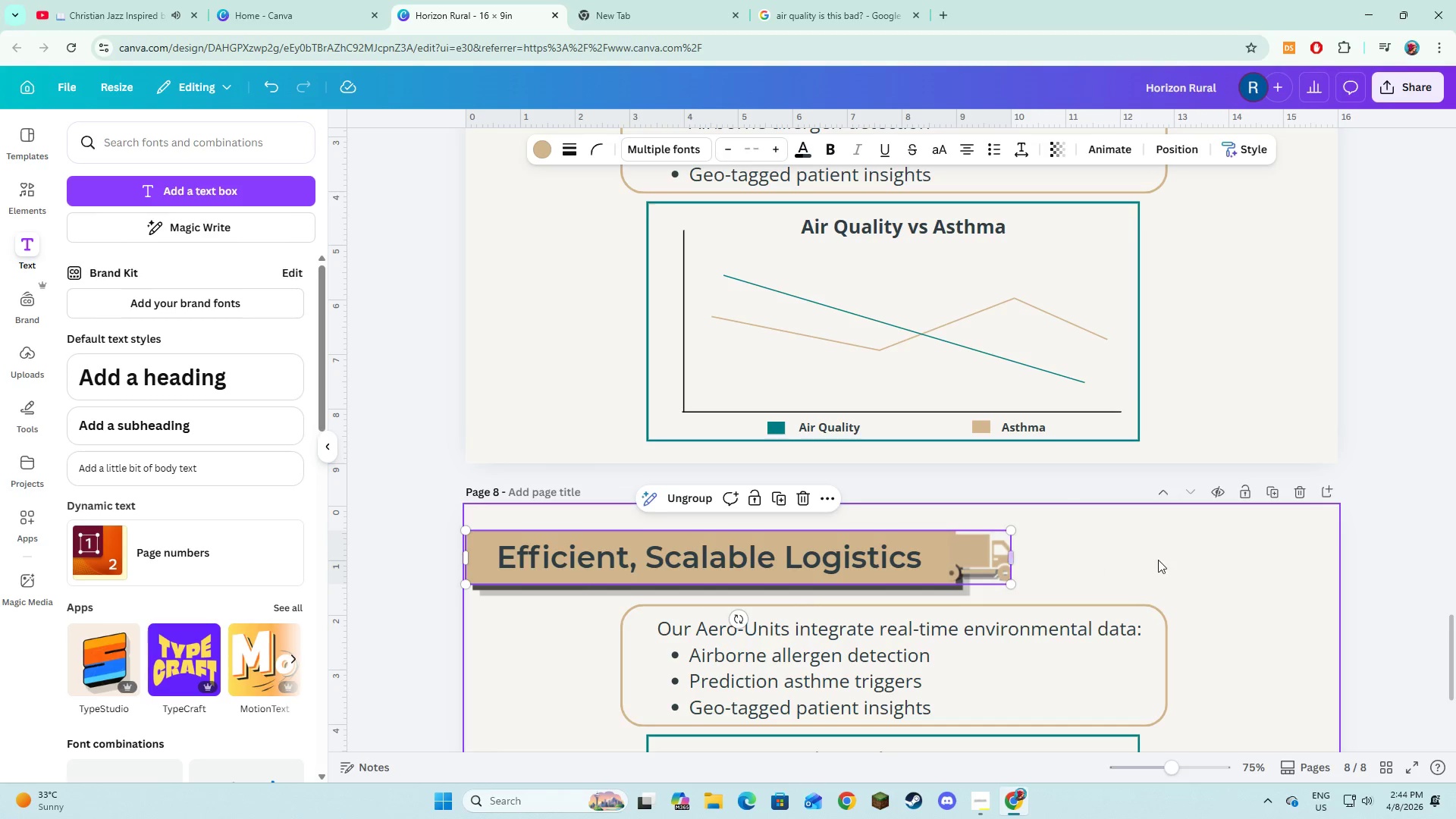 
left_click([1159, 560])
 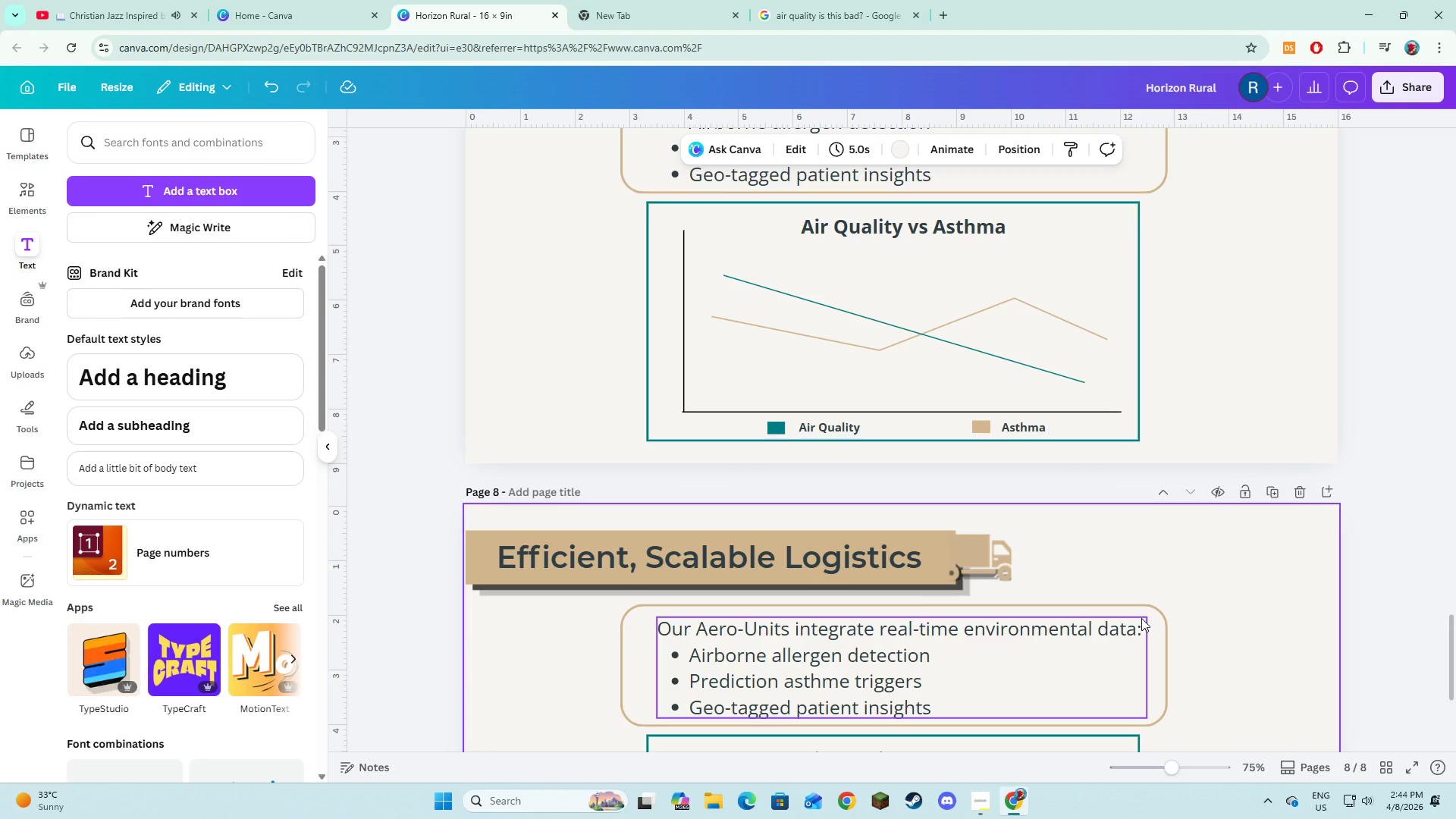 
wait(18.62)
 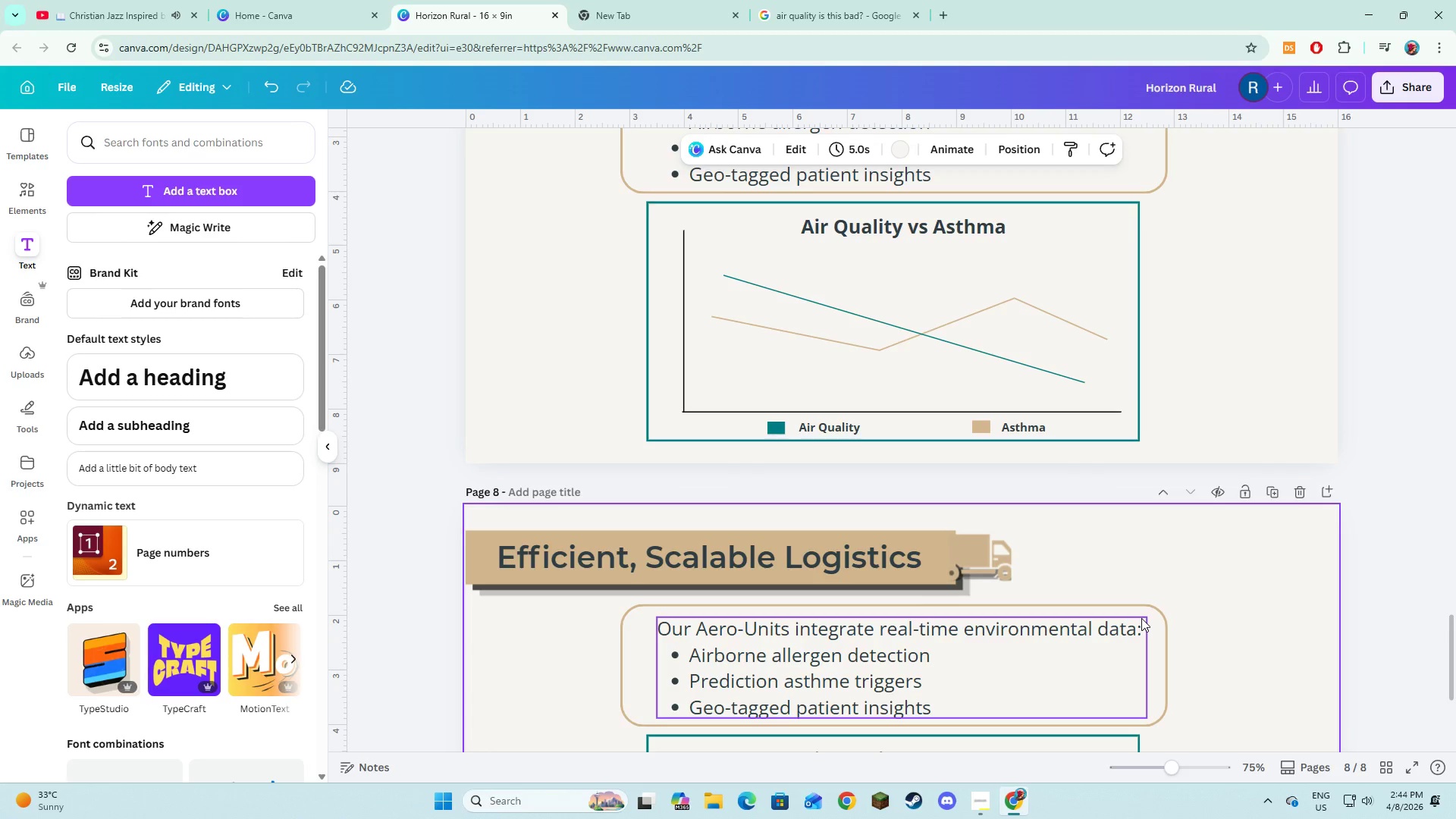 
left_click([1148, 629])
 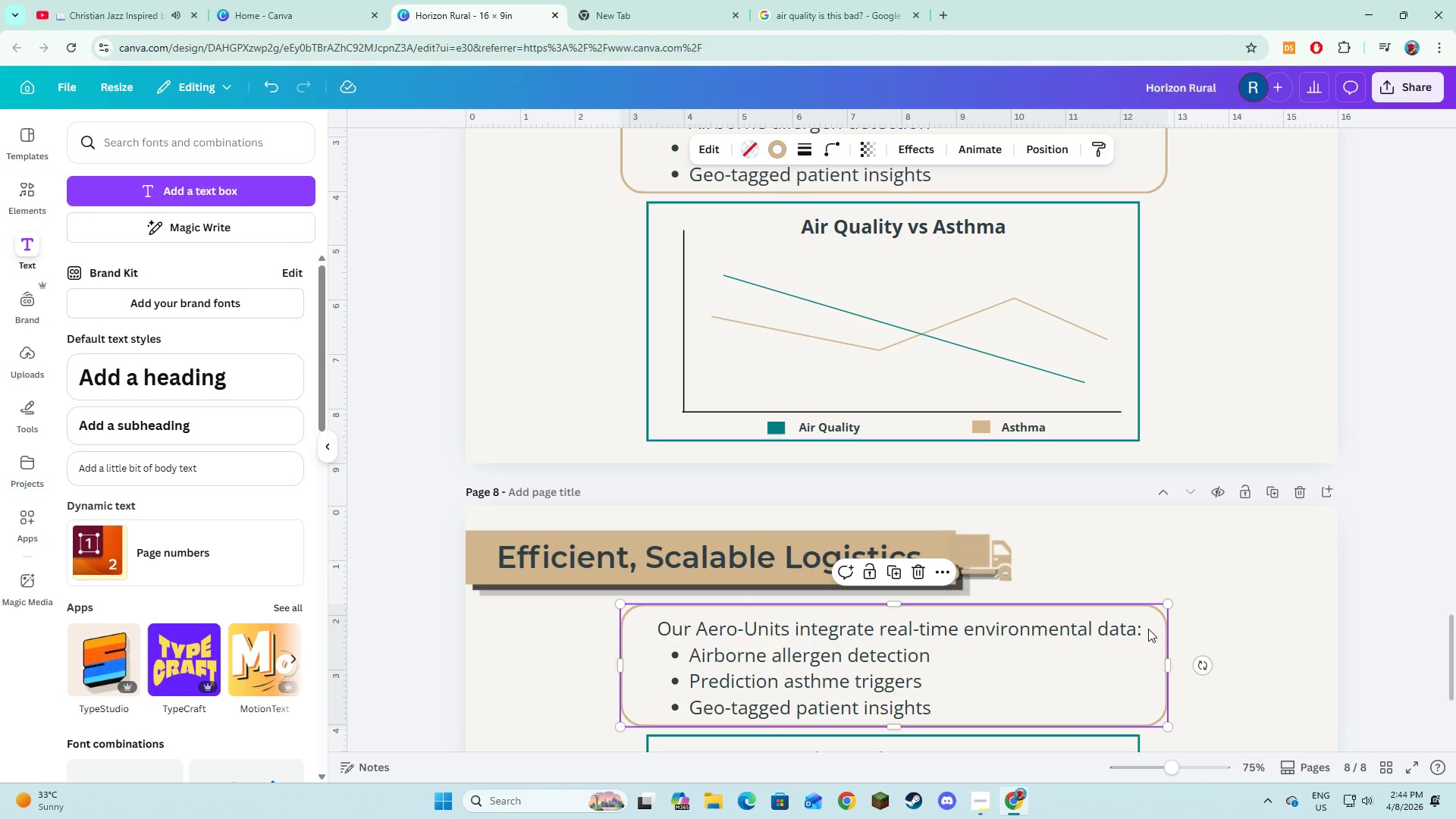 
key(Backspace)
 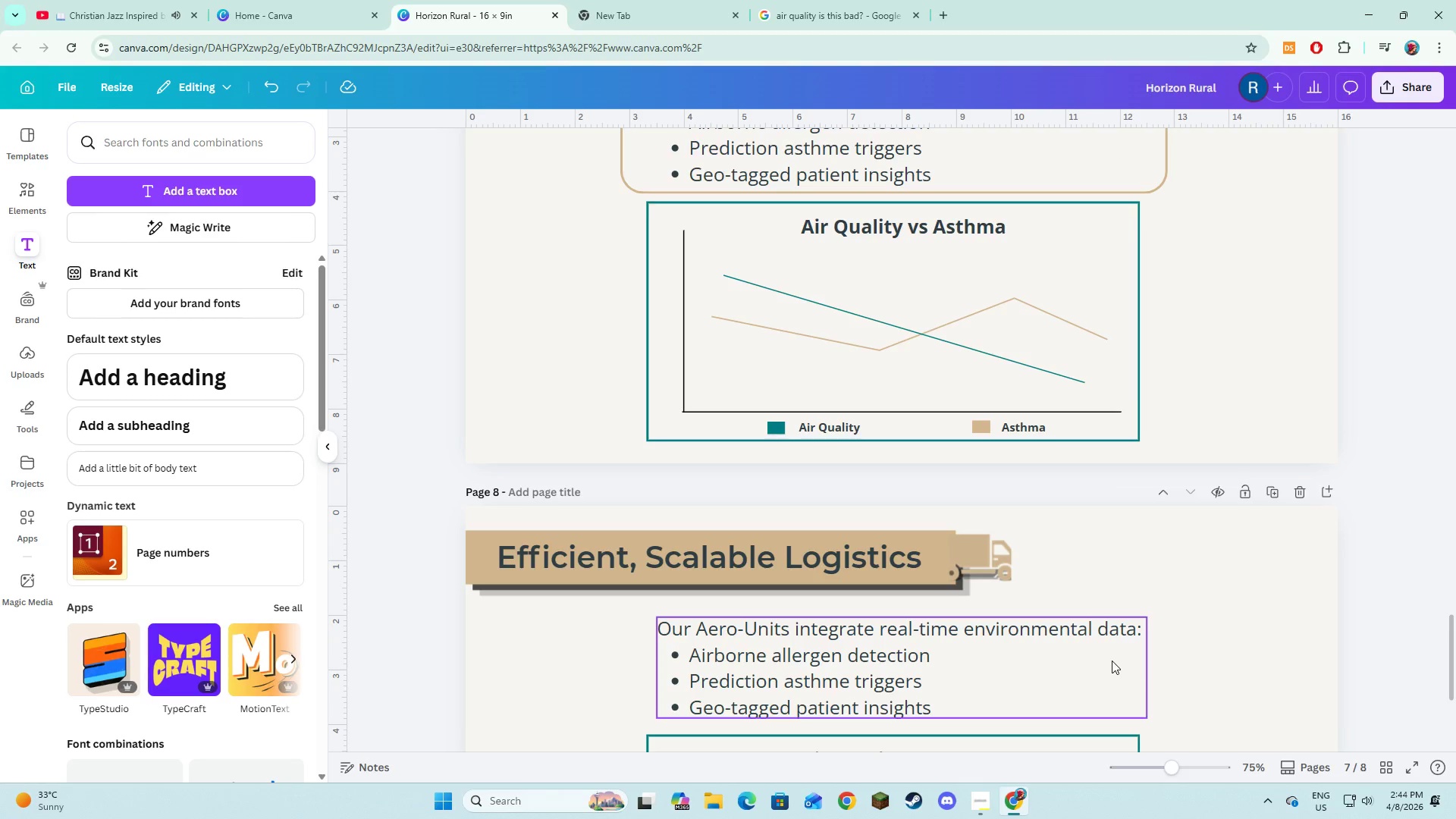 
left_click([1112, 661])
 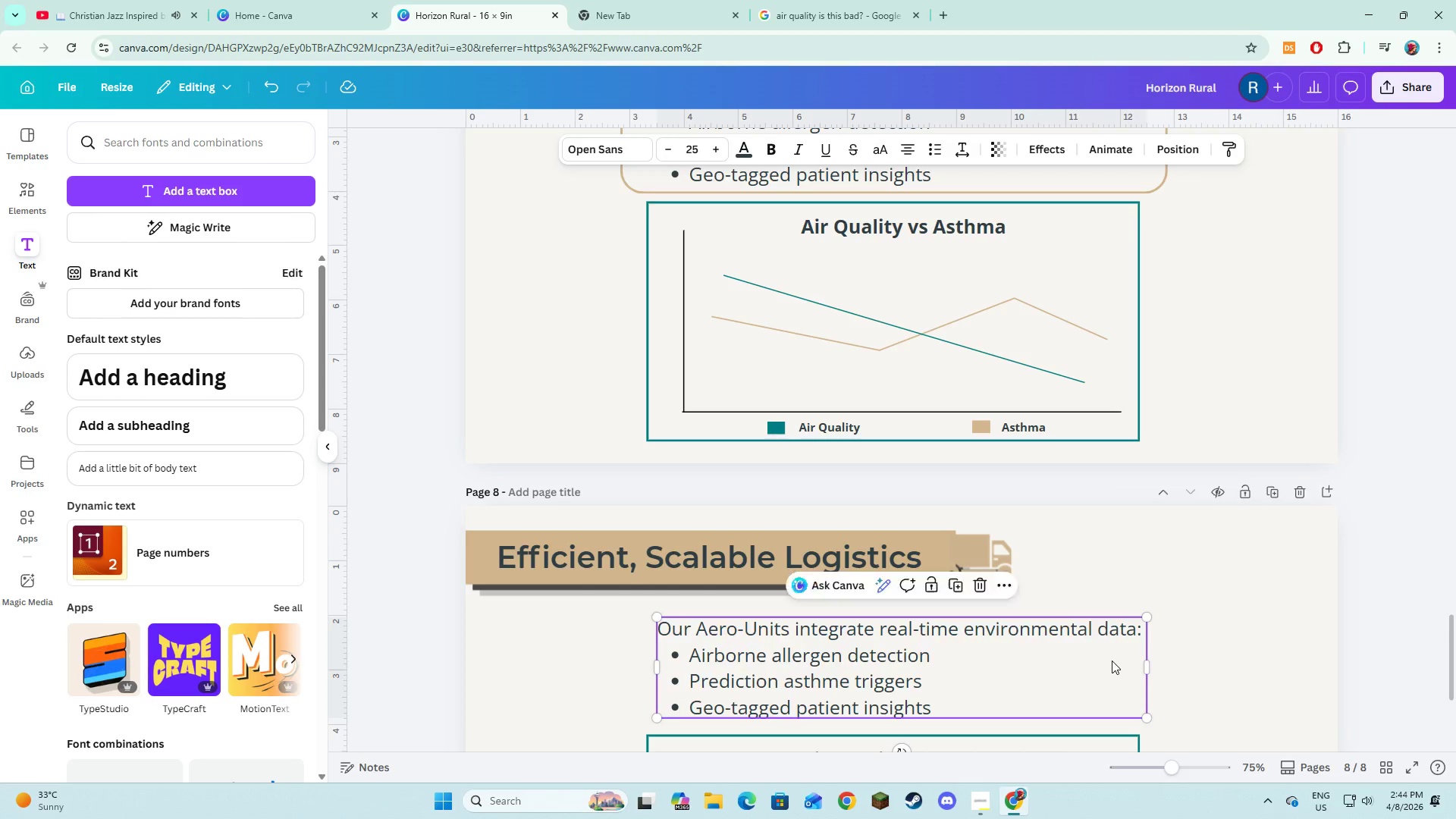 
key(Backspace)
 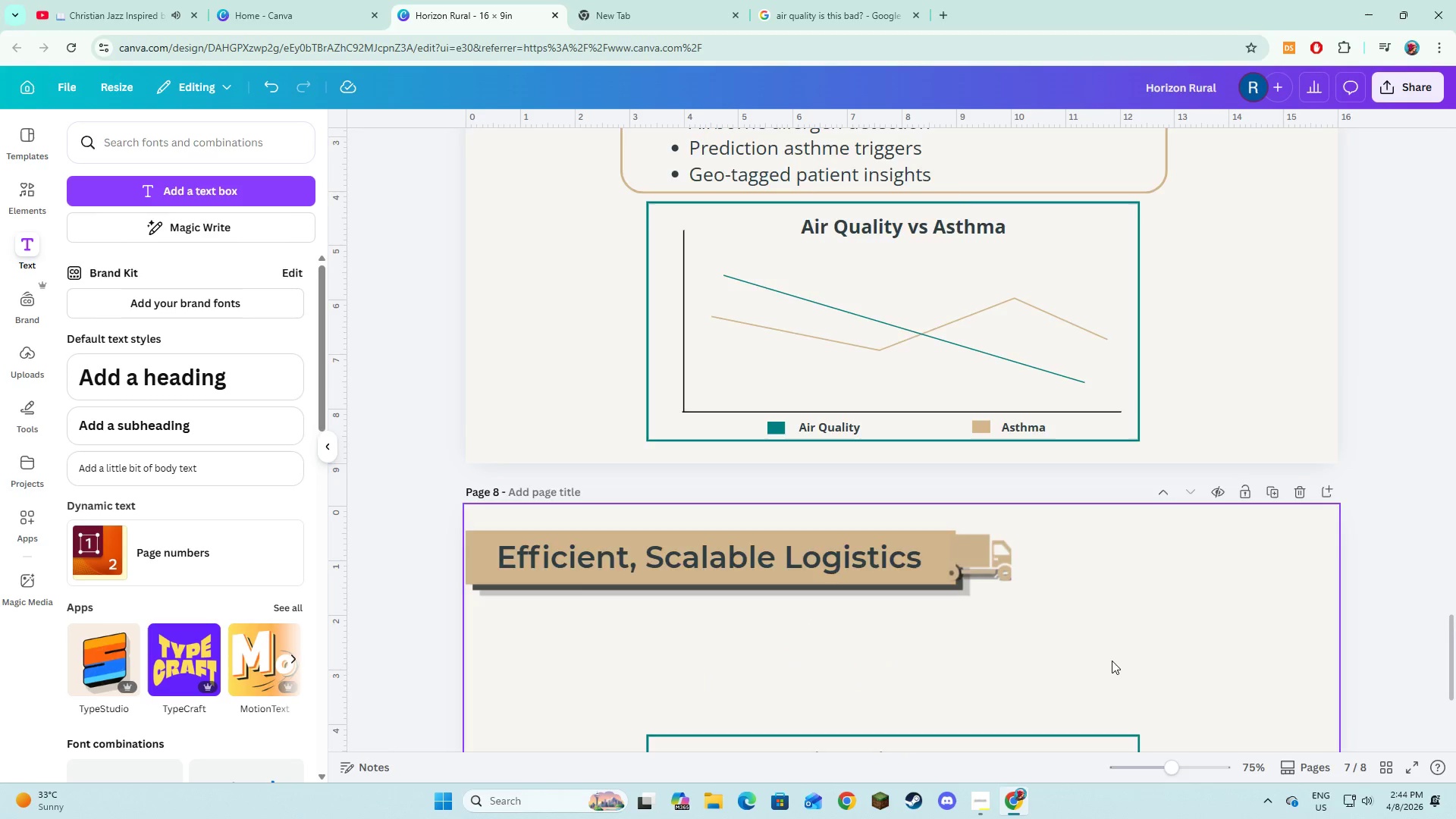 
left_click([1059, 636])
 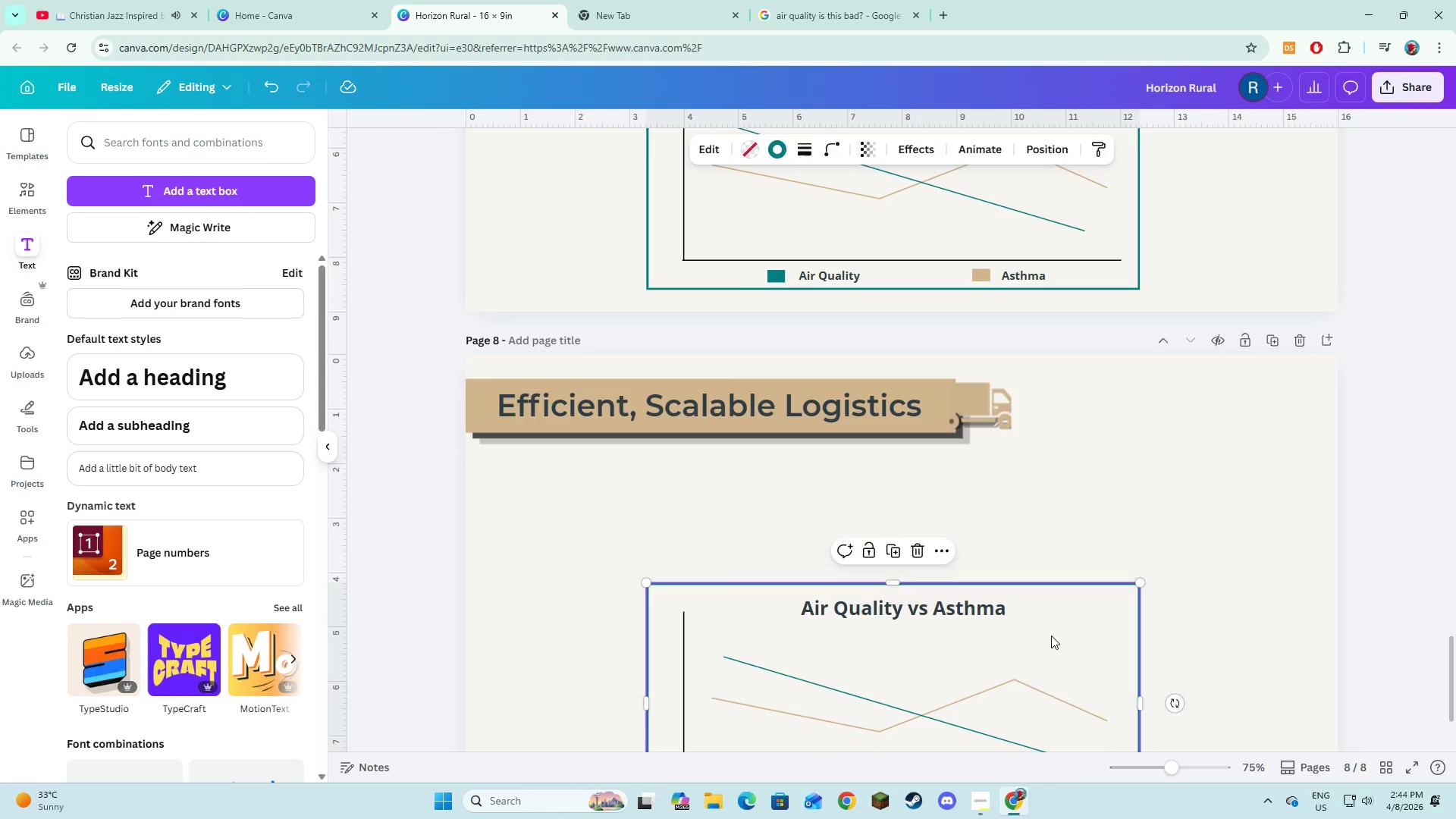 
scroll: coordinate [1112, 663], scroll_direction: down, amount: 2.0
 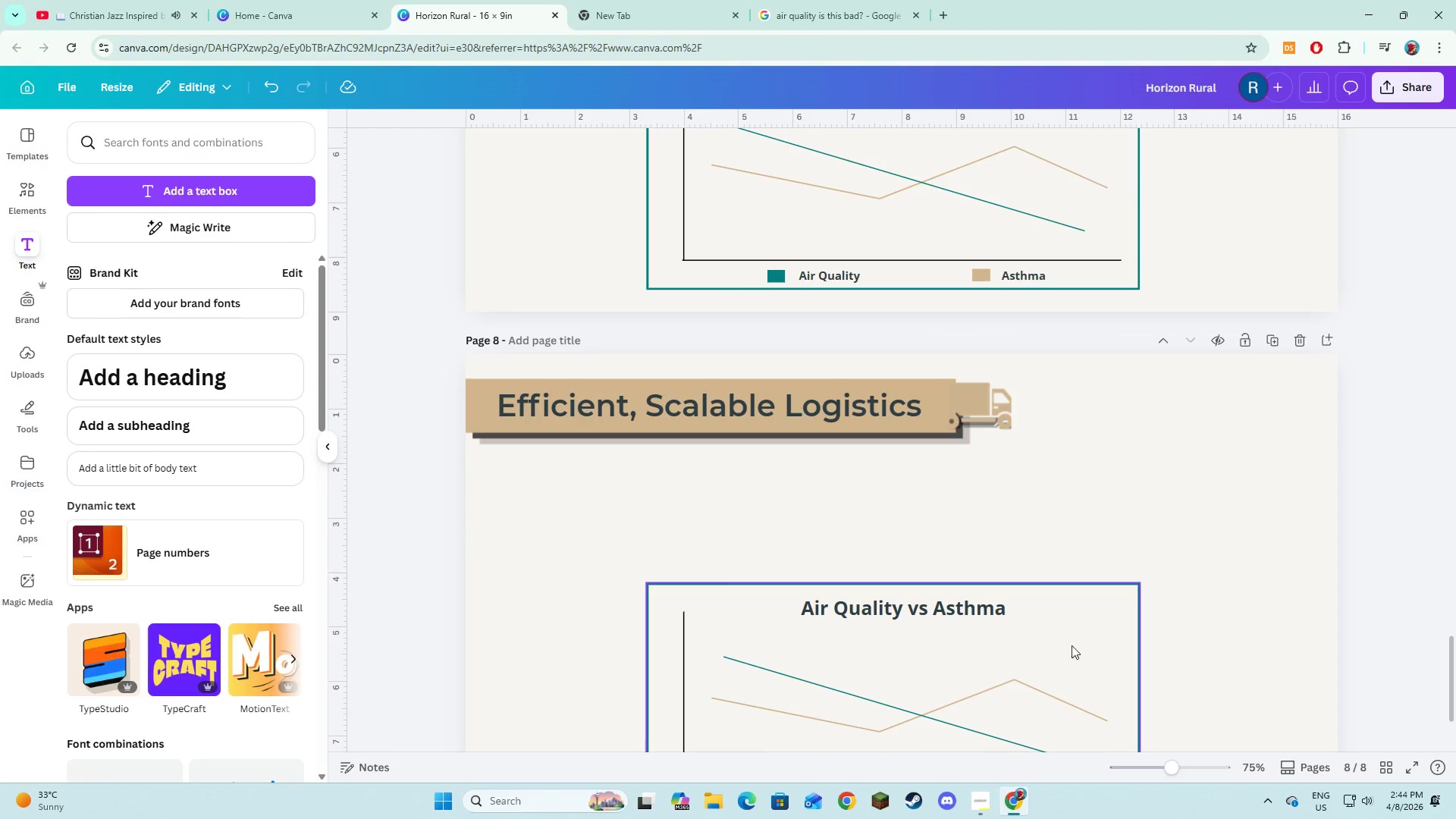 
key(Backspace)
 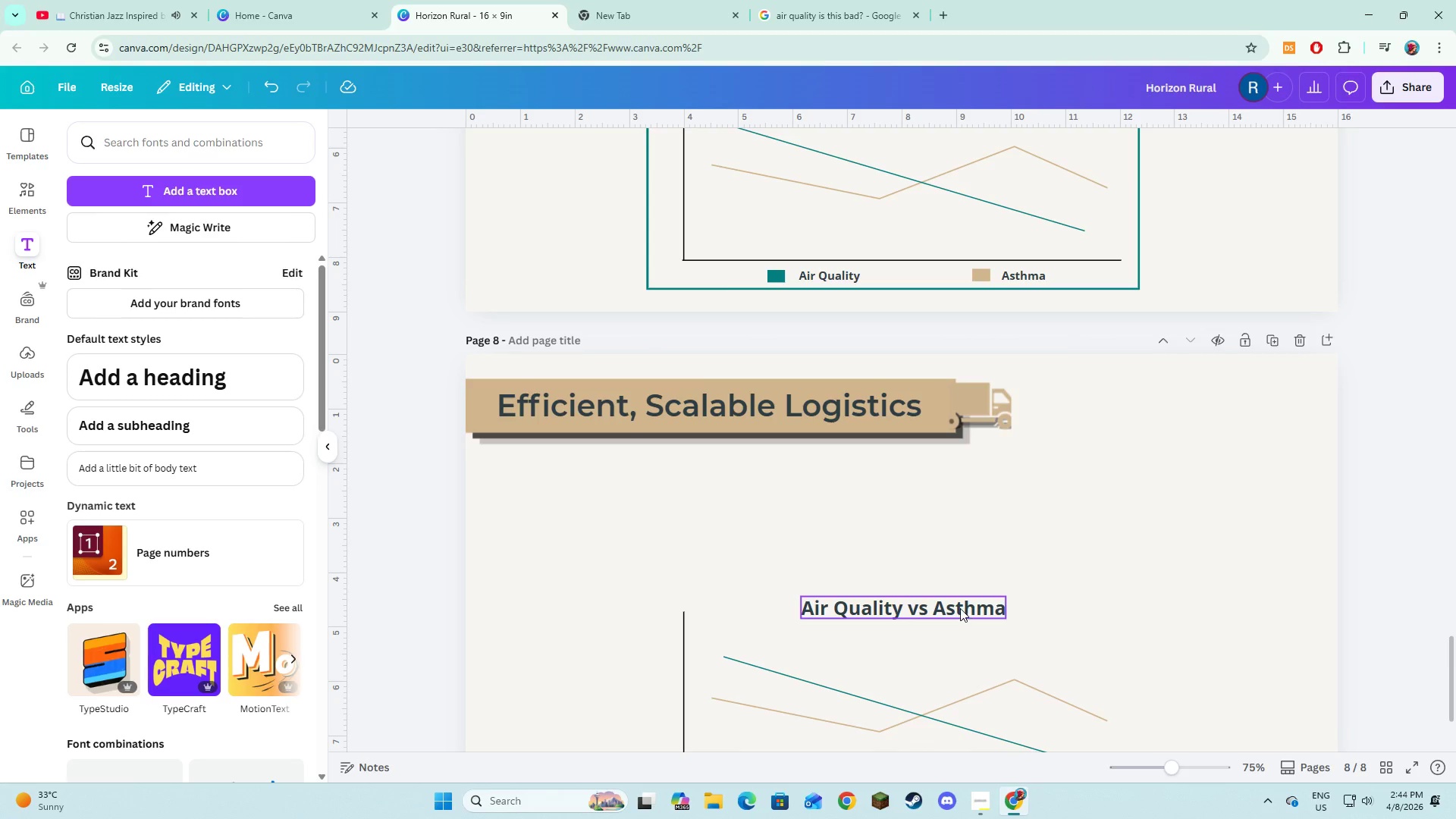 
left_click([960, 608])
 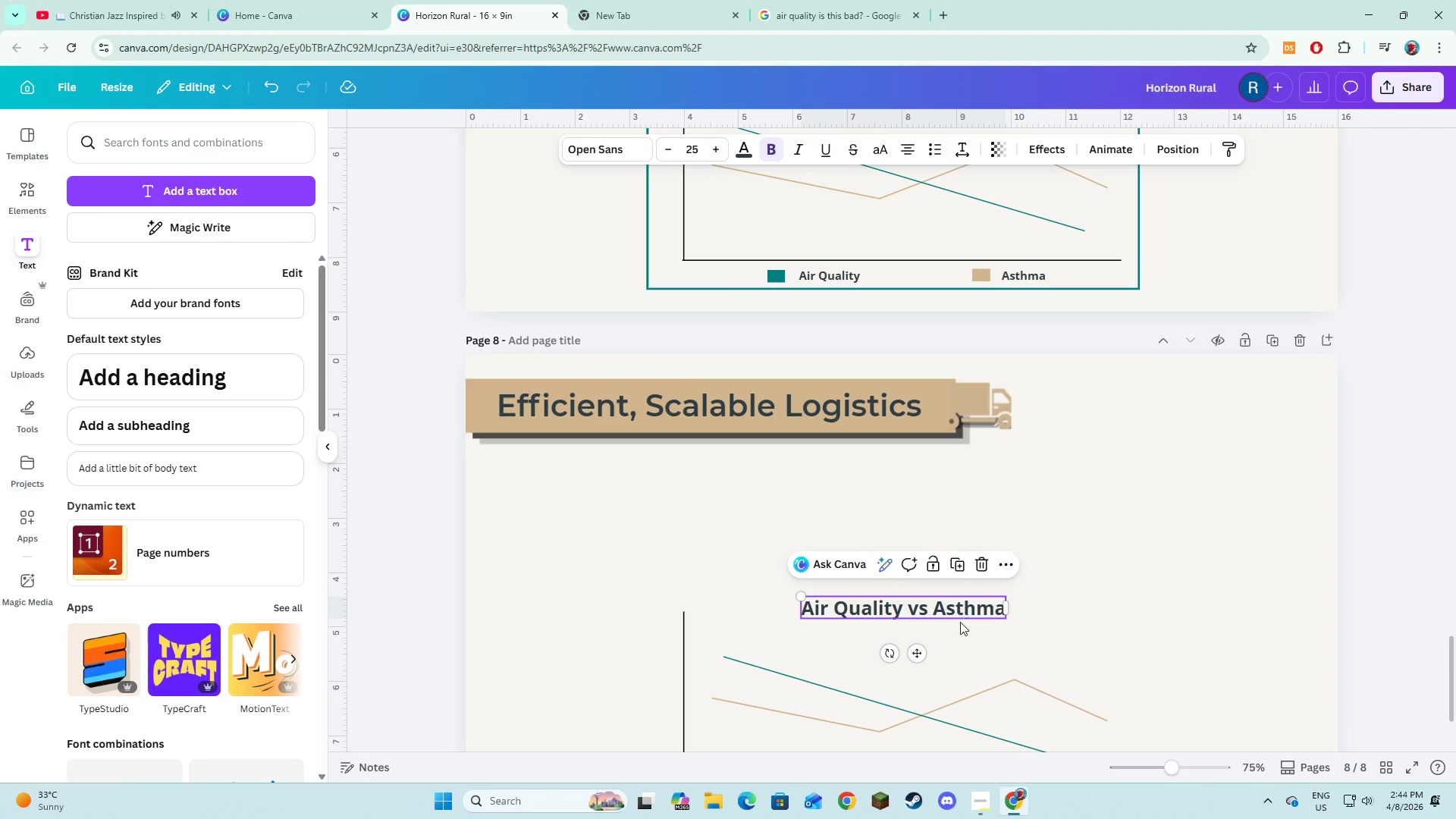 
key(Backspace)
 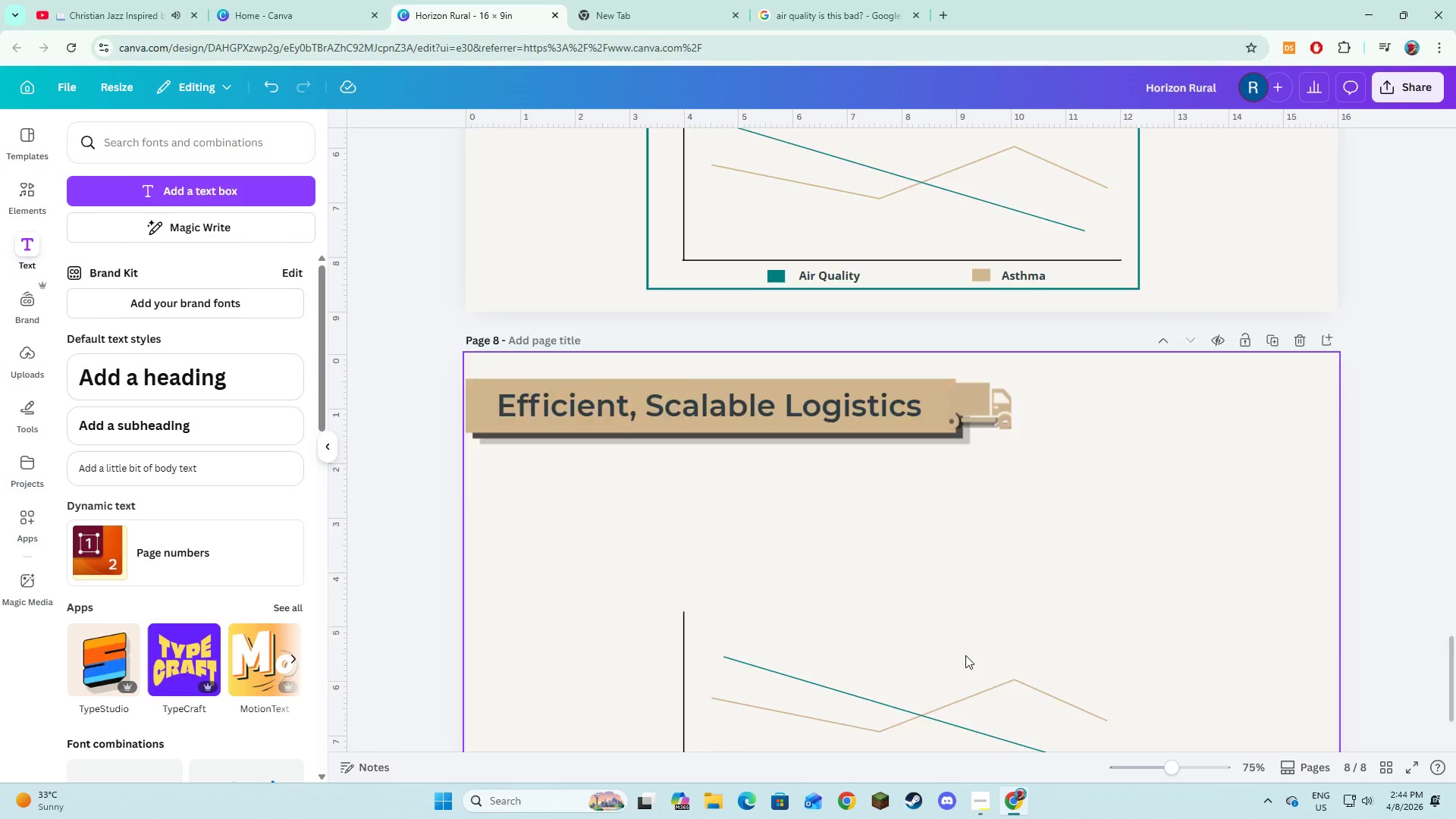 
scroll: coordinate [965, 655], scroll_direction: down, amount: 2.0
 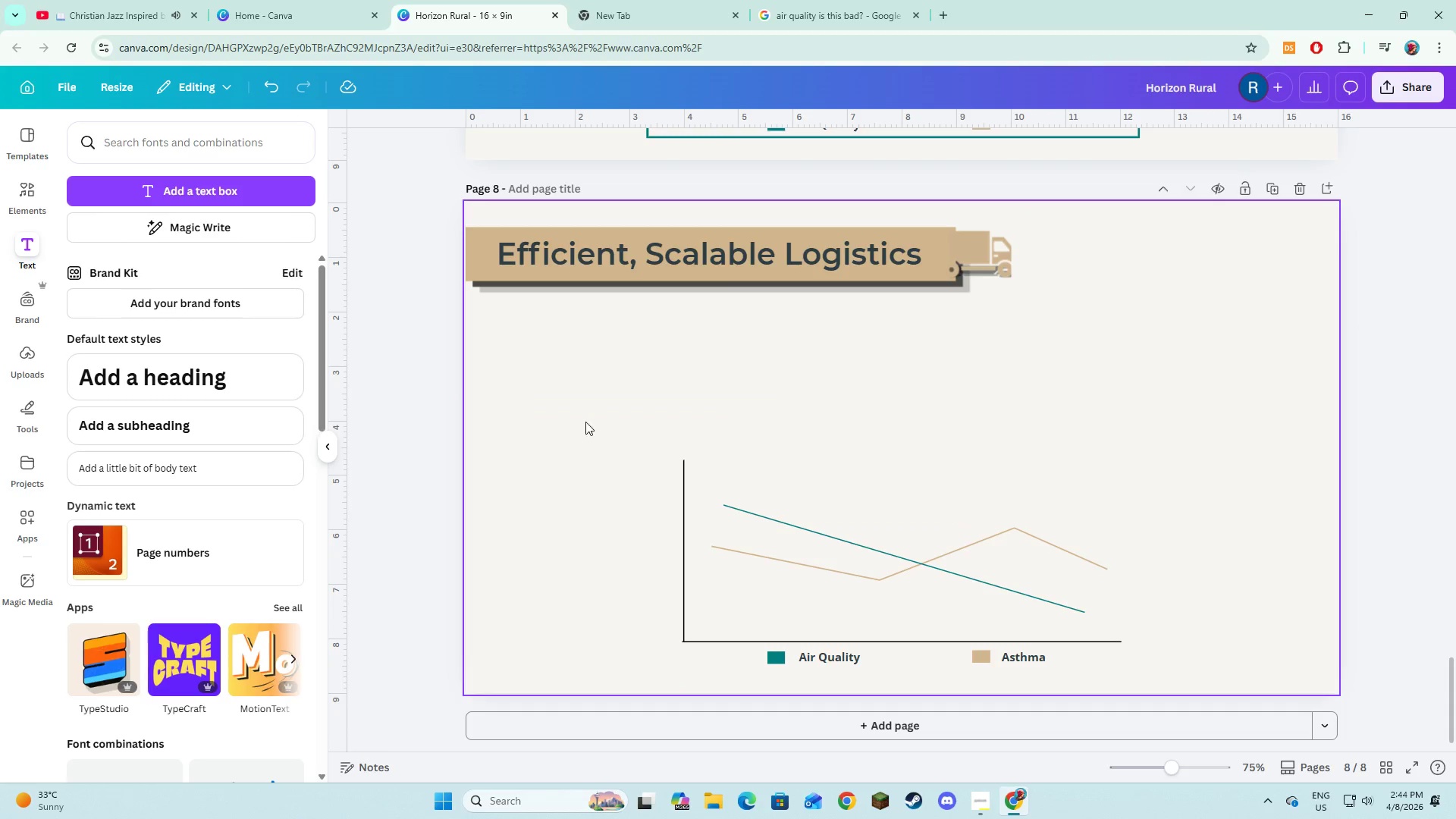 
left_click_drag(start_coordinate=[562, 416], to_coordinate=[1197, 682])
 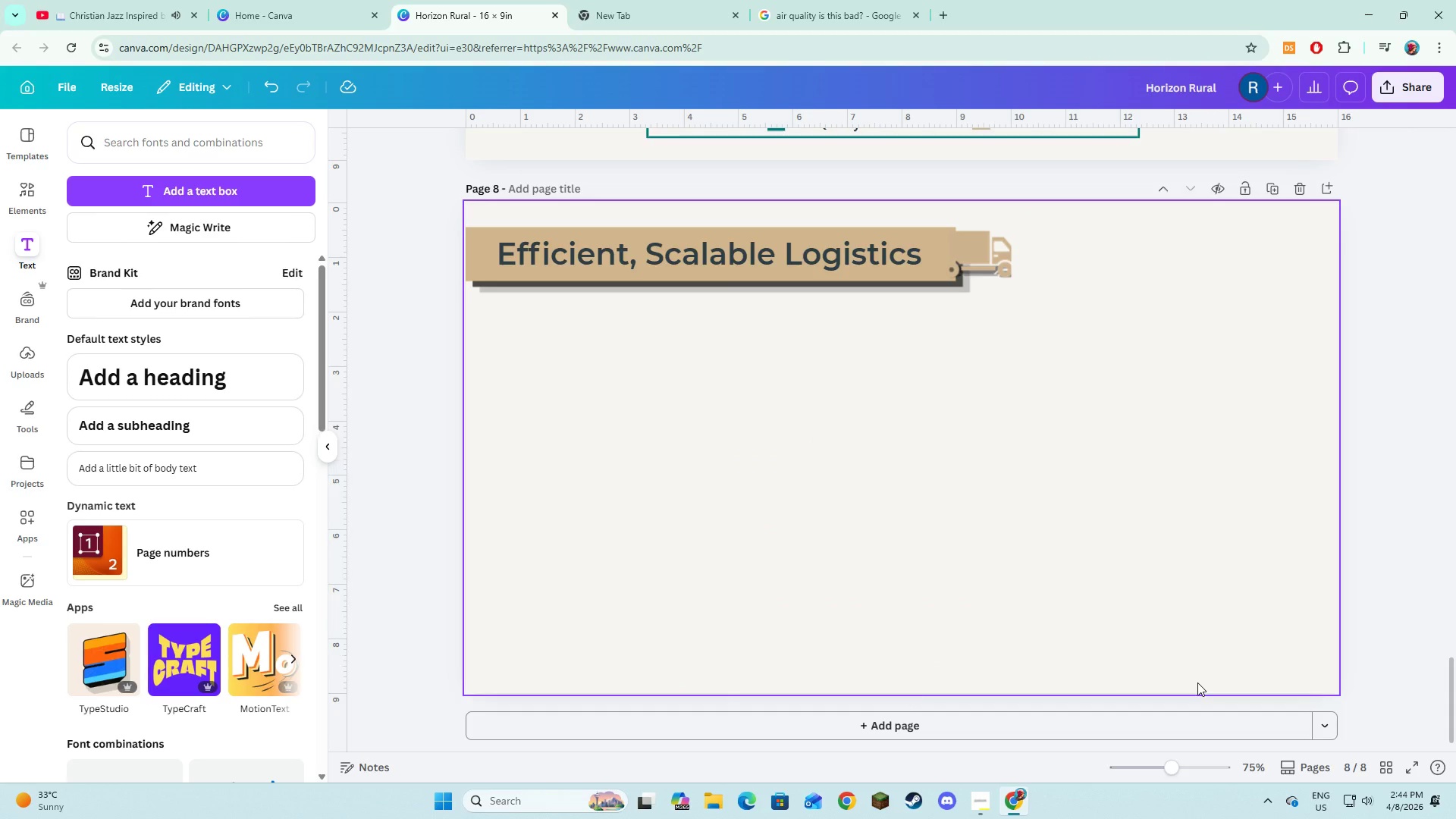 
key(Backspace)
 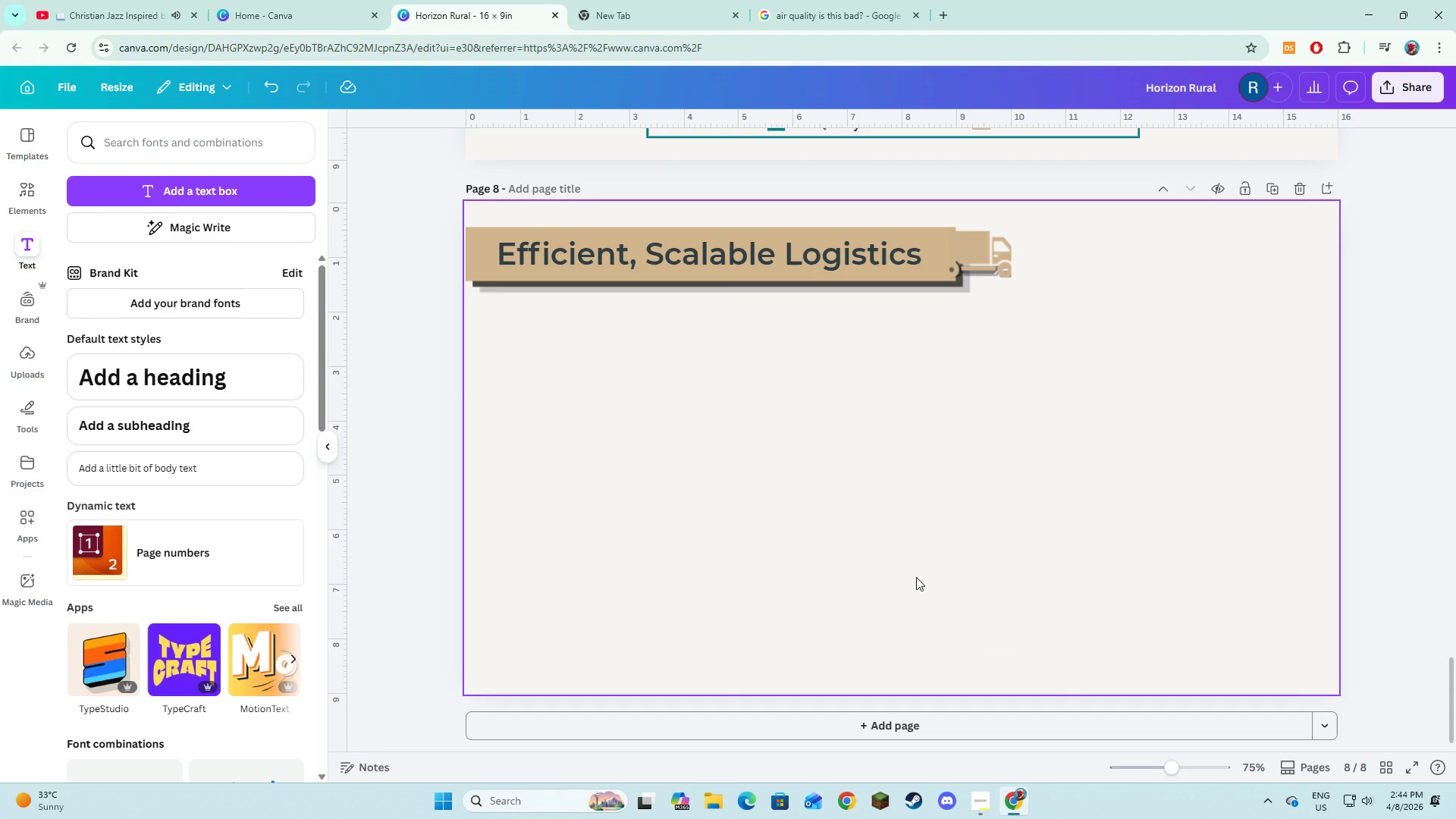 
left_click([916, 577])
 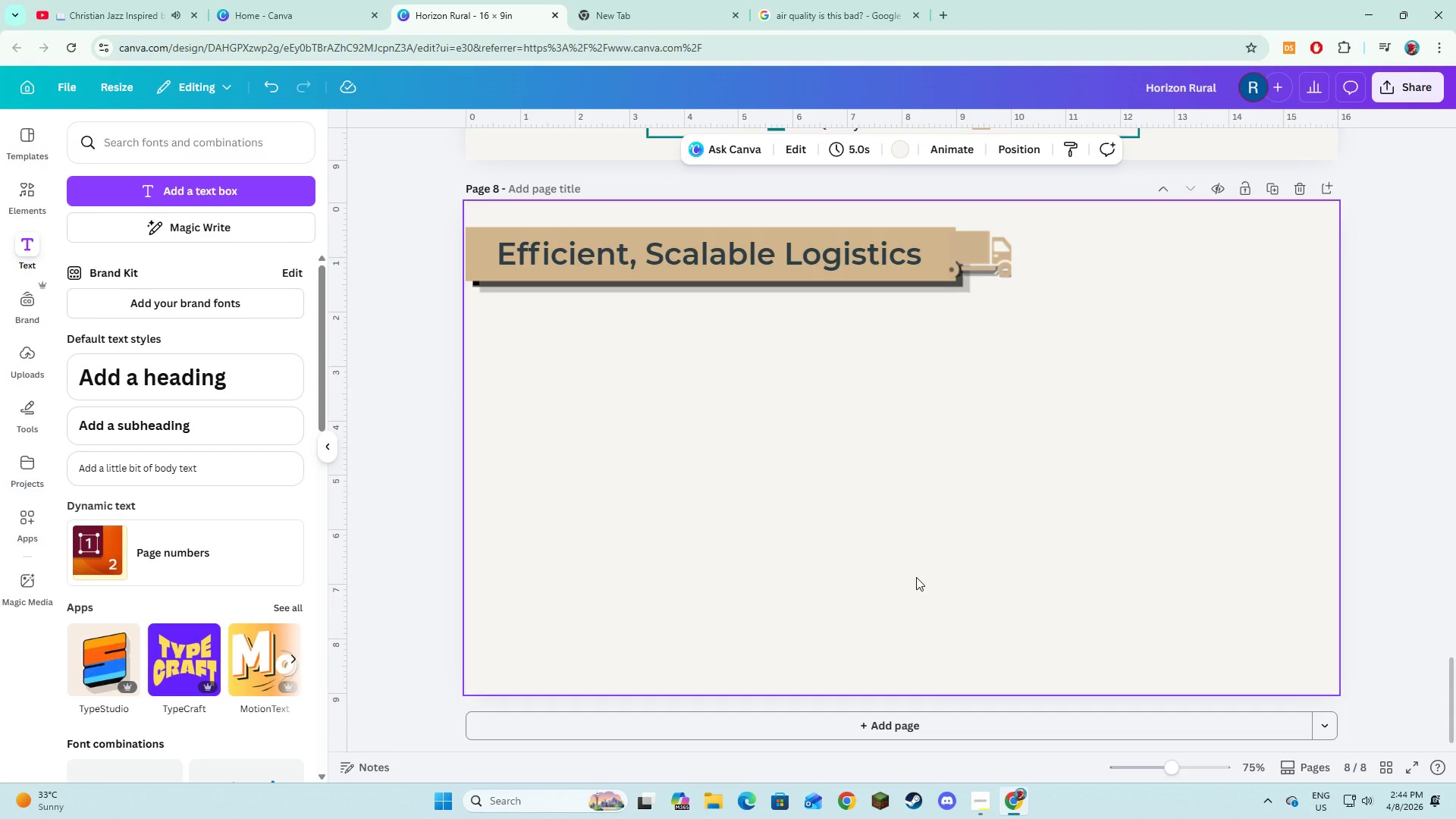 
scroll: coordinate [916, 577], scroll_direction: up, amount: 2.0
 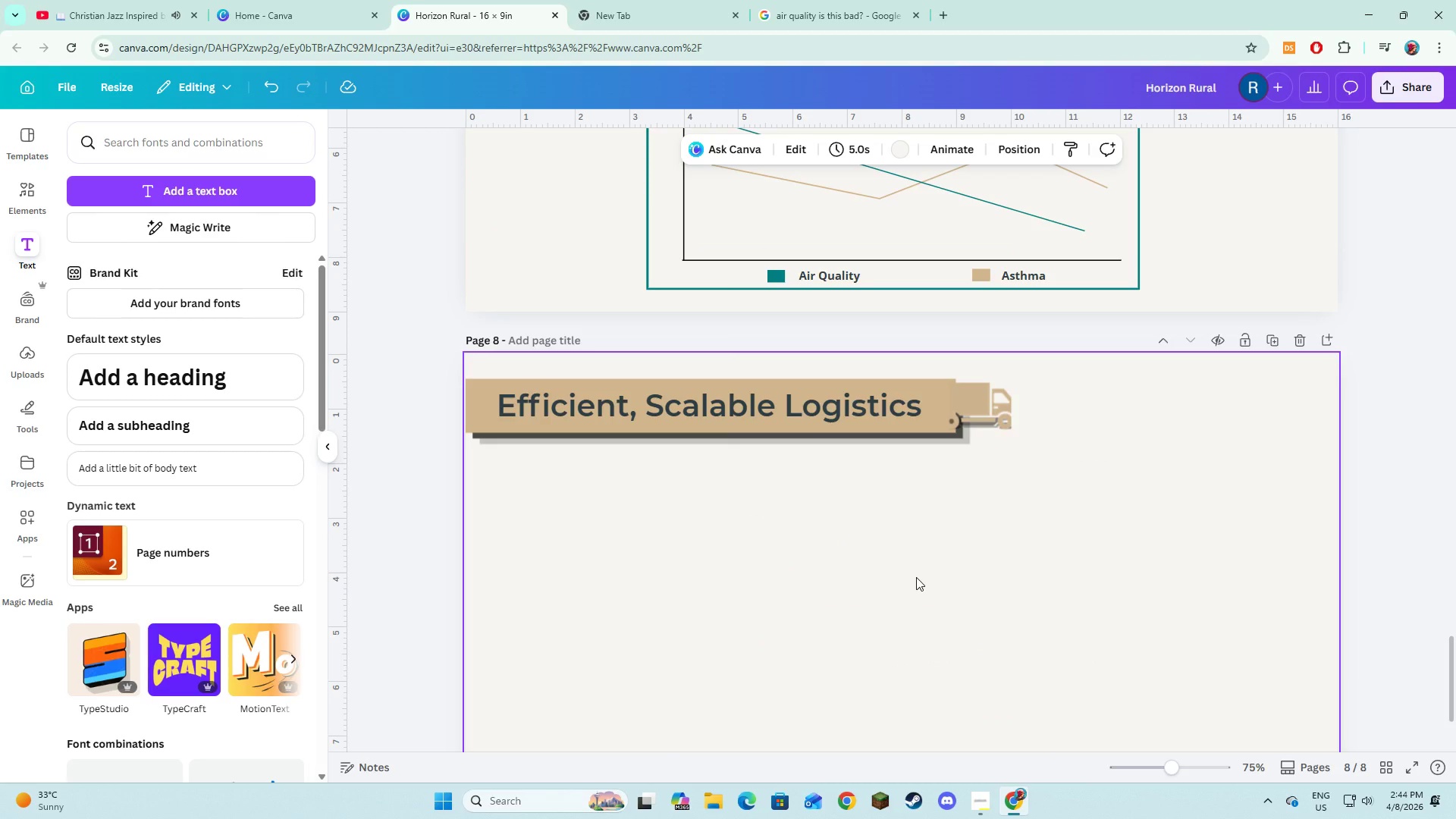 
scroll: coordinate [918, 577], scroll_direction: down, amount: 1.0
 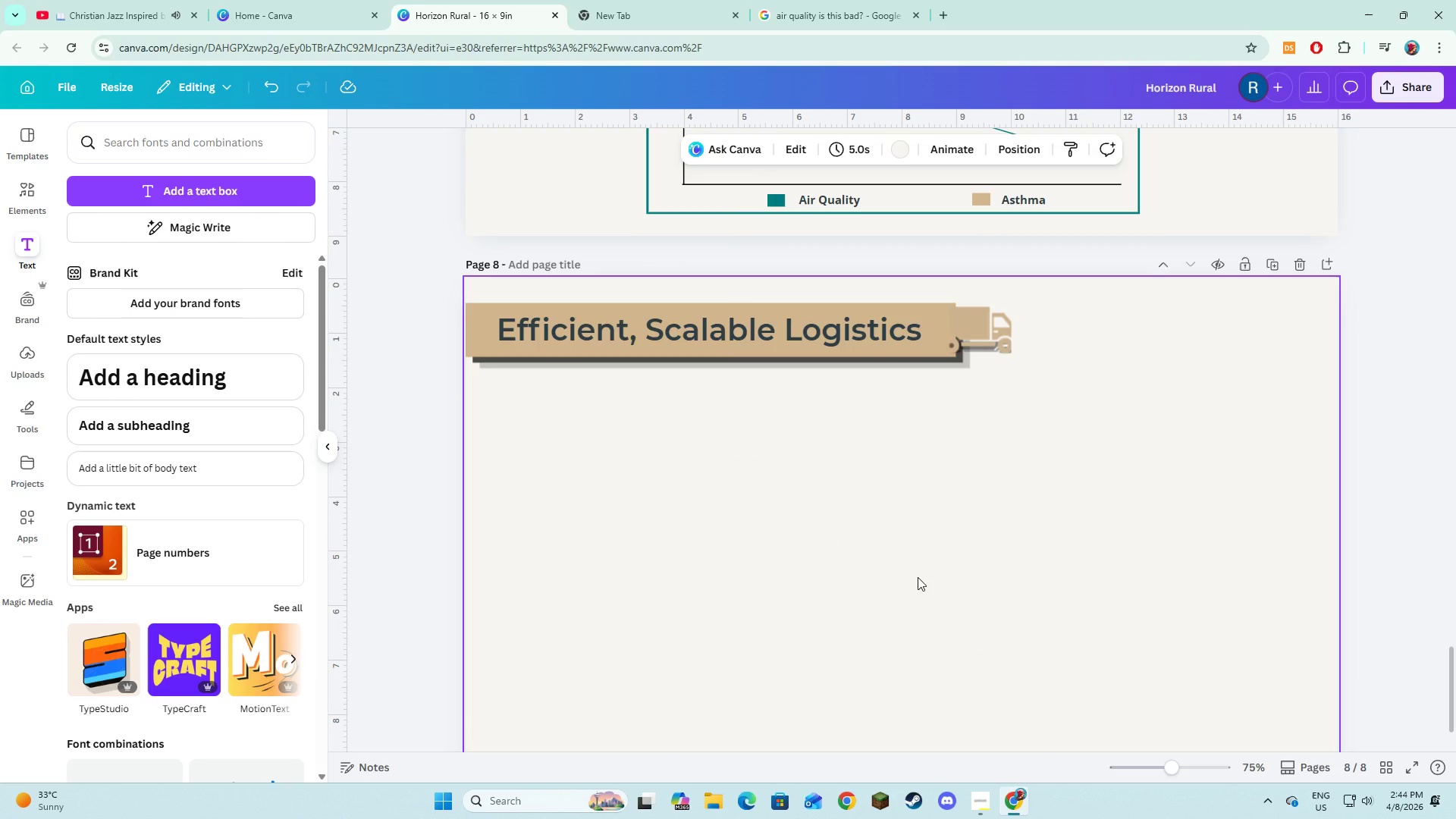 
scroll: coordinate [919, 579], scroll_direction: up, amount: 3.0
 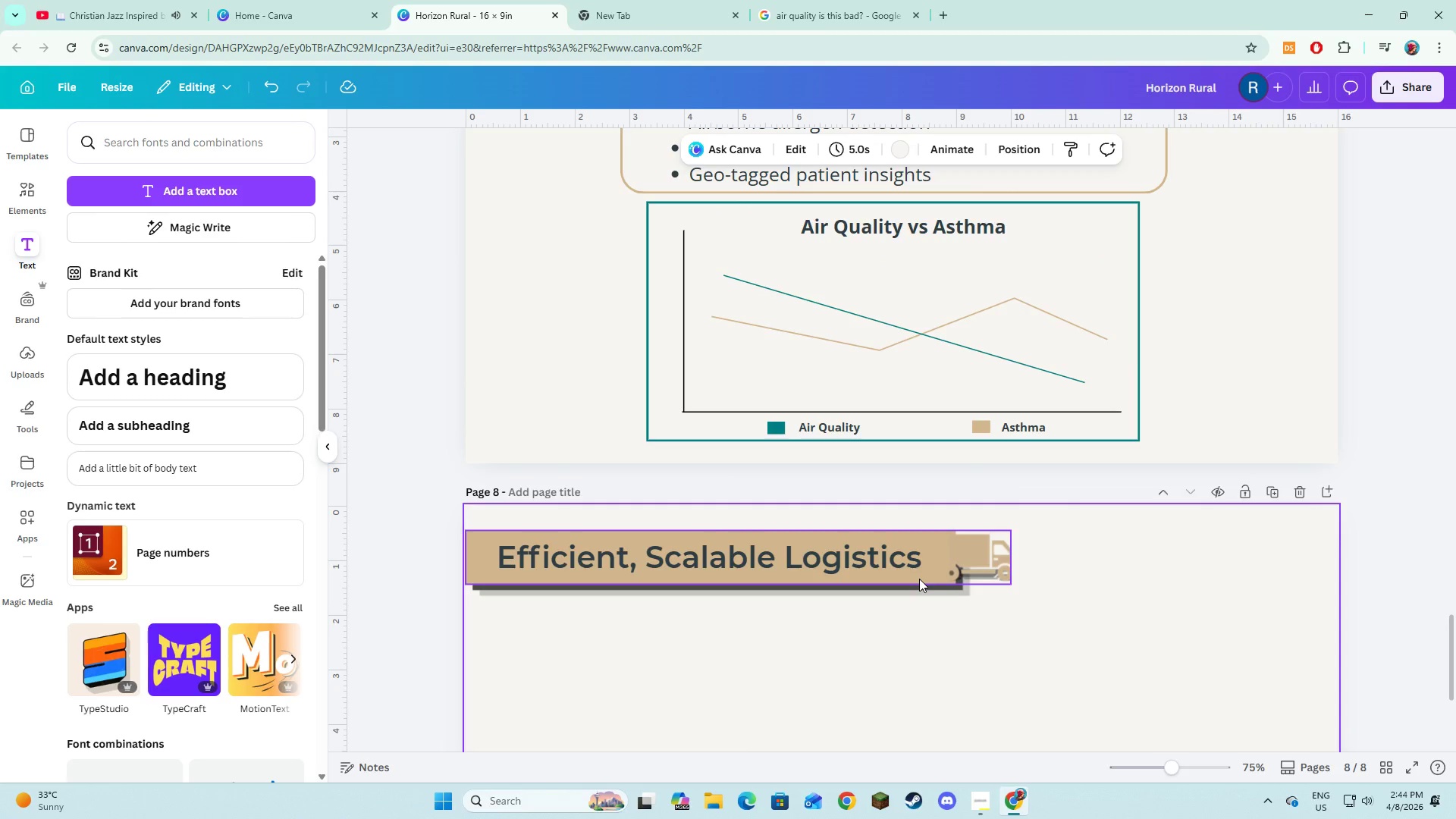 
scroll: coordinate [941, 576], scroll_direction: down, amount: 3.0
 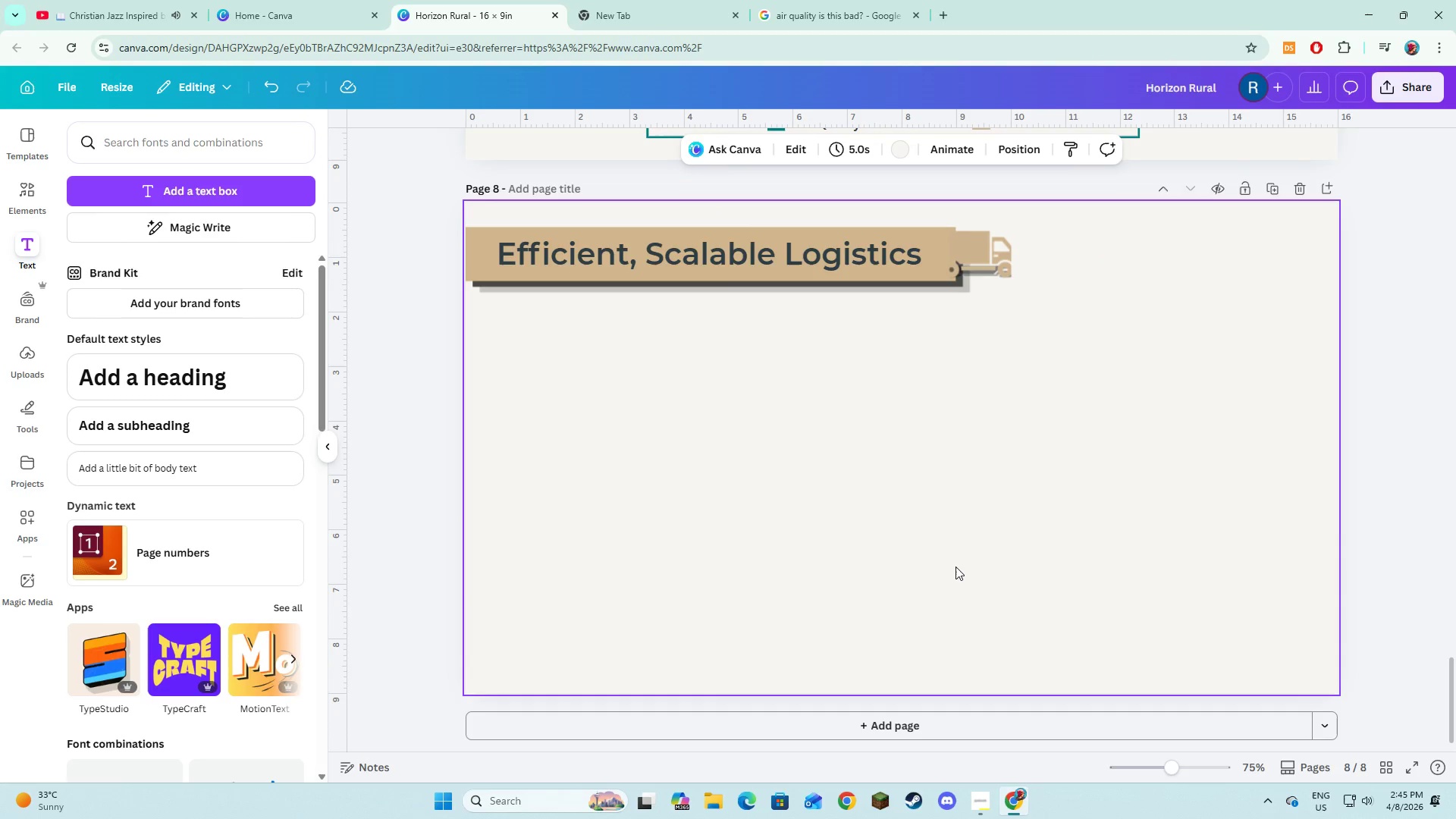 
left_click([956, 566])
 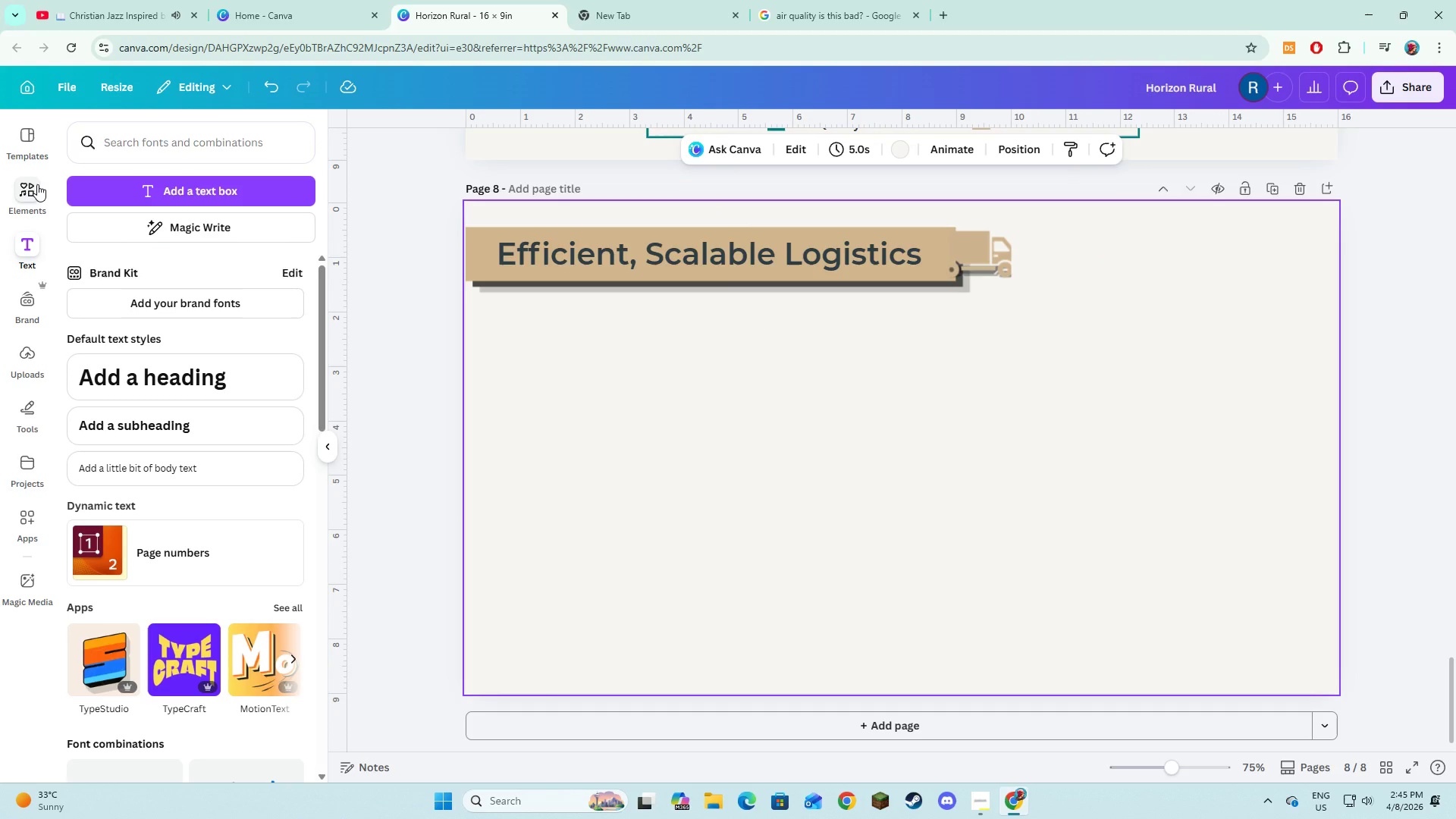 
wait(7.56)
 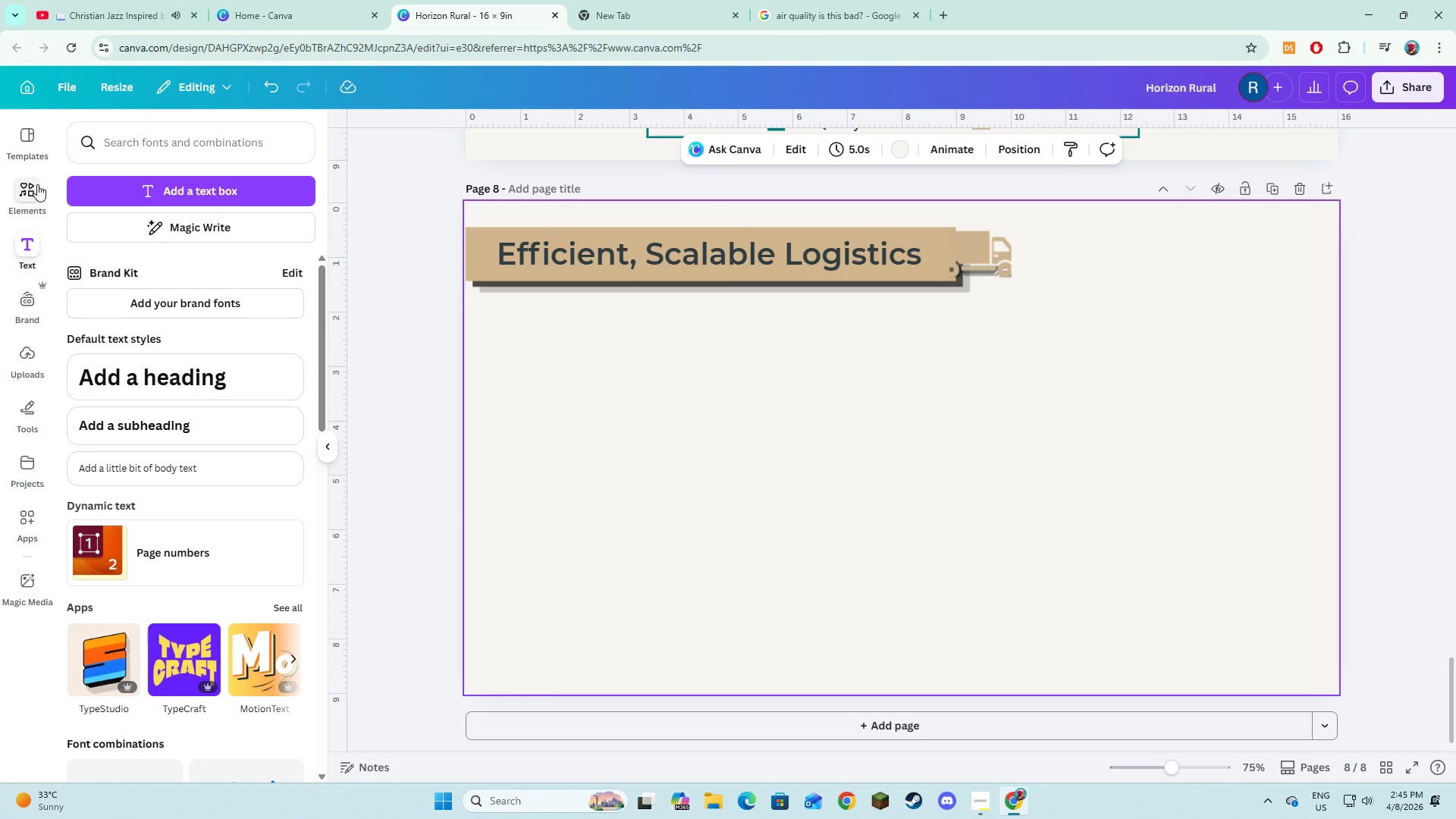 
left_click([37, 184])
 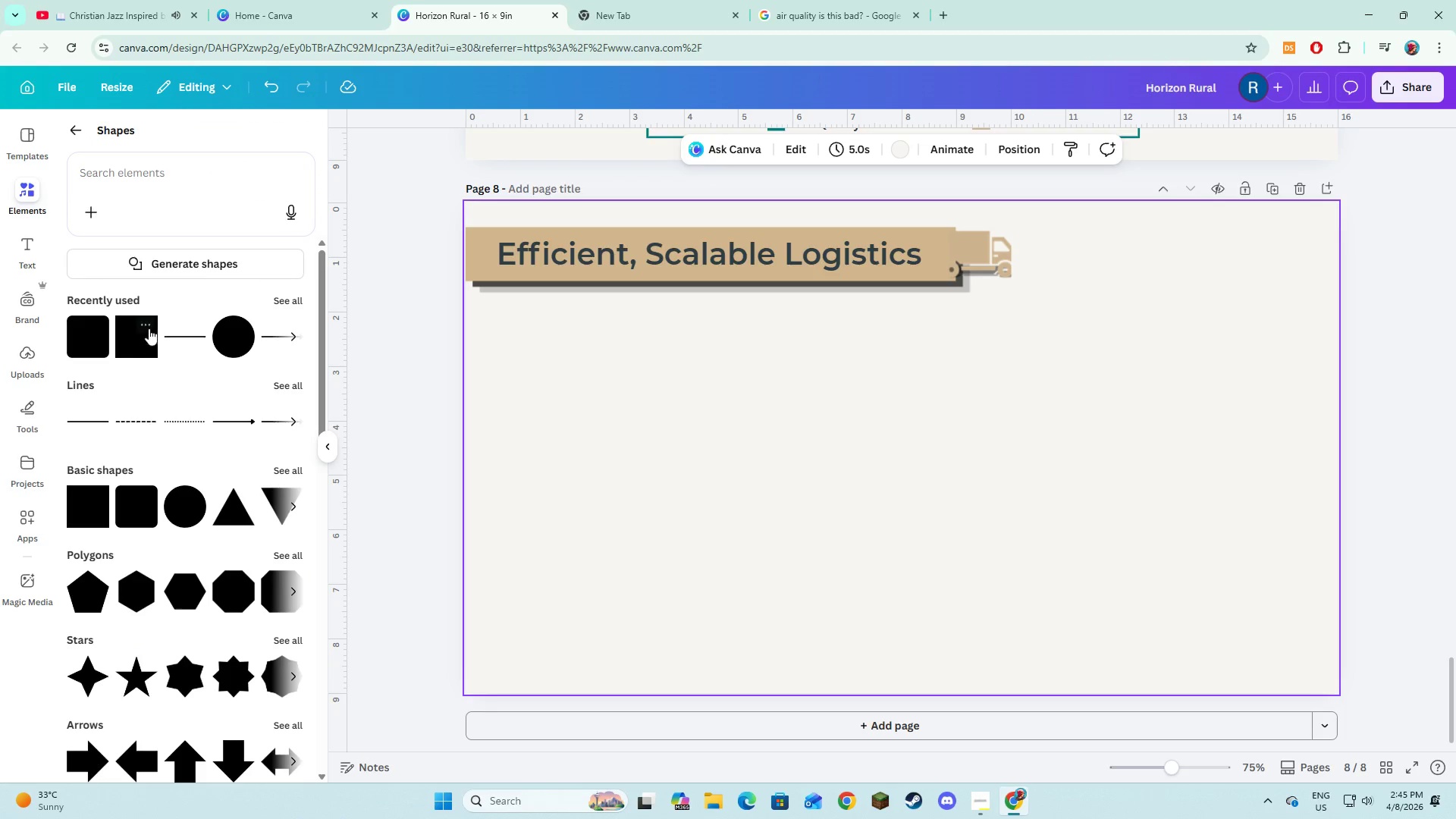 
left_click([126, 346])
 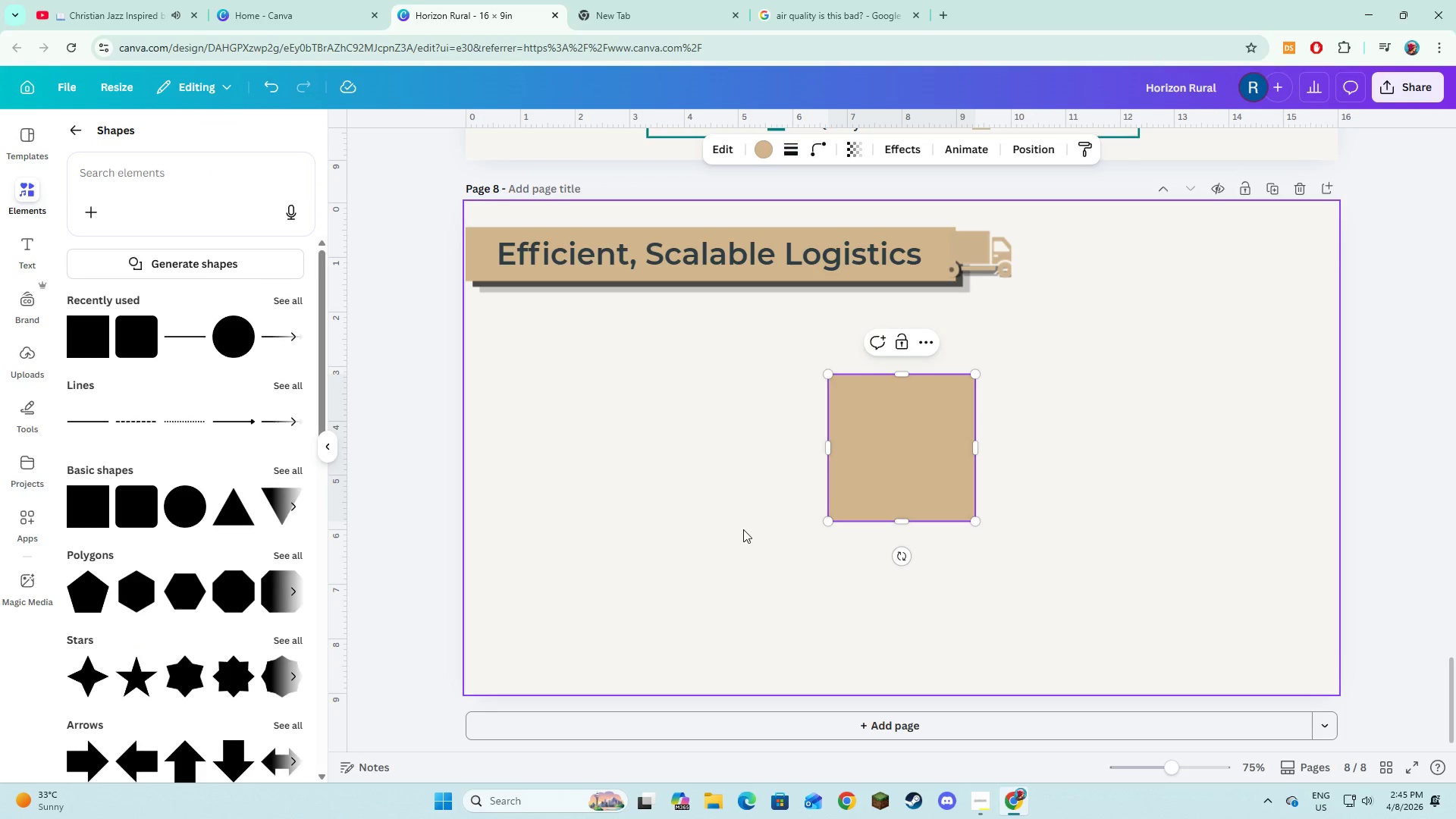 
double_click([857, 488])
 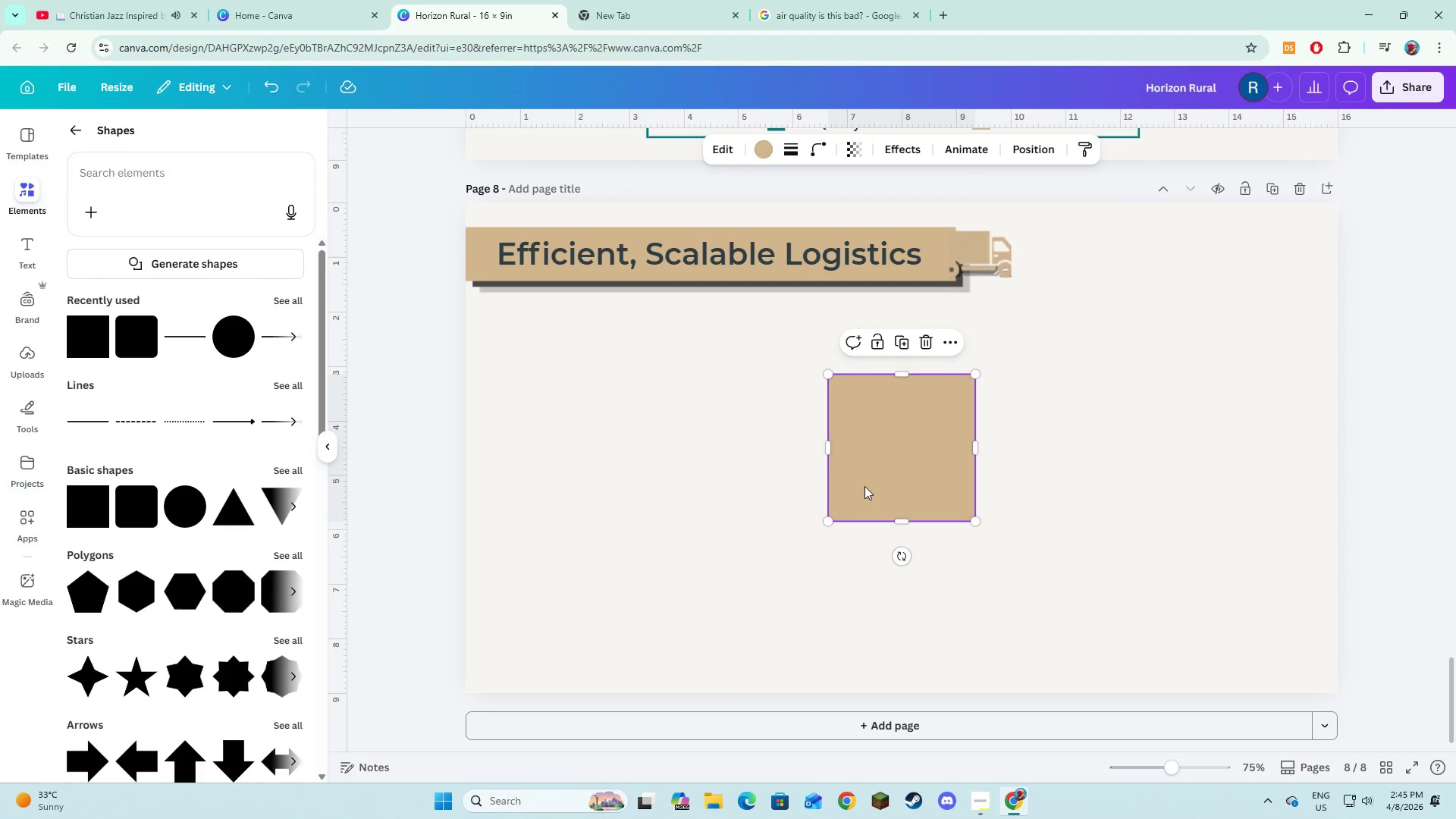 
left_click_drag(start_coordinate=[868, 485], to_coordinate=[627, 520])
 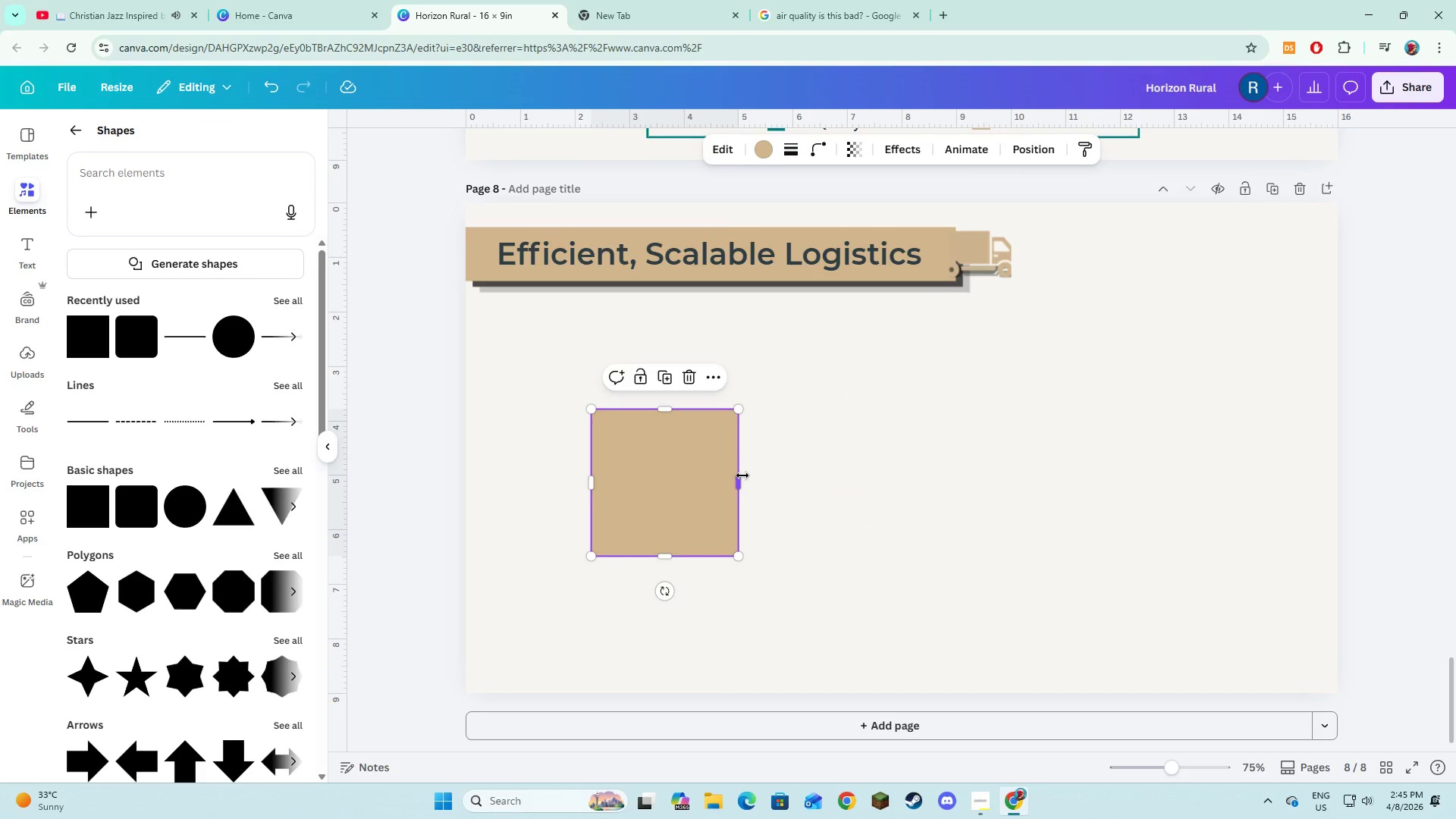 
left_click_drag(start_coordinate=[742, 475], to_coordinate=[626, 488])
 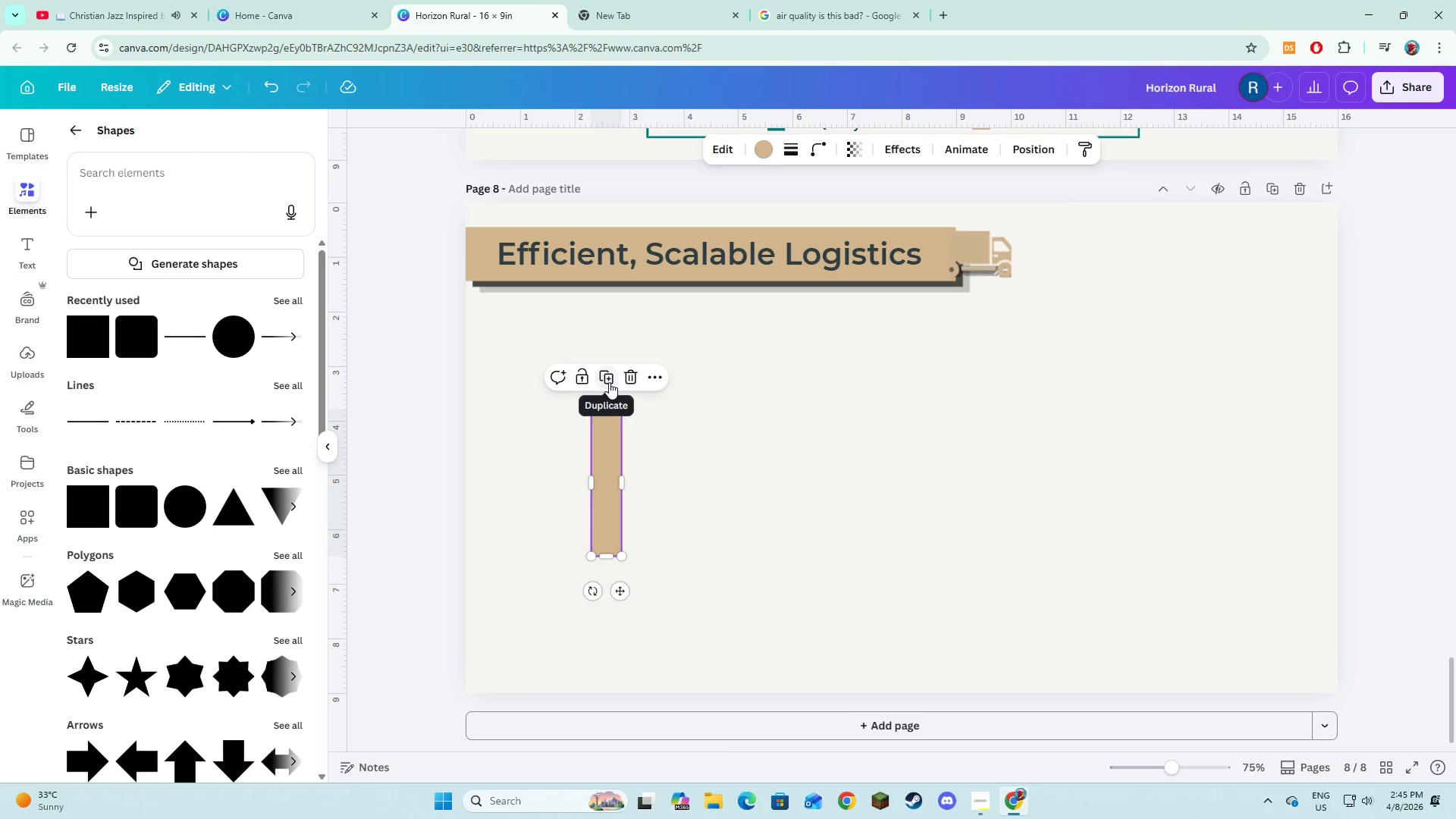 
left_click([609, 382])
 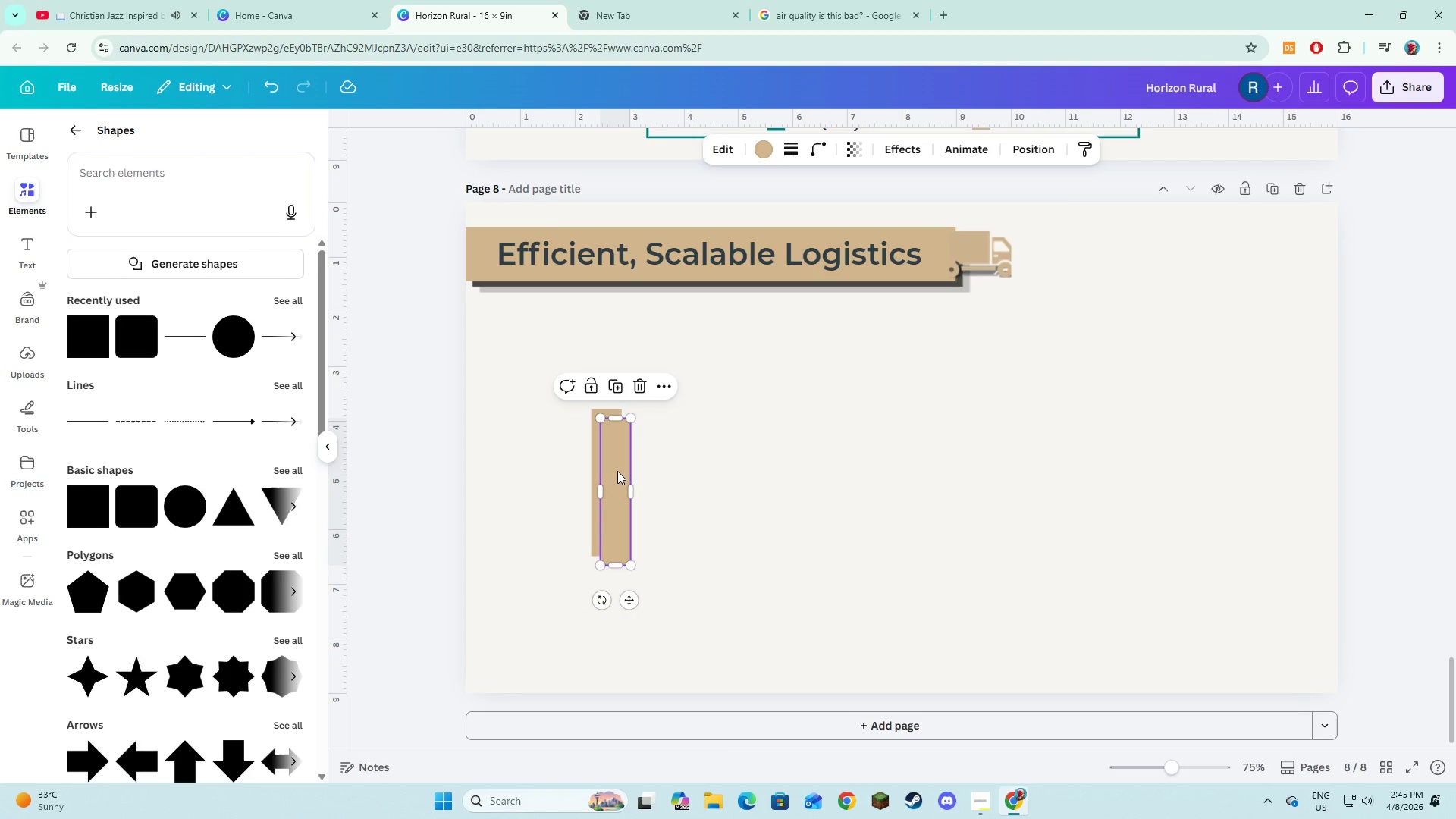 
left_click_drag(start_coordinate=[615, 472], to_coordinate=[843, 461])
 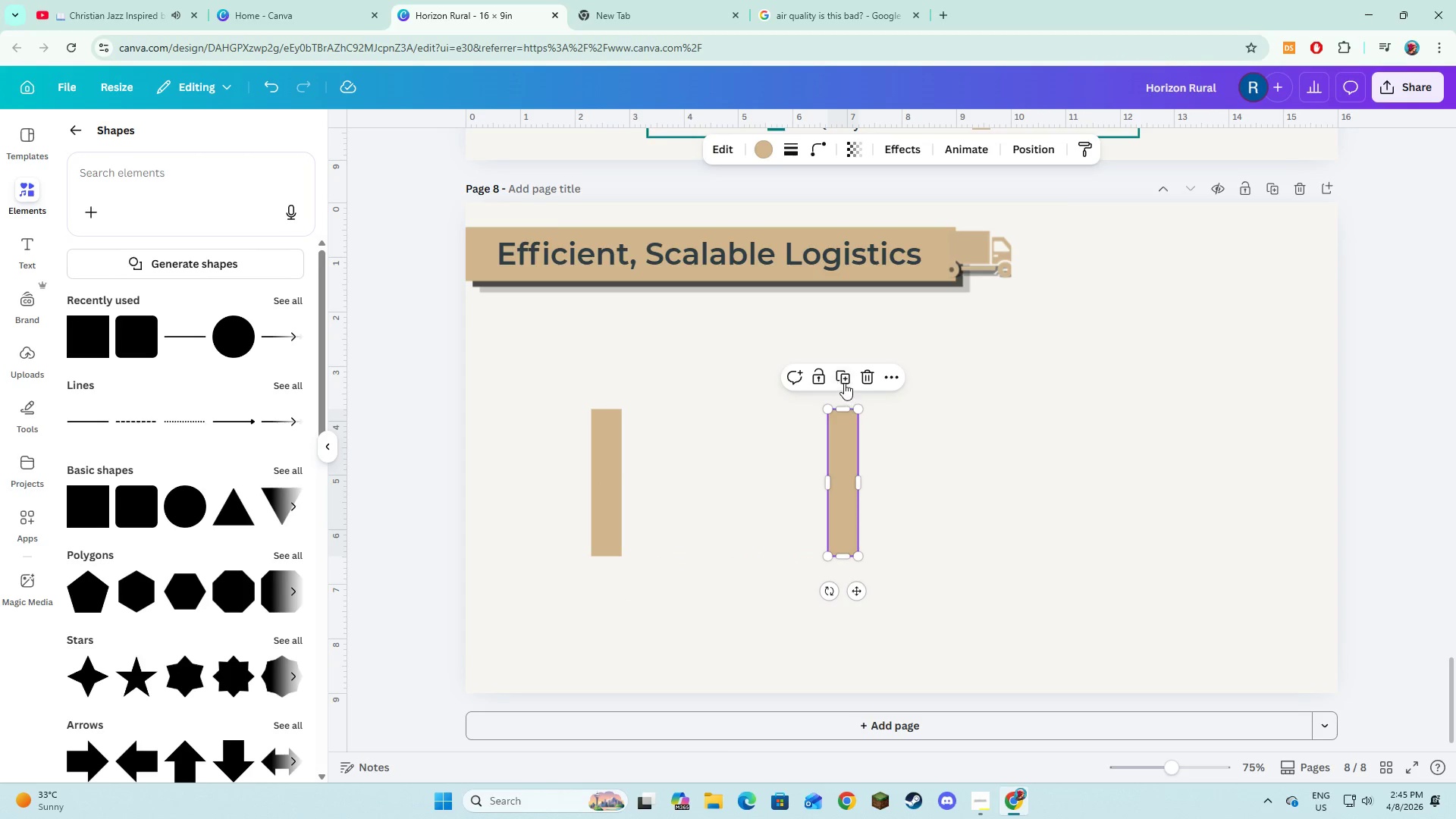 
left_click([844, 377])
 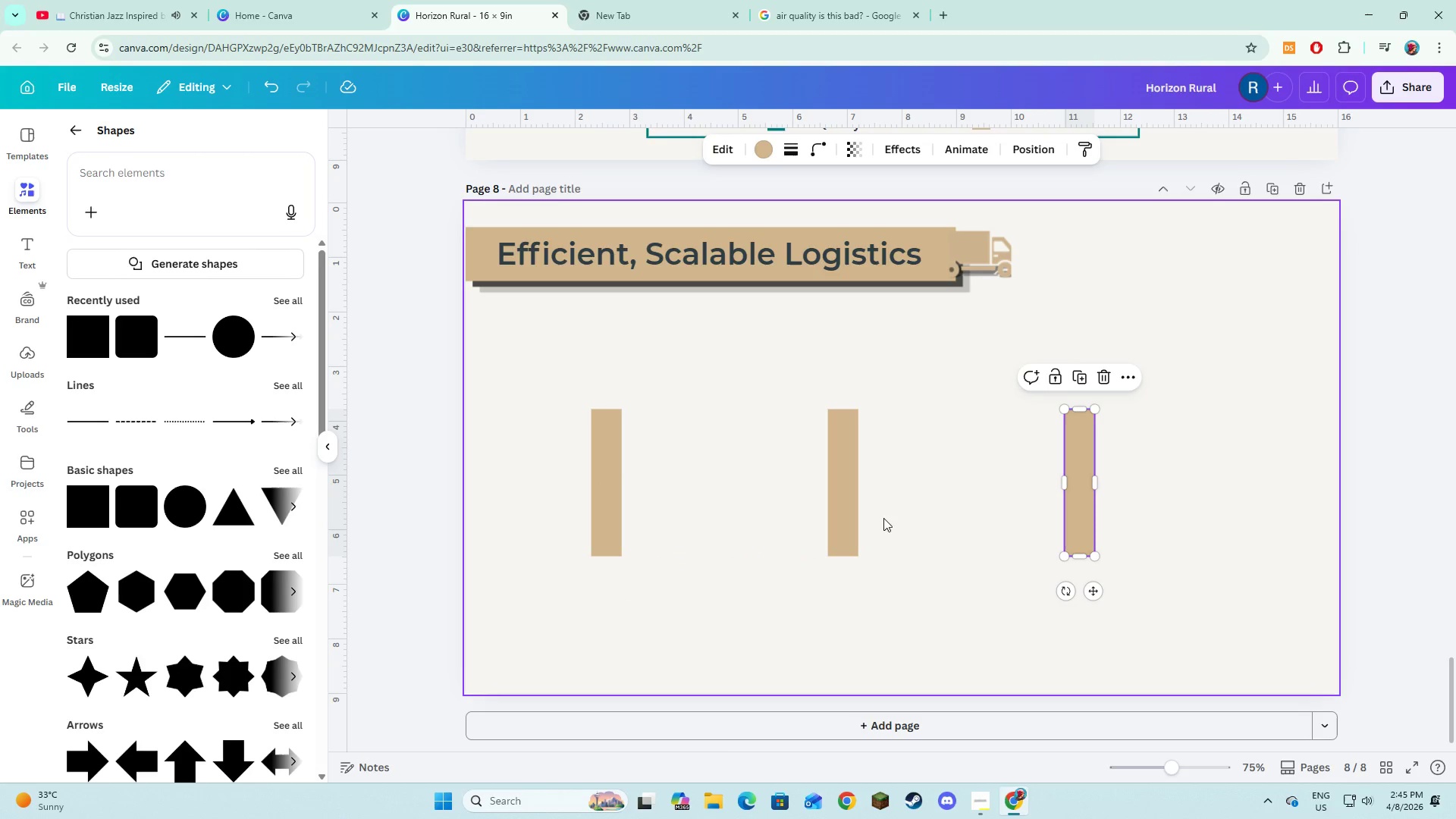 
hold_key(key=ShiftLeft, duration=1.03)
left_click([846, 528])
 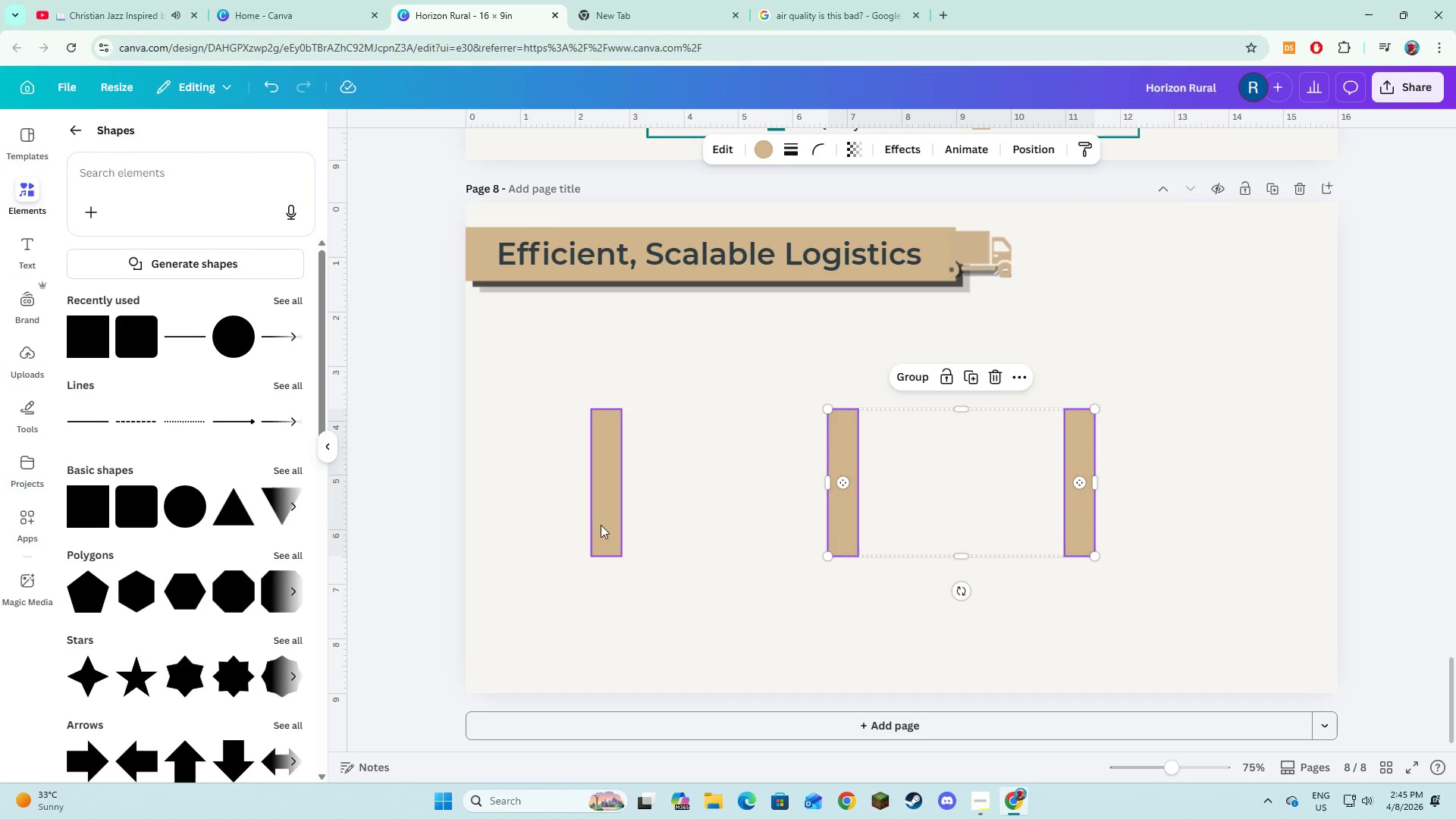 
left_click([601, 525])
 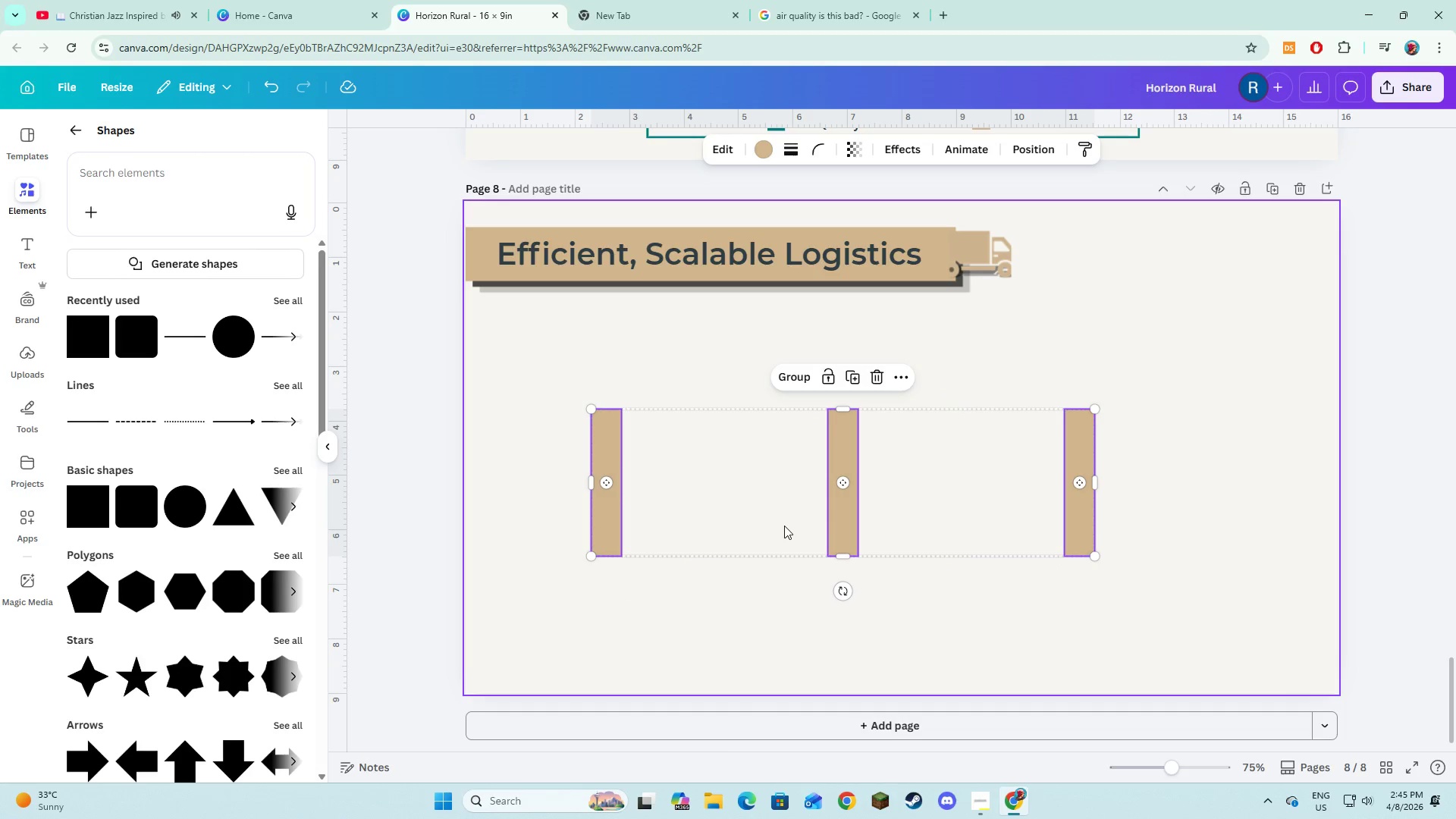 
left_click_drag(start_coordinate=[784, 526], to_coordinate=[844, 525])
 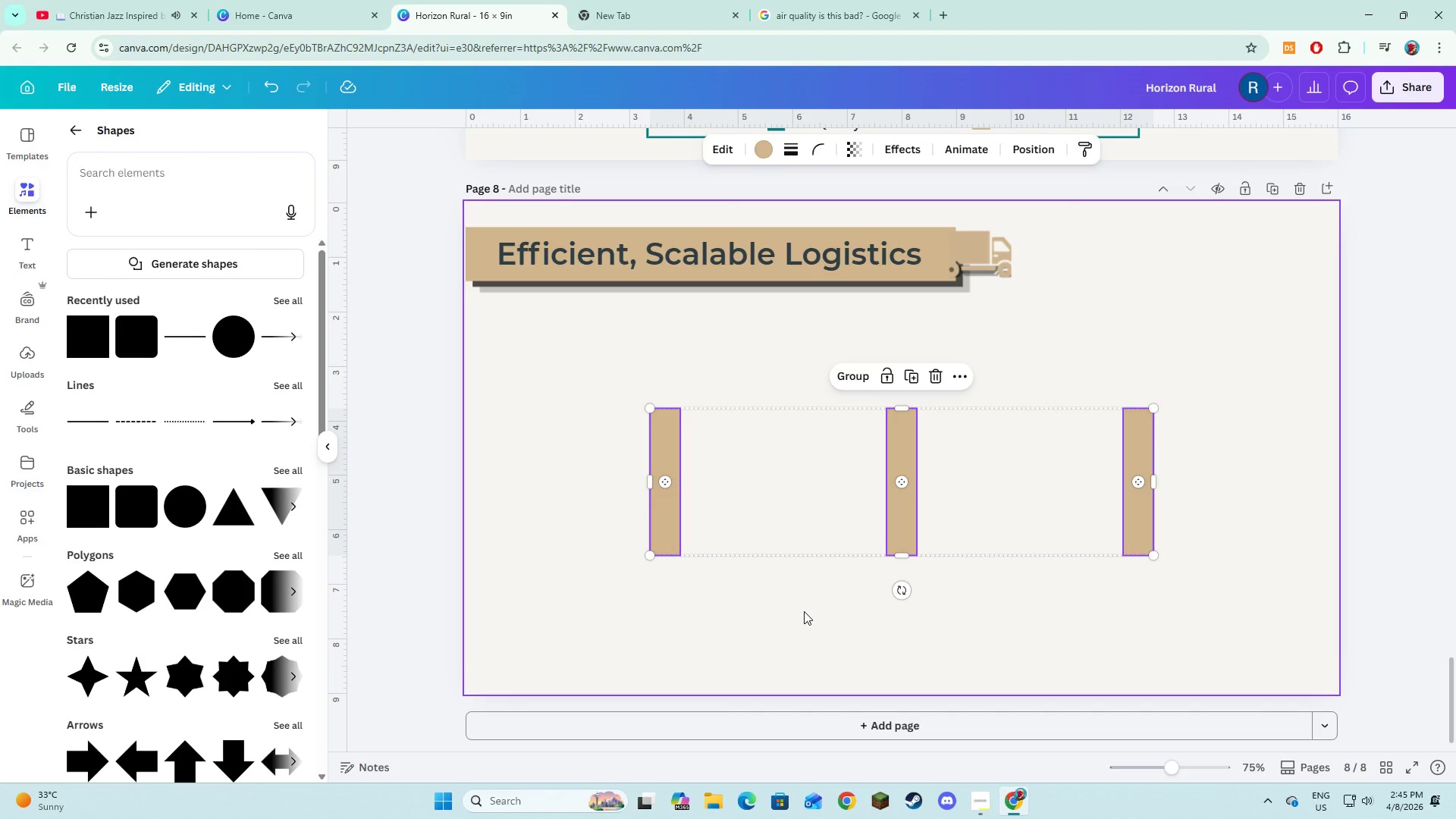 
left_click([804, 611])
 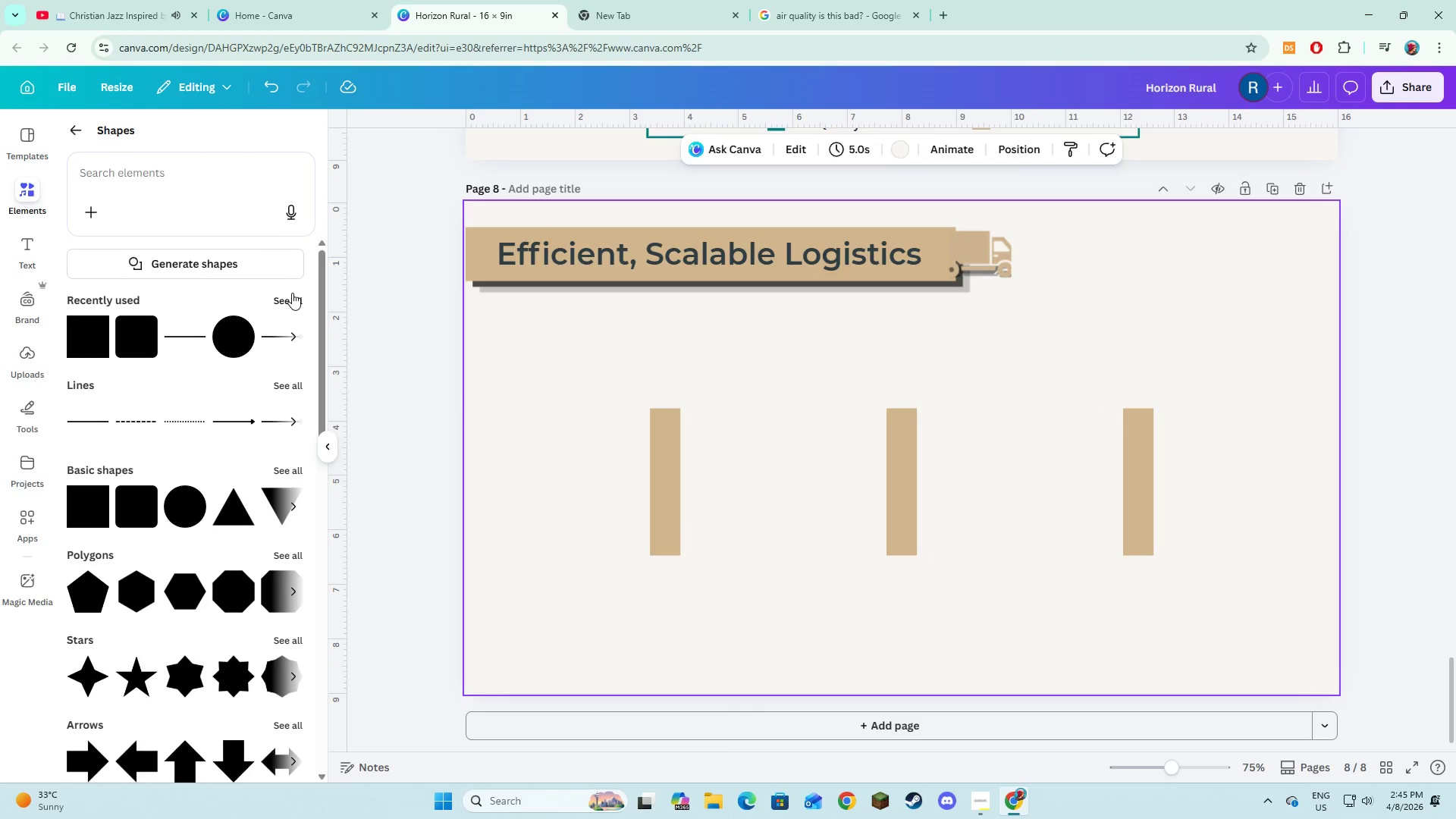 
left_click([287, 302])
 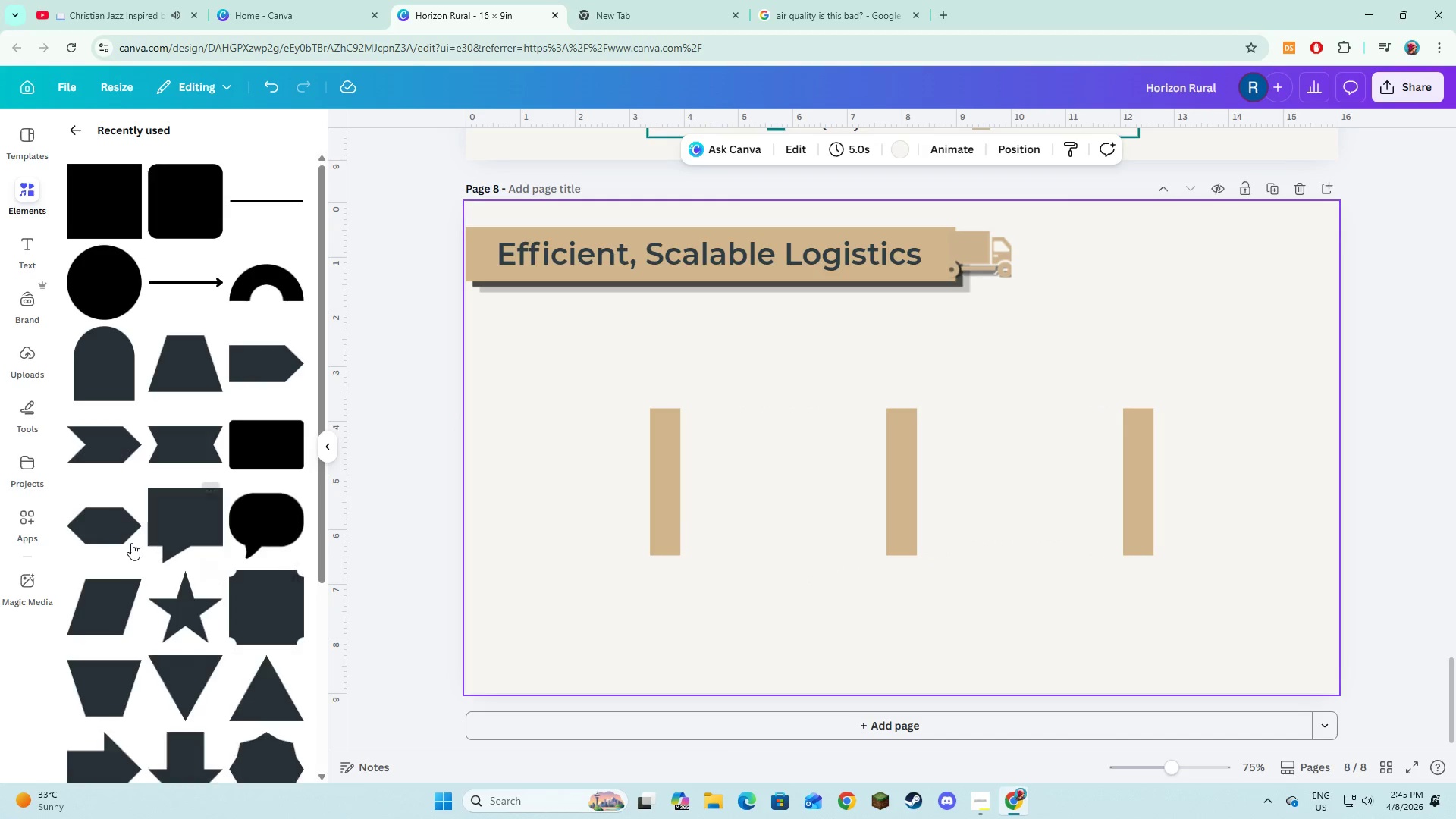 
scroll: coordinate [131, 543], scroll_direction: down, amount: 1.0
 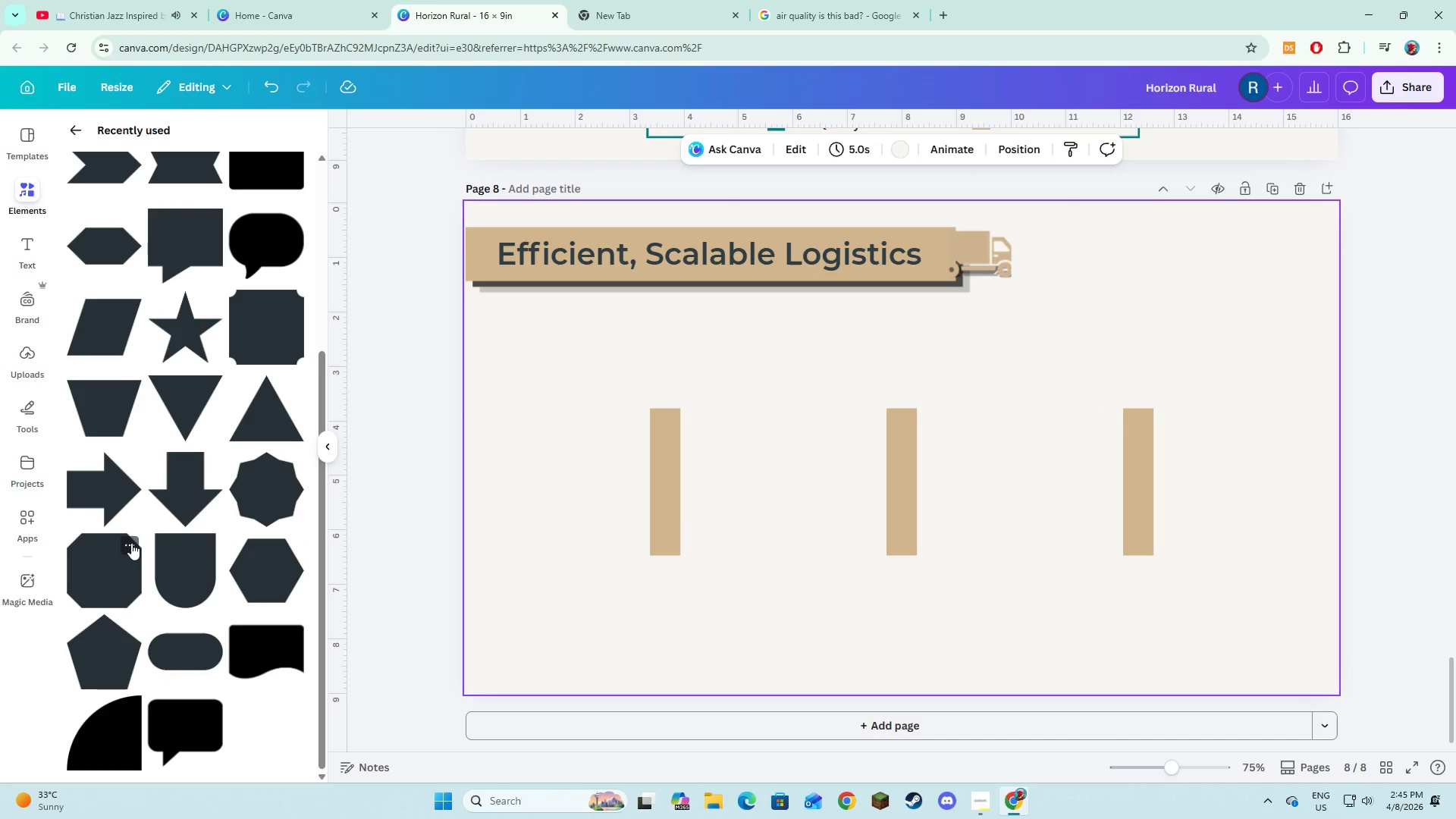 
scroll: coordinate [135, 543], scroll_direction: up, amount: 4.0
 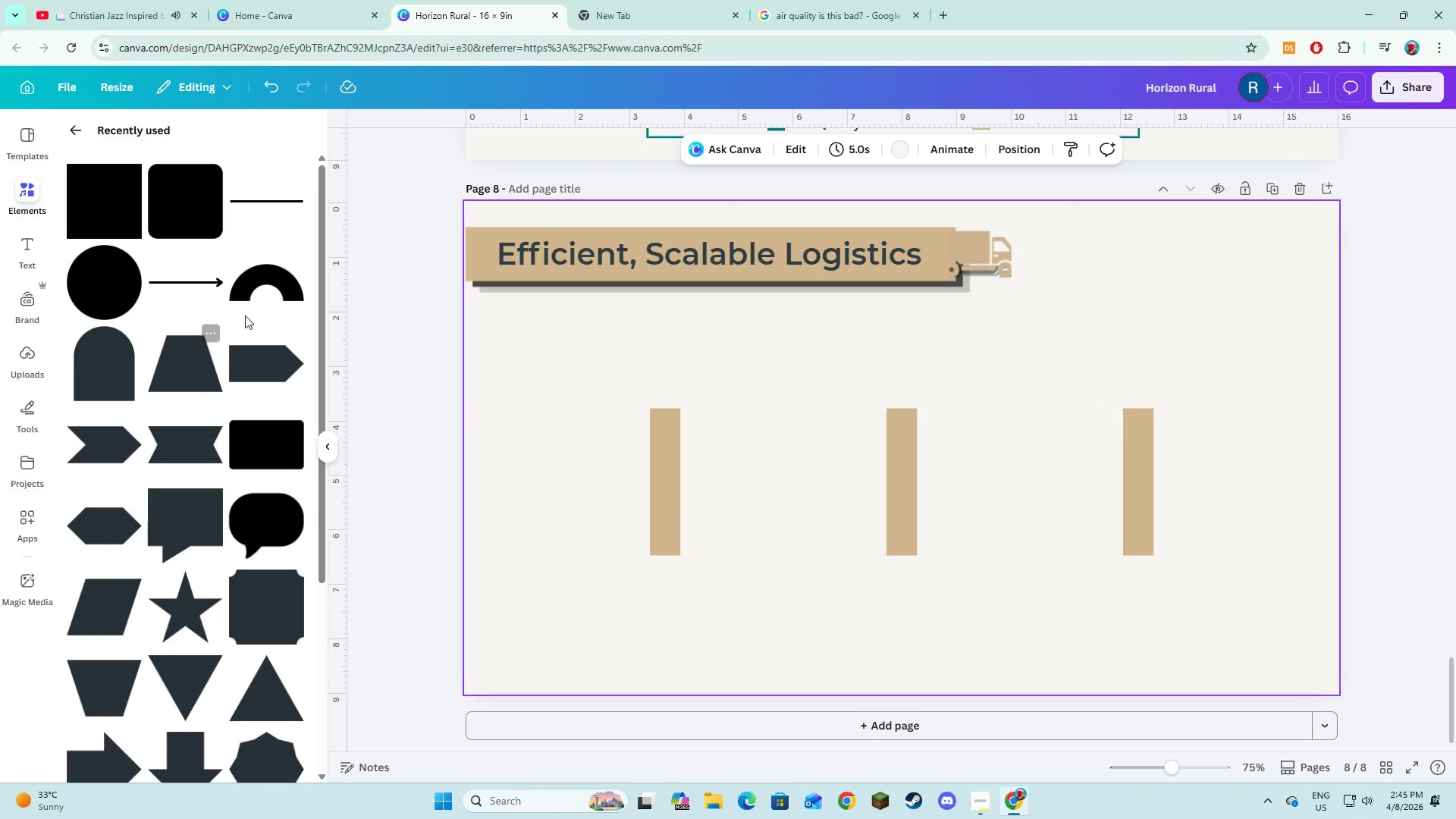 
left_click([256, 295])
 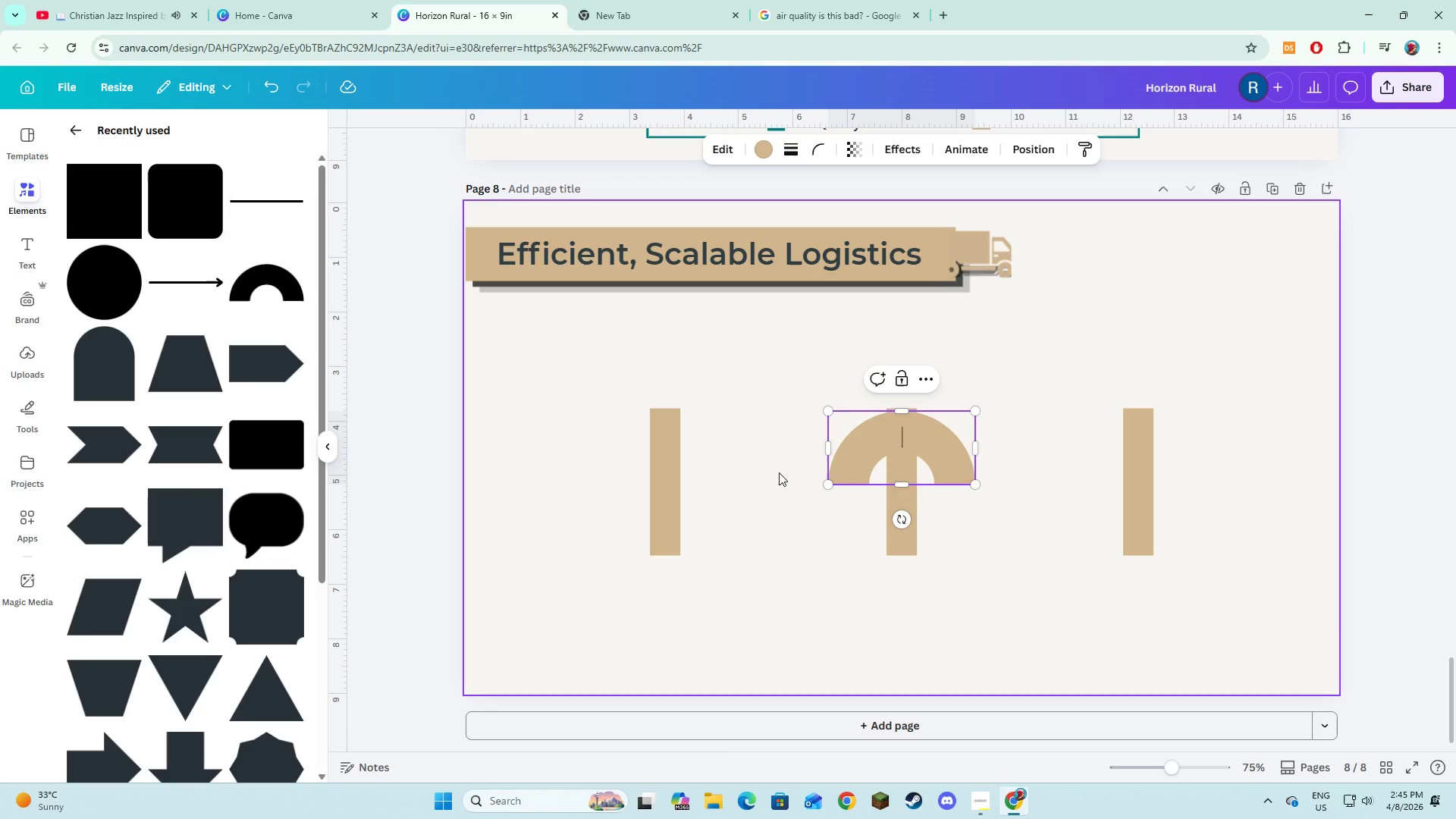 
left_click([795, 553])
 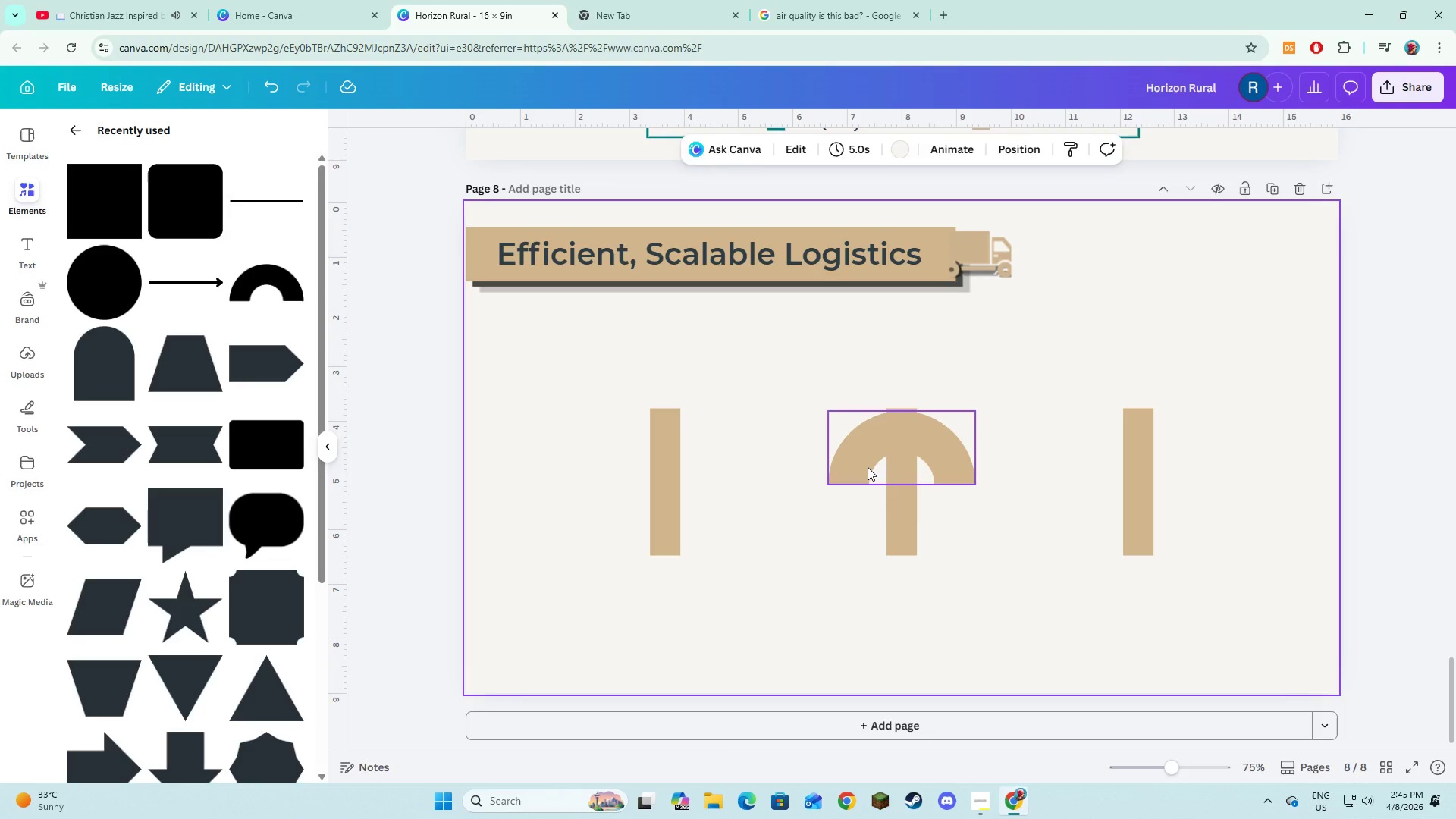 
left_click_drag(start_coordinate=[868, 467], to_coordinate=[692, 388])
 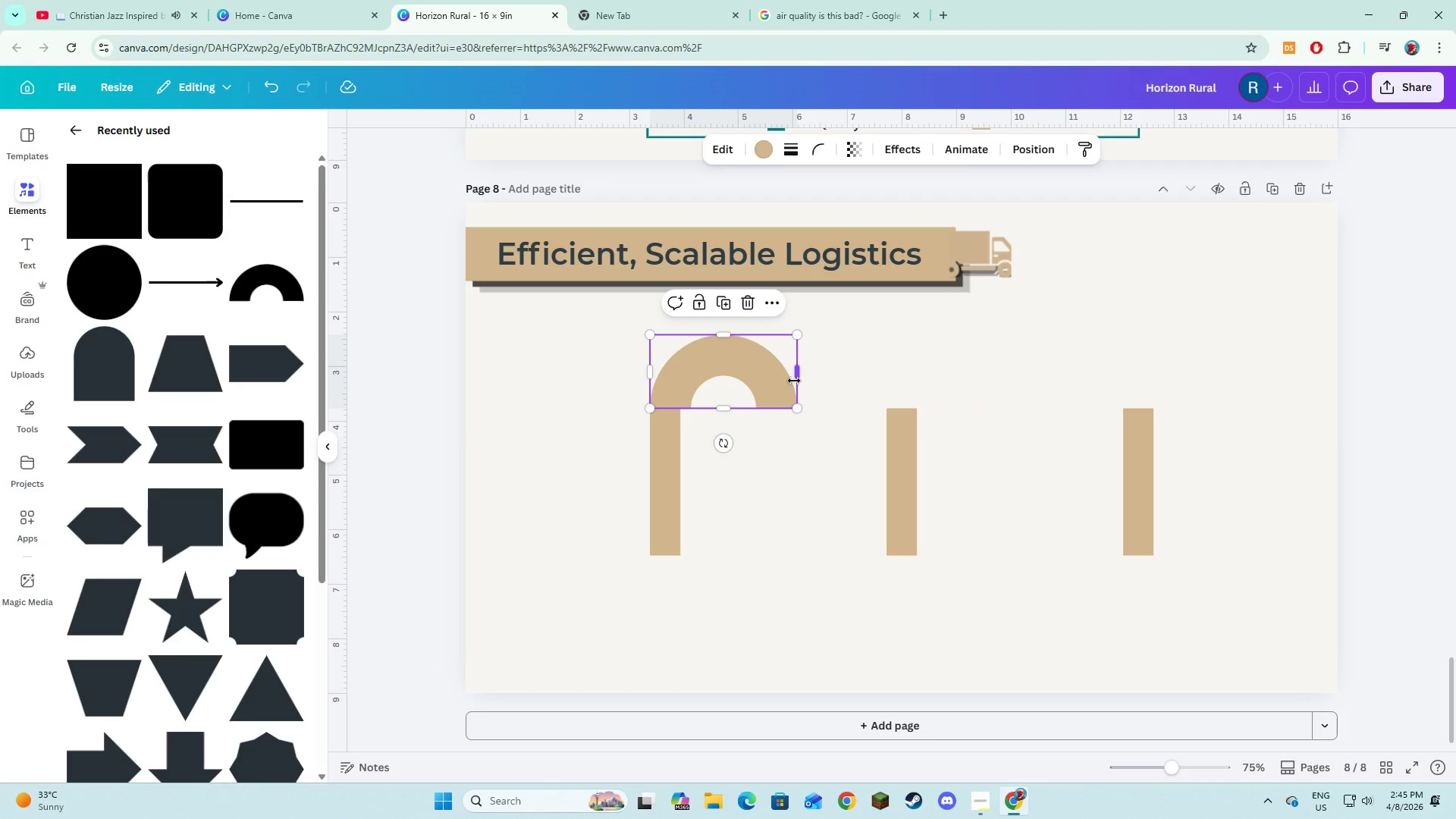 
left_click_drag(start_coordinate=[794, 381], to_coordinate=[908, 381])
 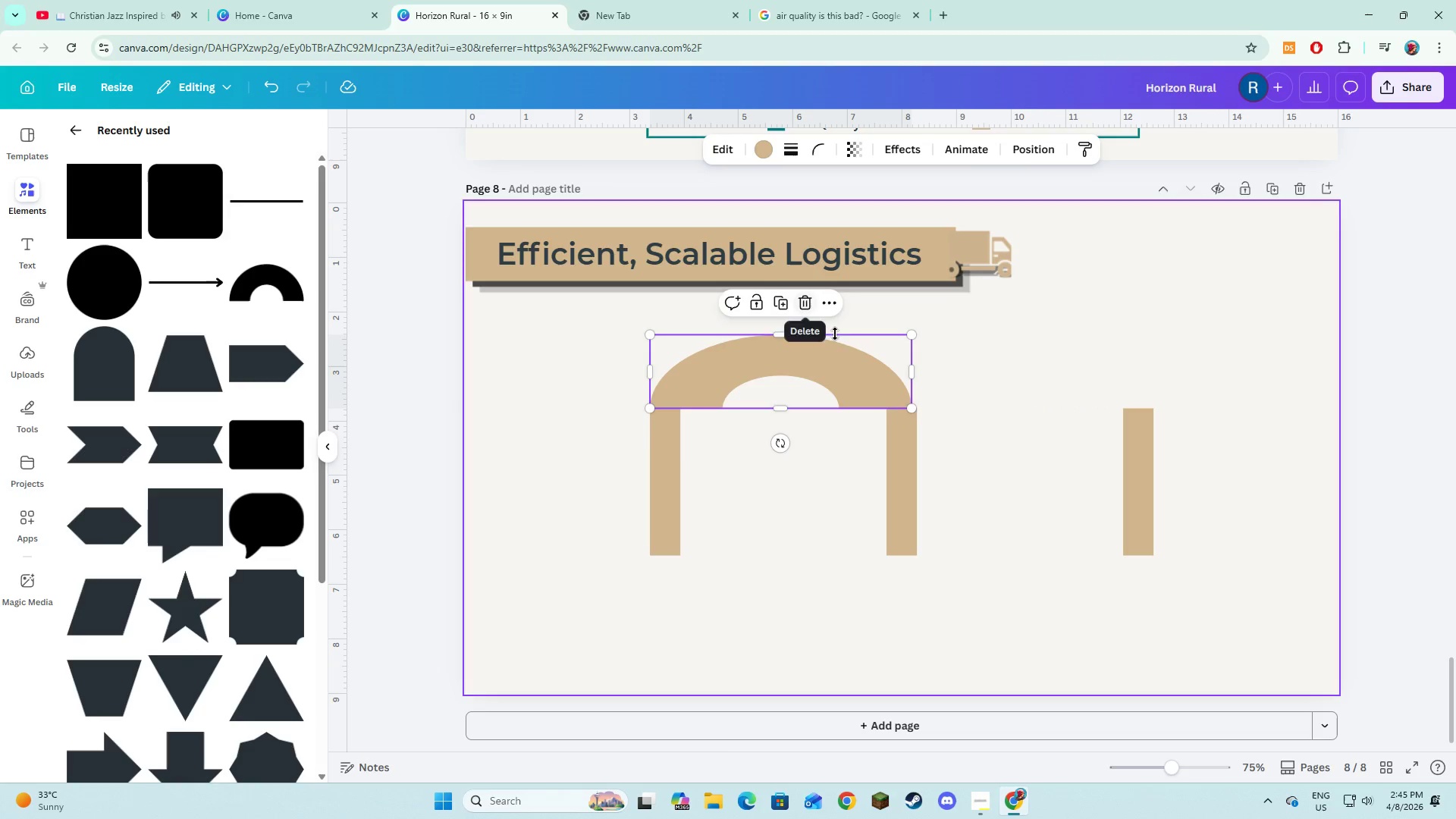 
wait(5.42)
 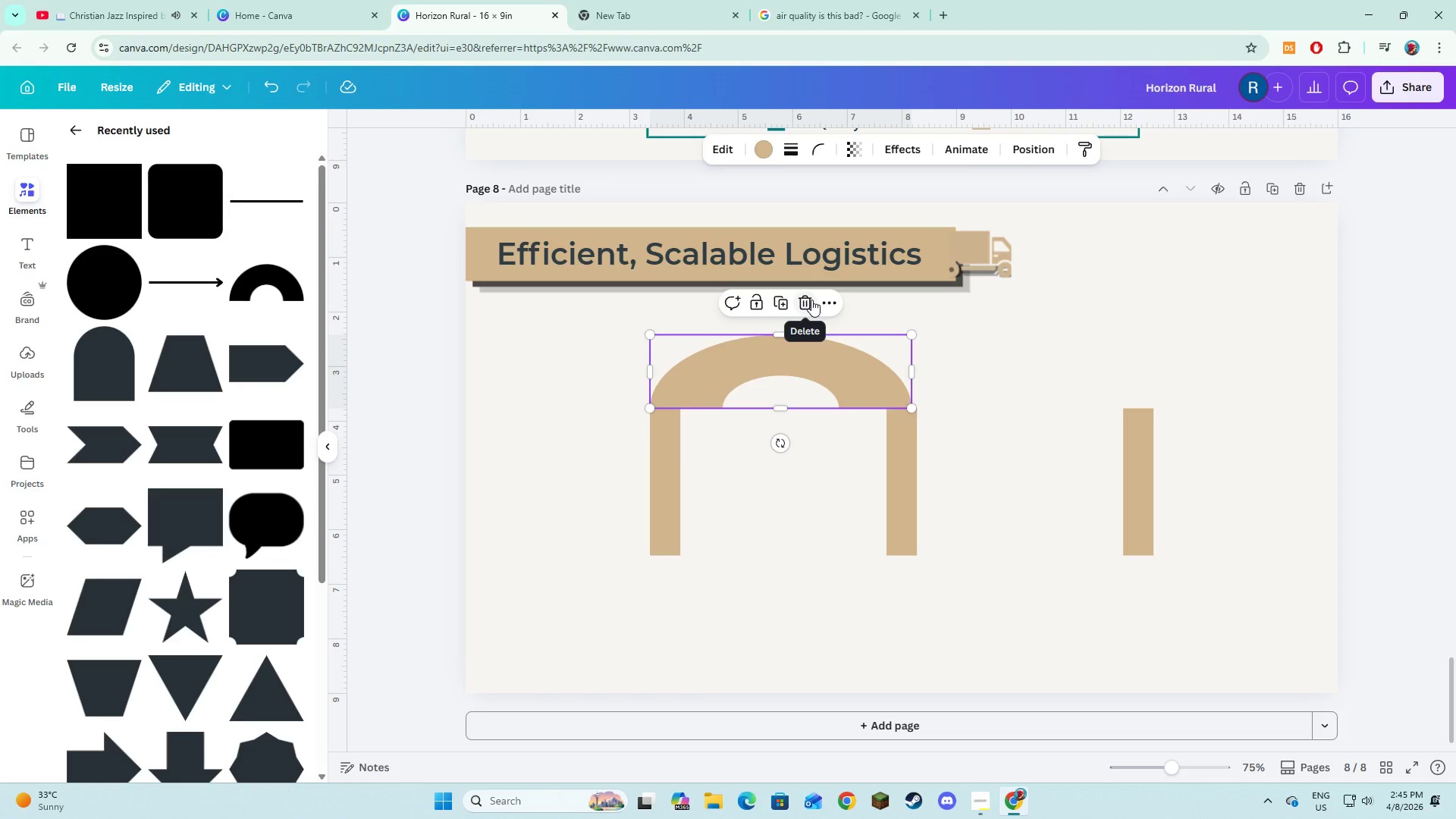 
left_click_drag(start_coordinate=[912, 370], to_coordinate=[763, 362])
 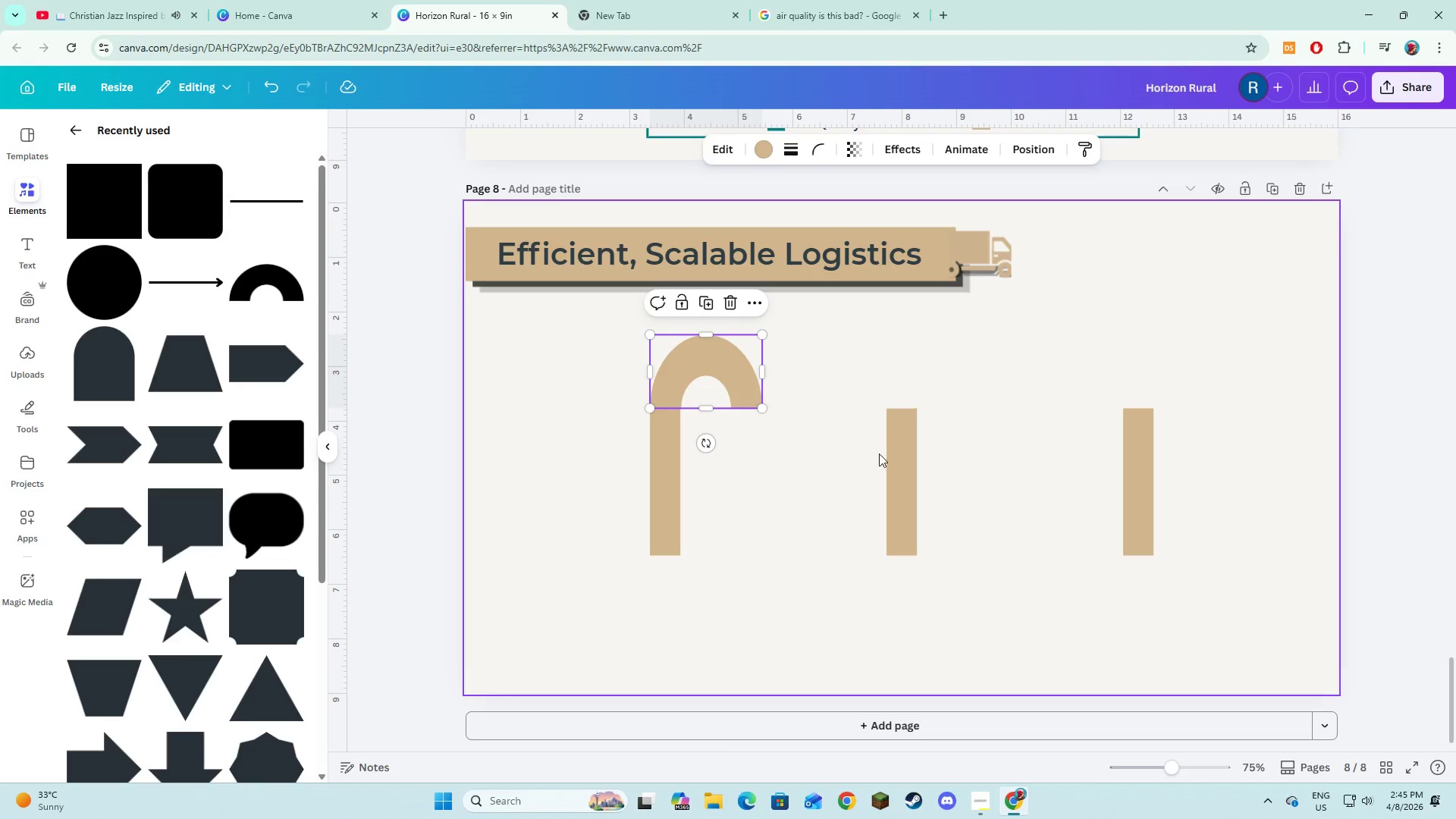 
left_click([889, 455])
 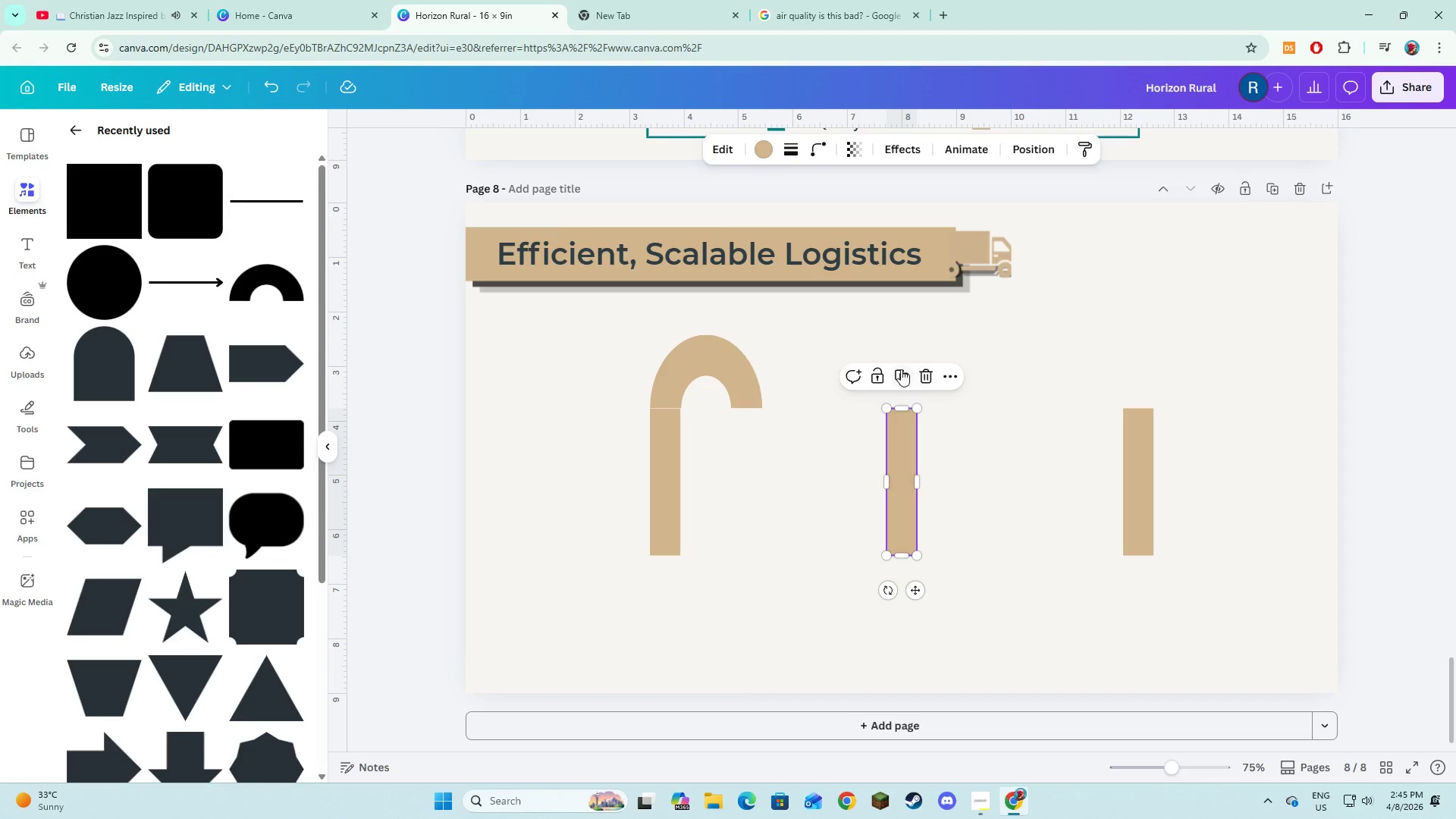 
left_click([899, 369])
 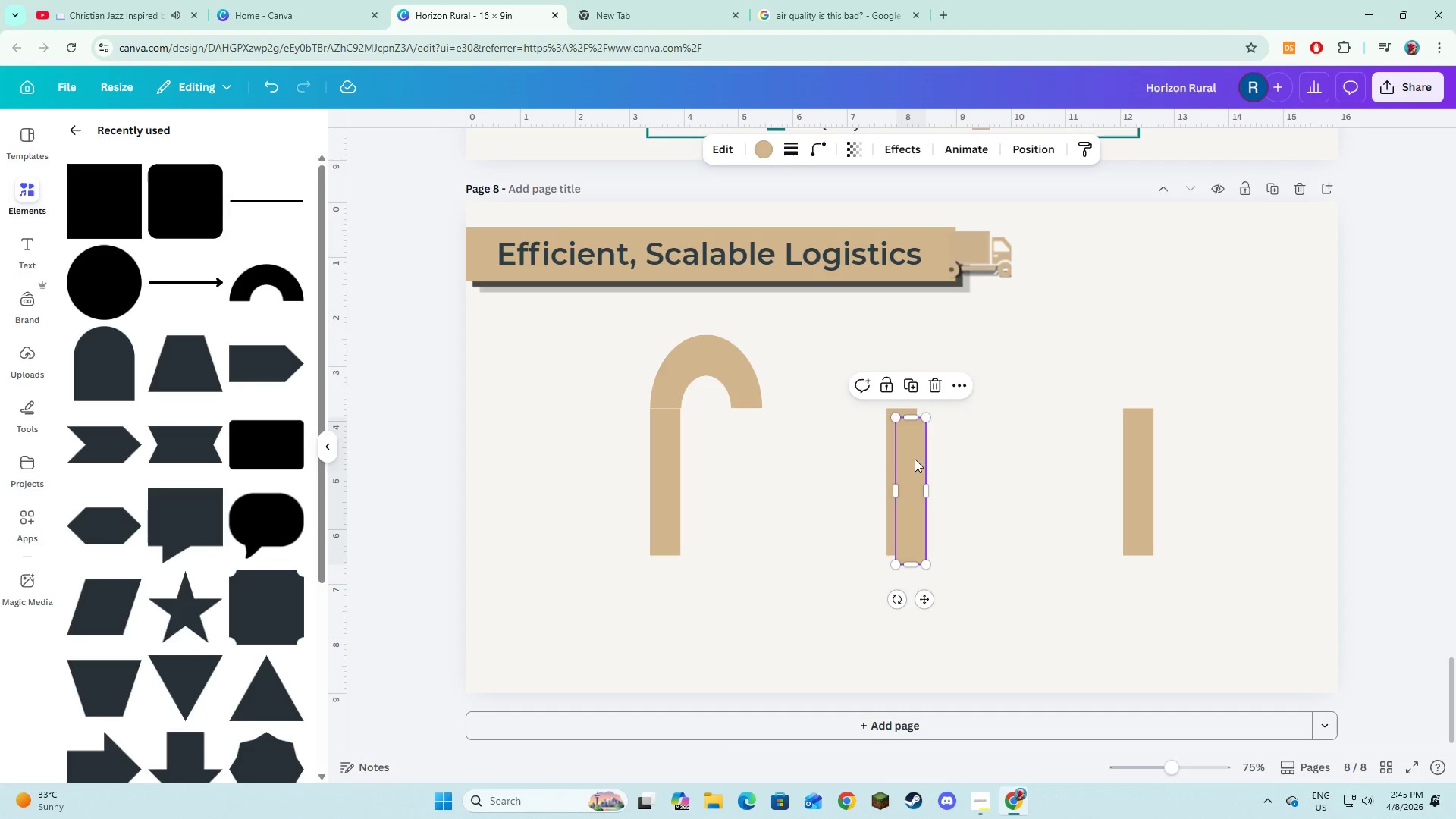 
left_click_drag(start_coordinate=[915, 460], to_coordinate=[749, 455])
 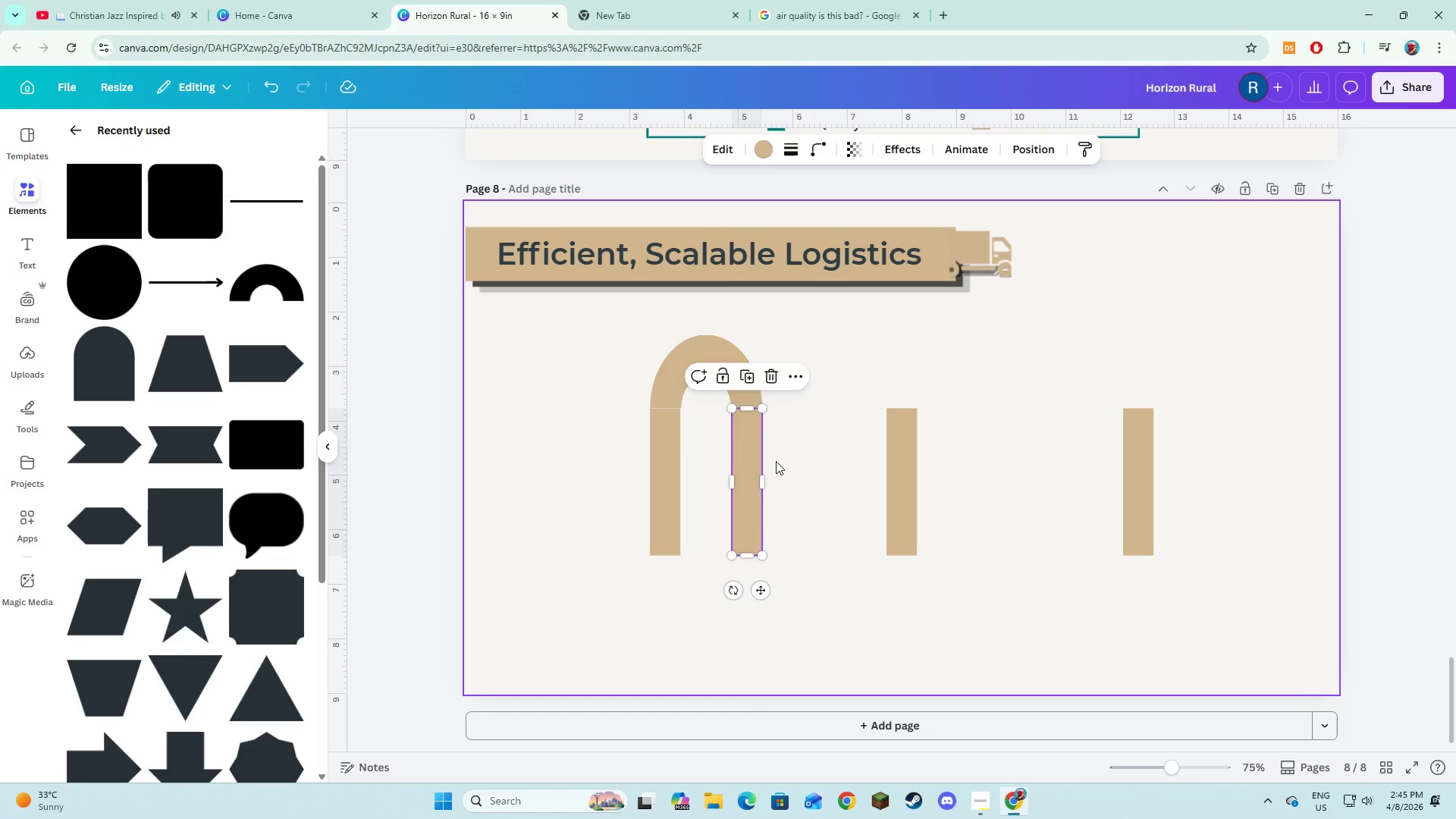 
left_click([776, 461])
 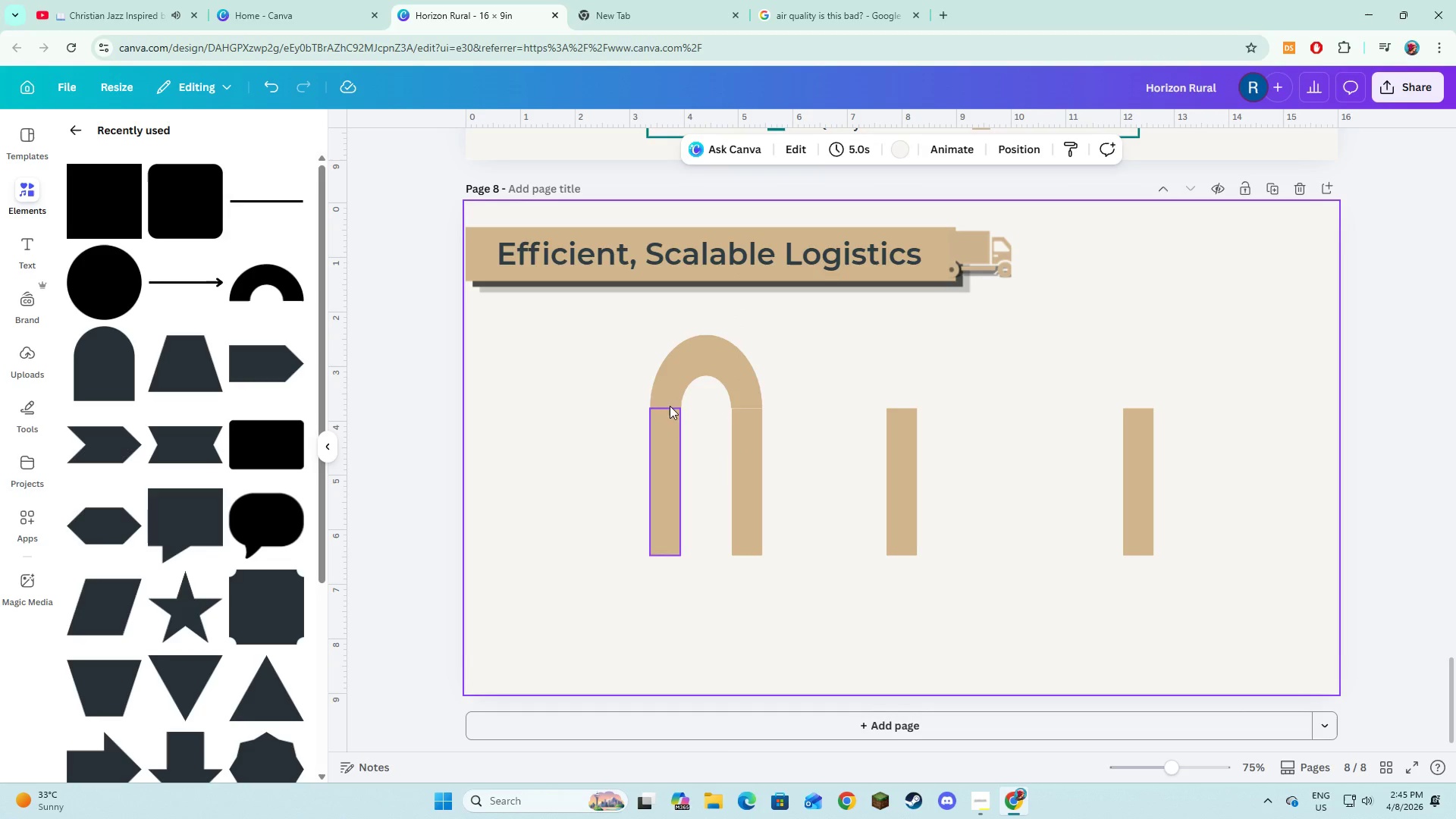 
left_click([672, 383])
 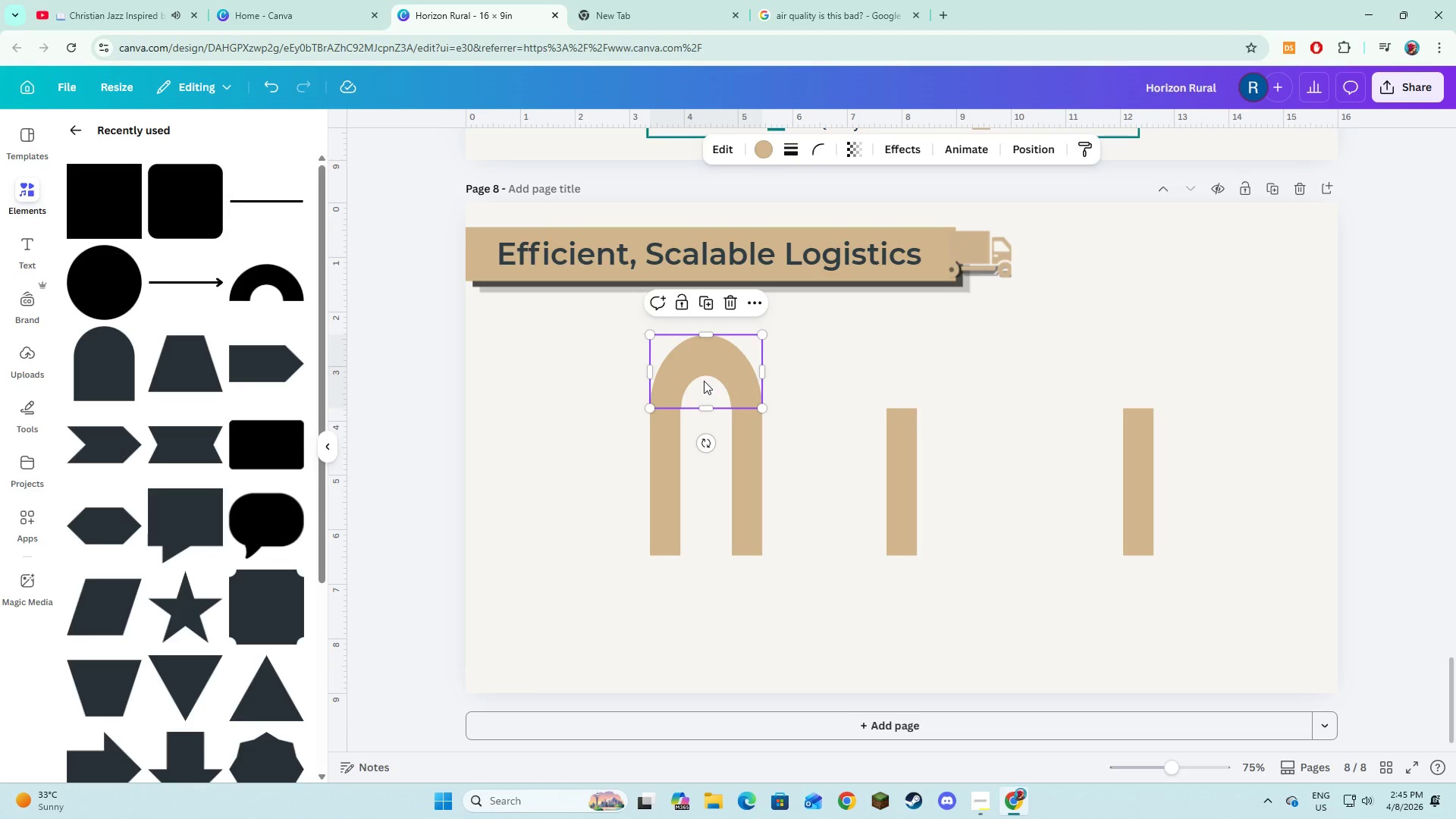 
left_click_drag(start_coordinate=[704, 381], to_coordinate=[705, 386])
 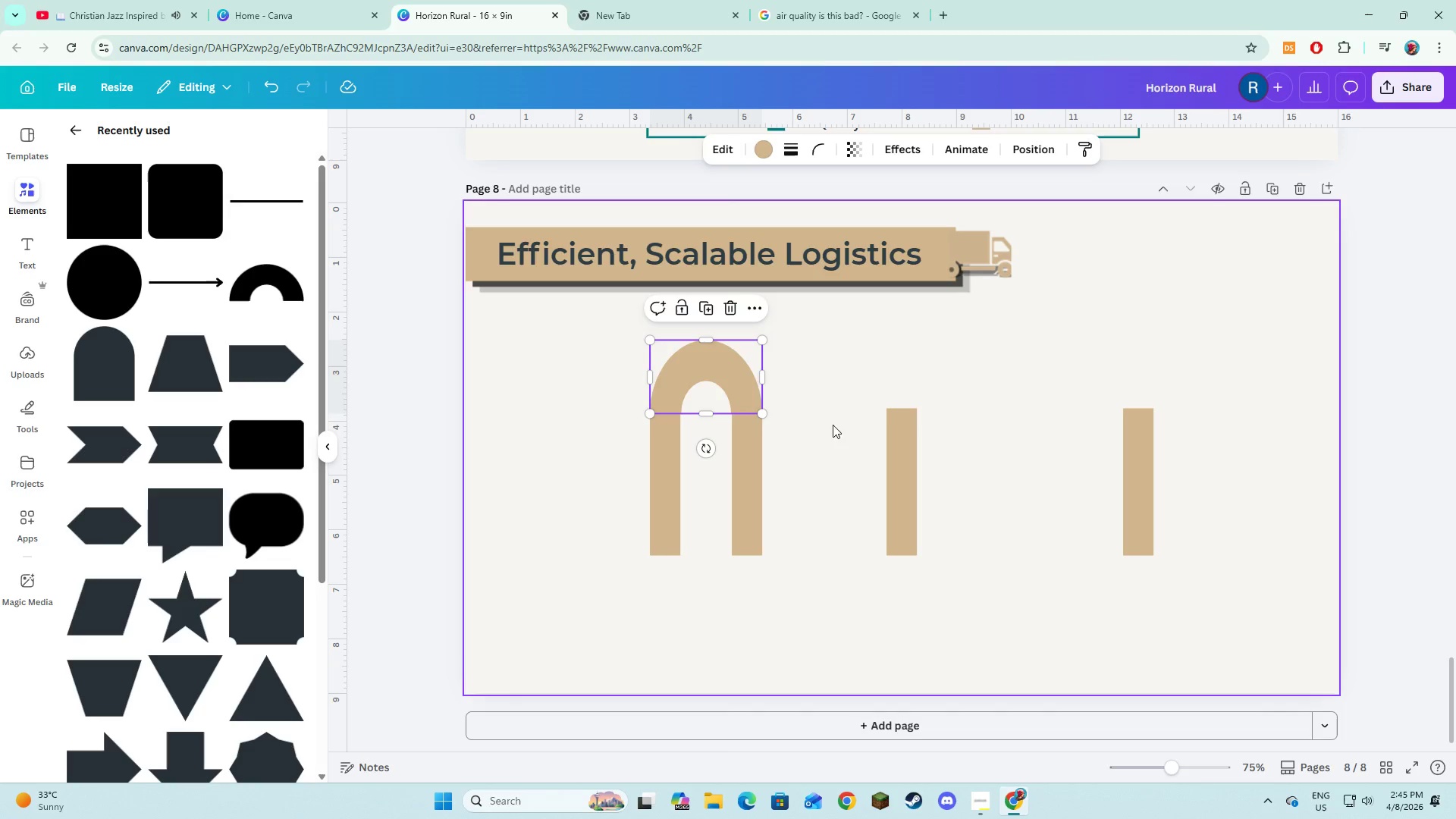 
left_click([833, 425])
 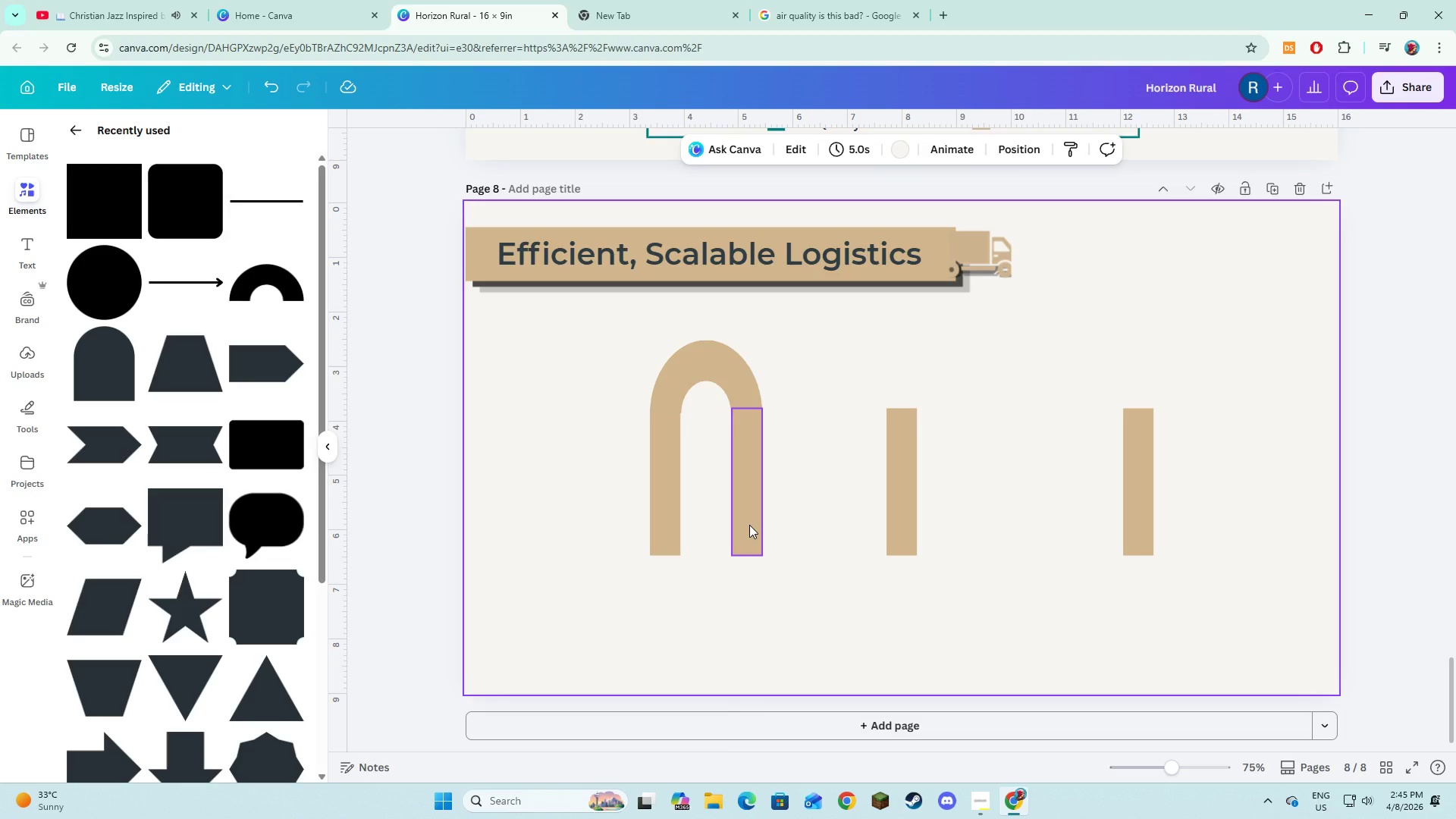 
left_click([749, 525])
 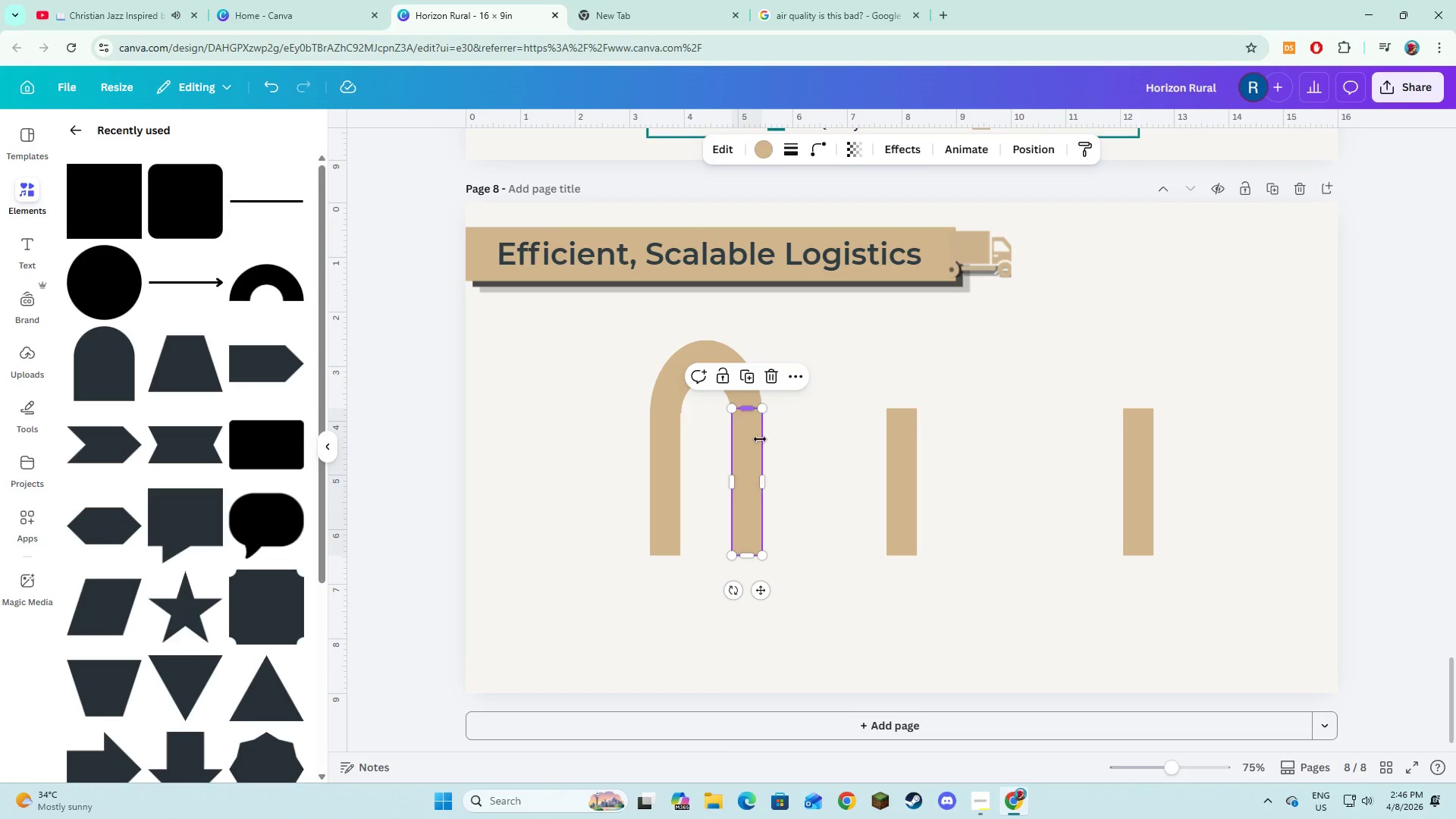 
left_click([833, 487])
 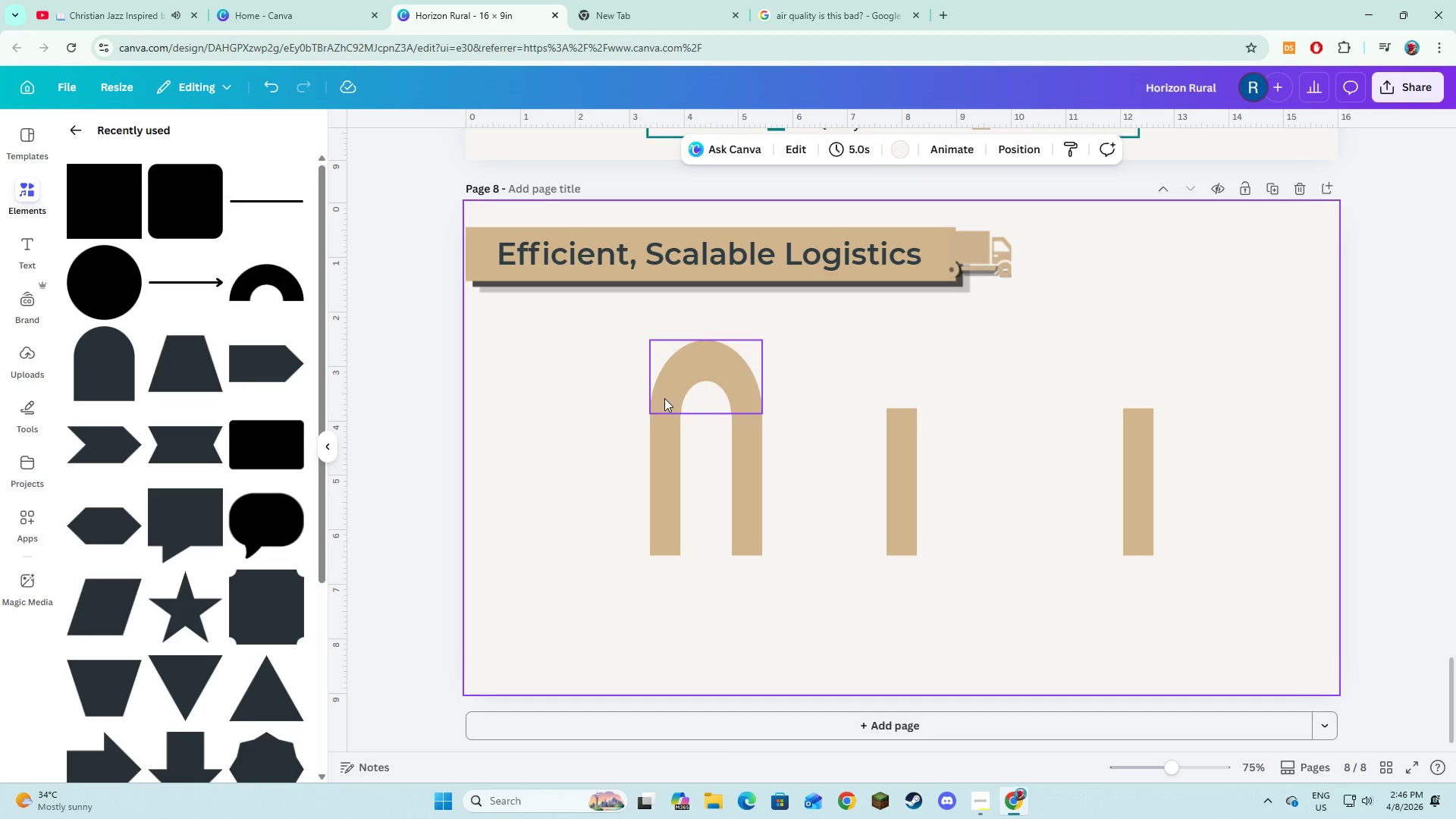 
left_click([666, 397])
 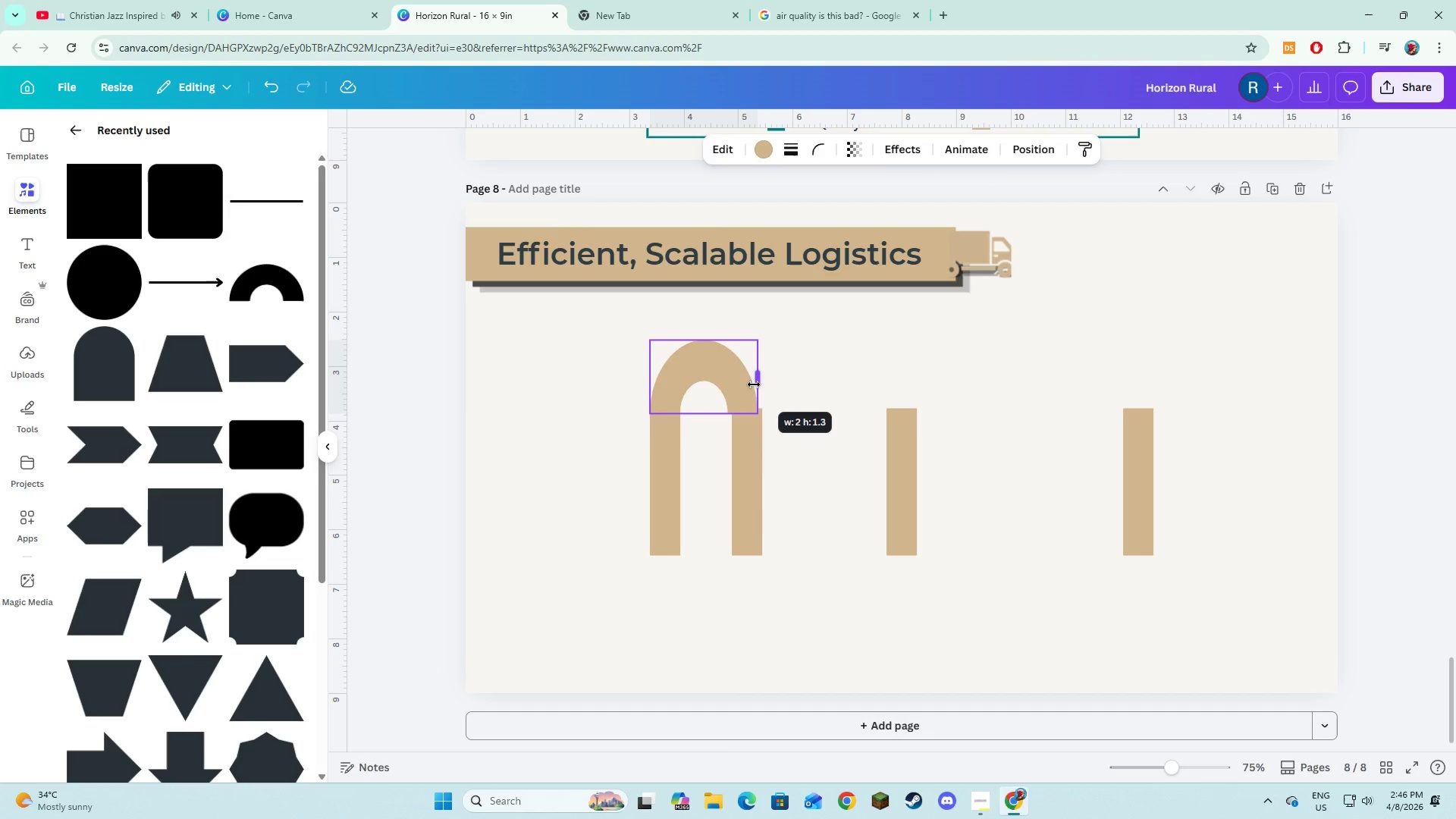 
left_click([795, 430])
 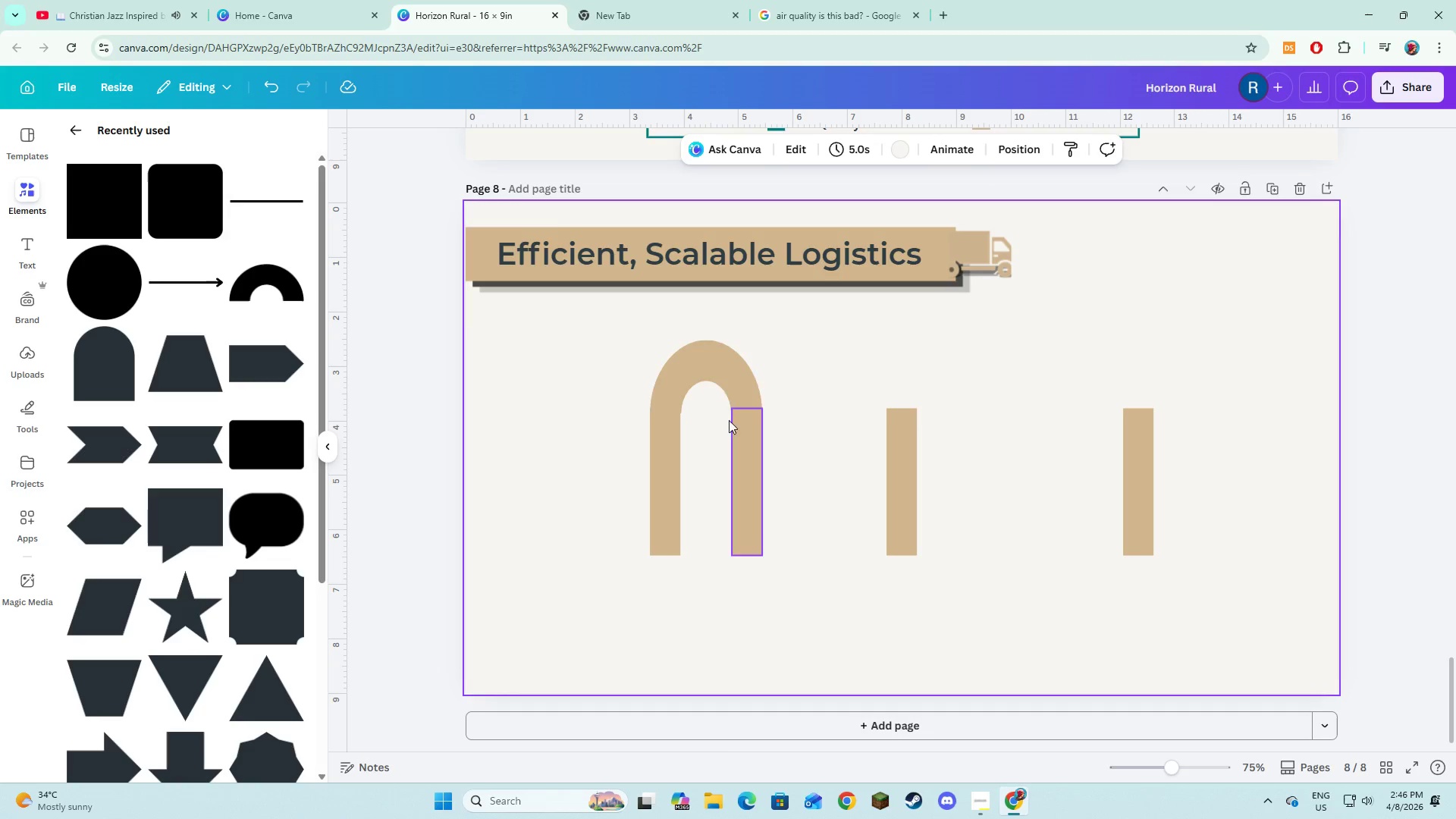 
left_click([727, 384])
 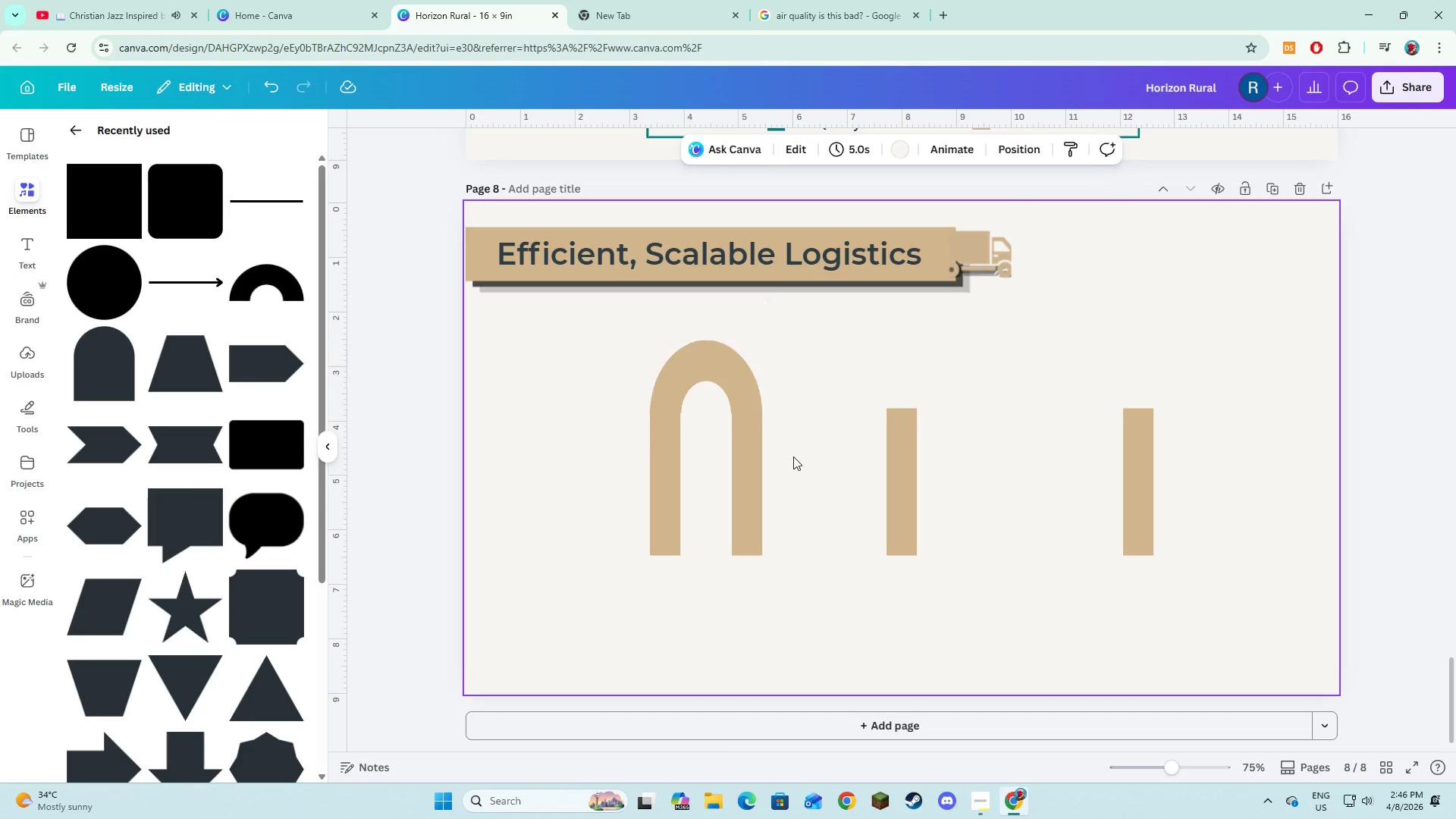 
double_click([745, 472])
 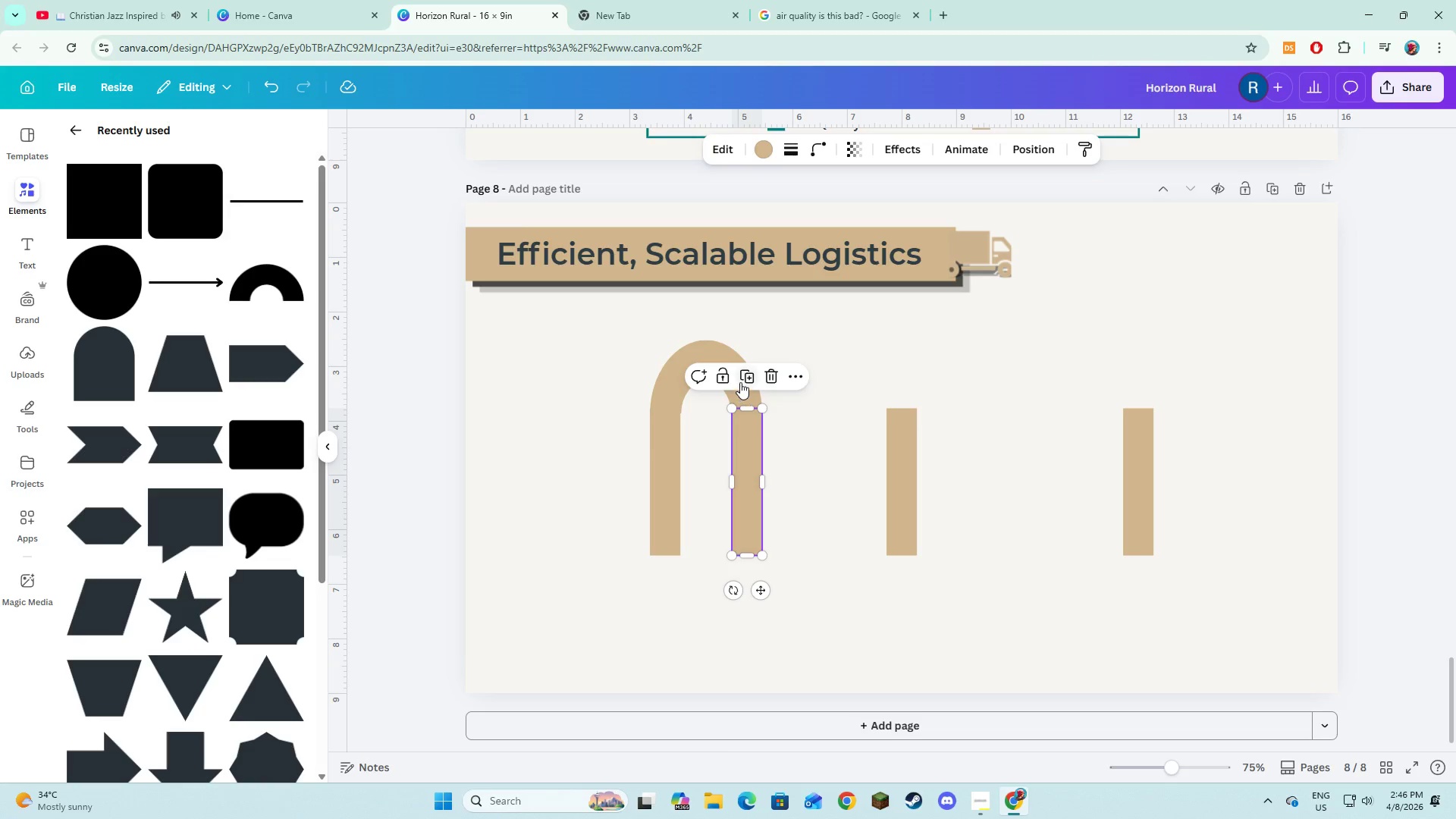 
left_click([740, 381])
 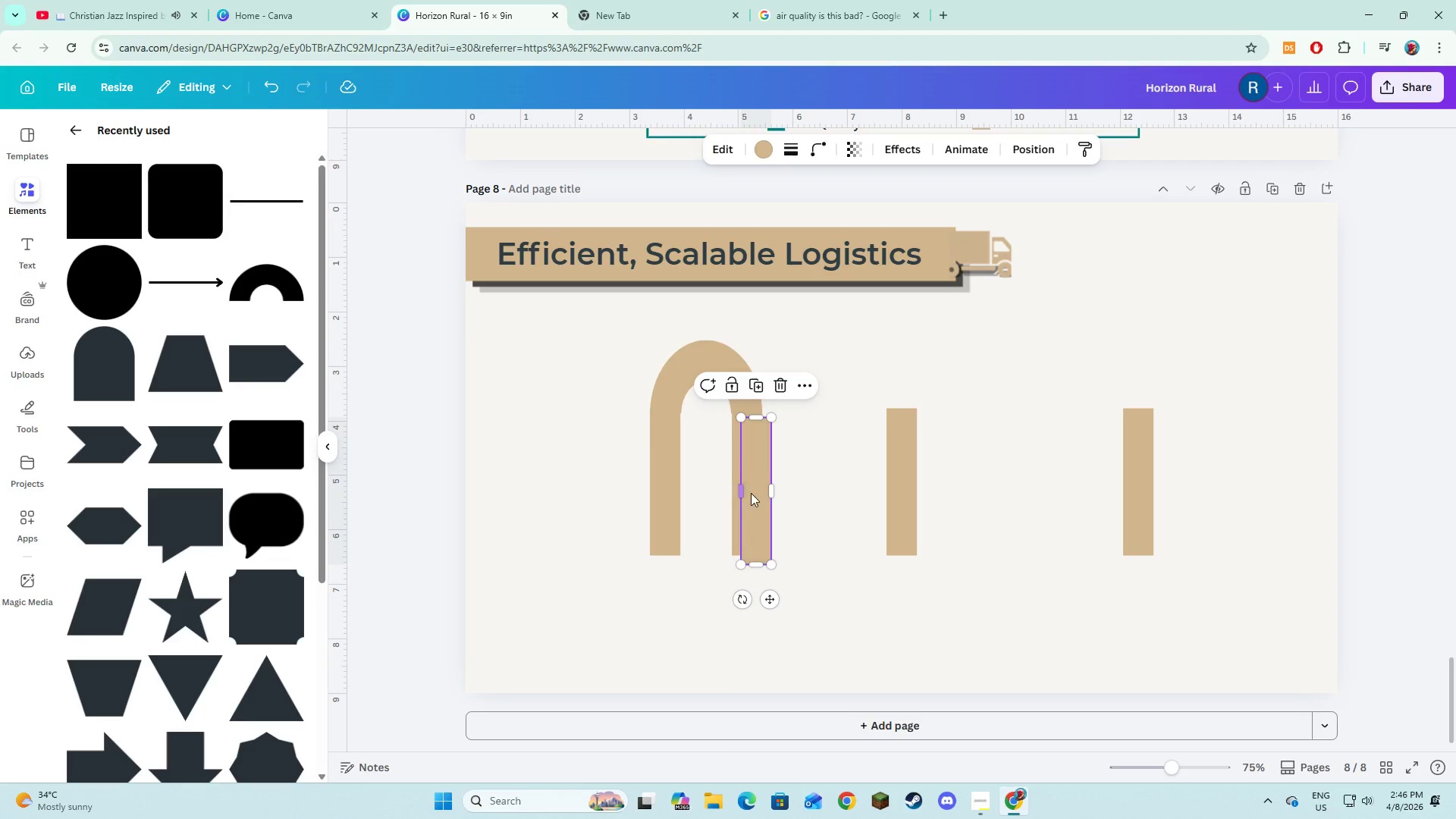 
left_click_drag(start_coordinate=[759, 493], to_coordinate=[828, 487])
 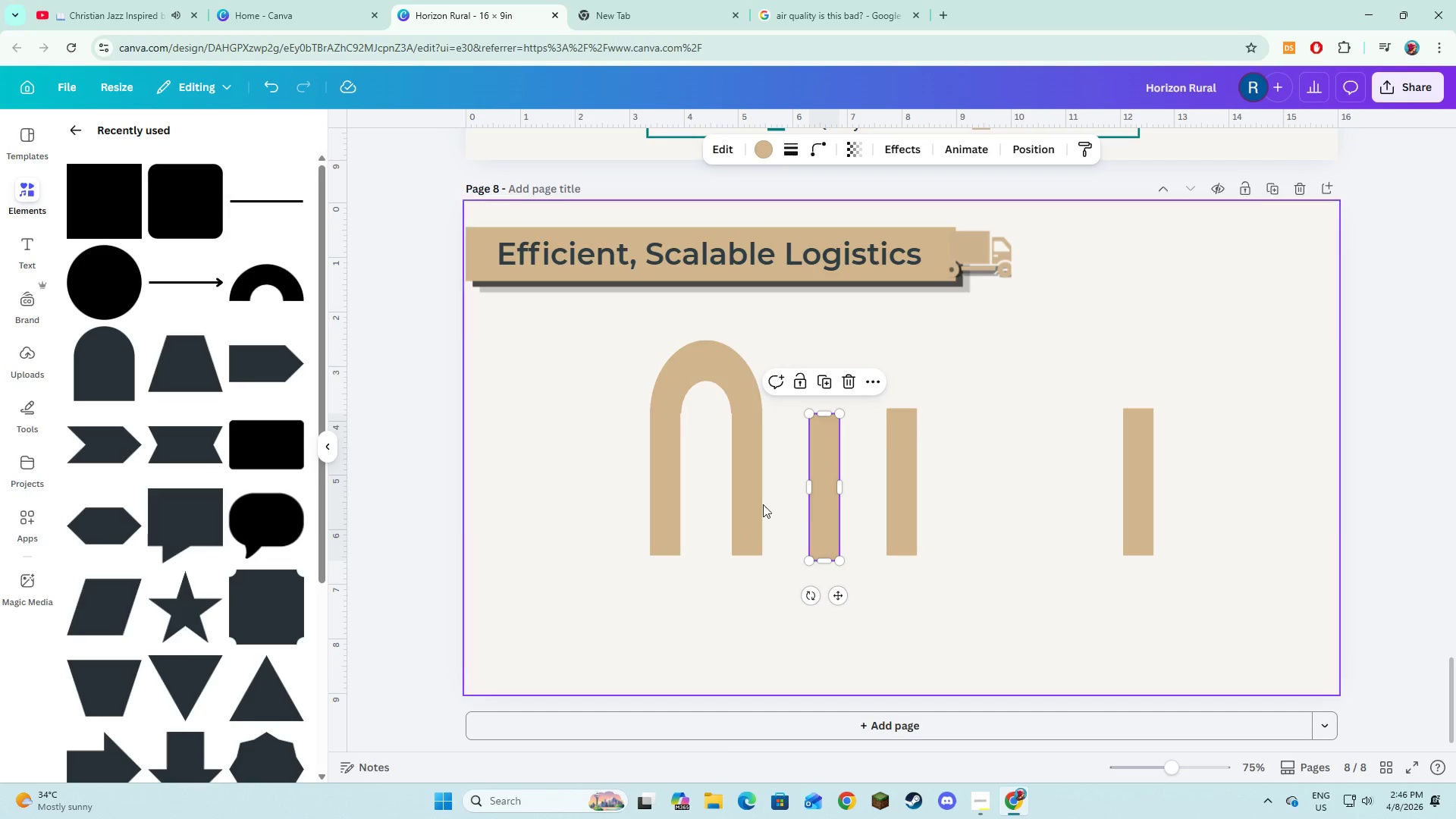 
left_click([720, 363])
 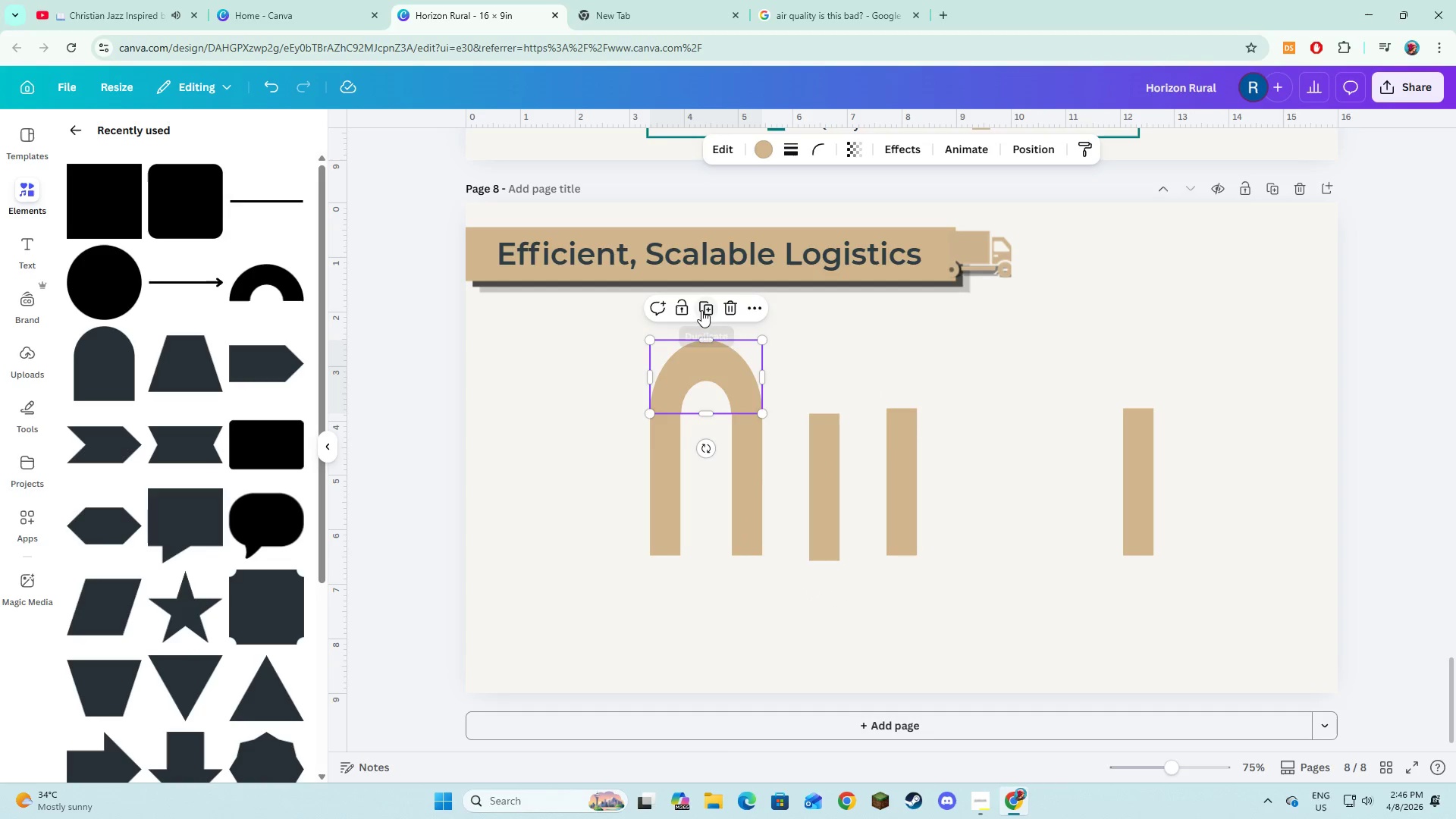 
left_click([701, 310])
 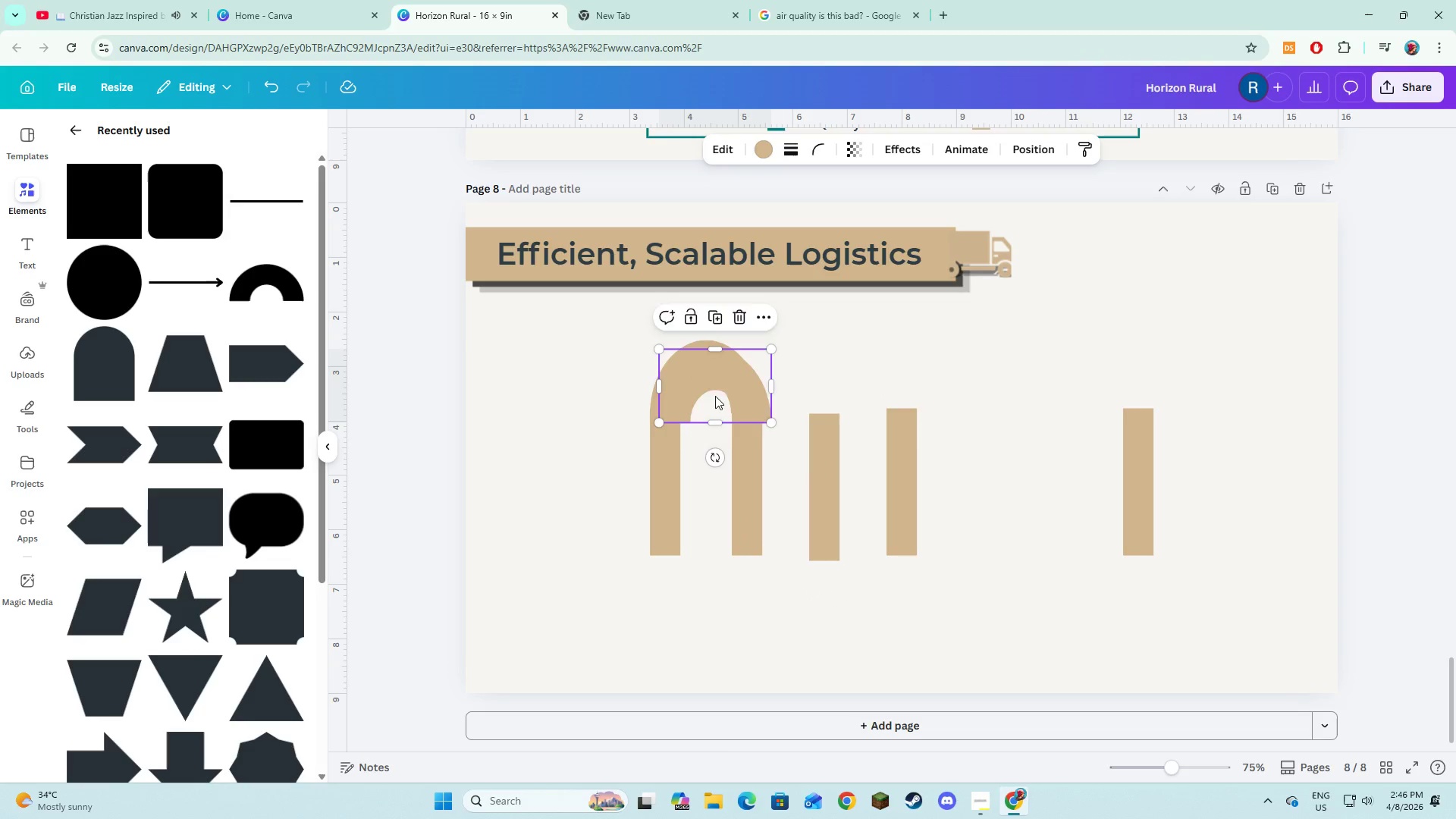 
left_click_drag(start_coordinate=[715, 396], to_coordinate=[790, 475])
 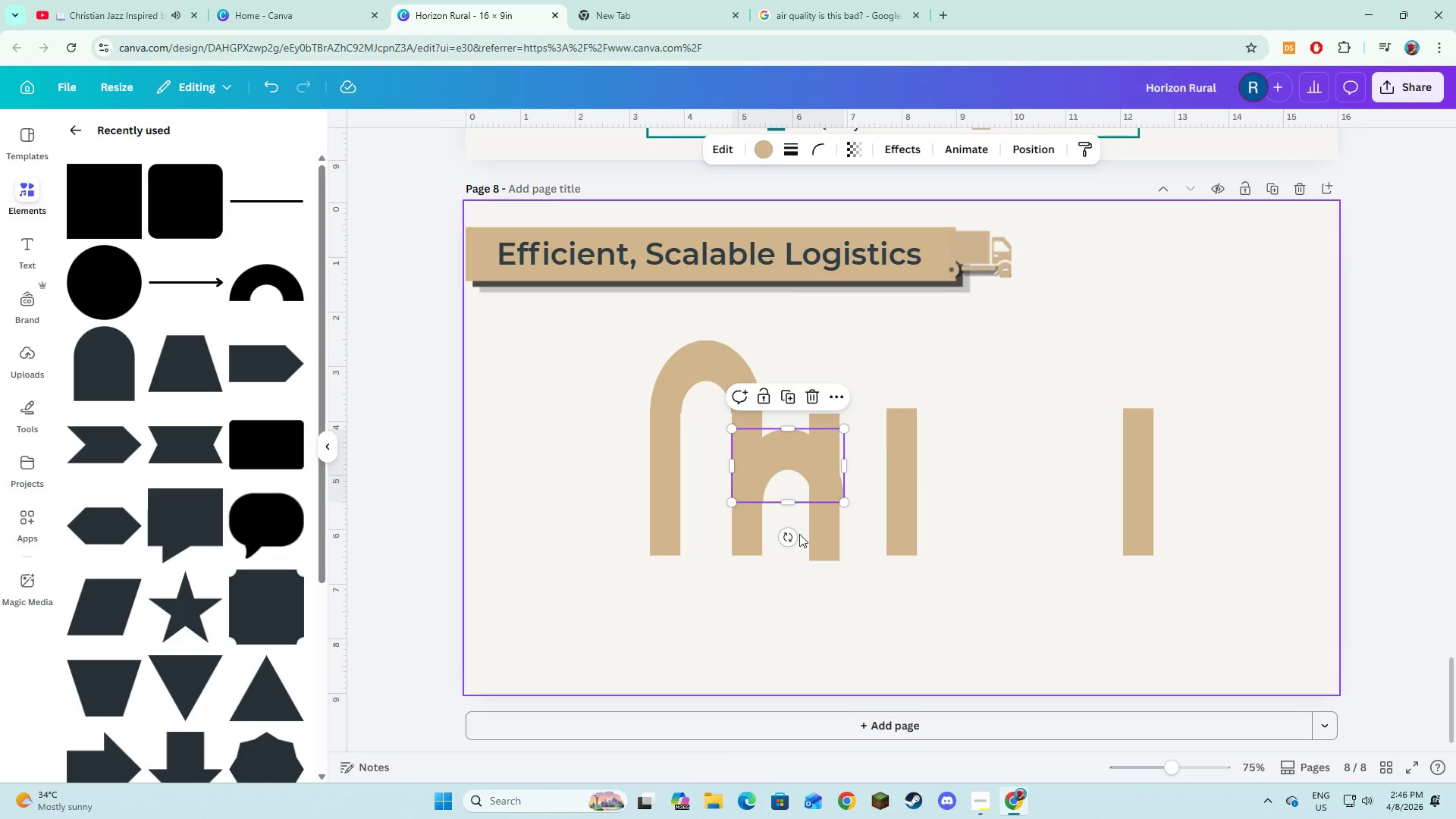 
left_click_drag(start_coordinate=[792, 535], to_coordinate=[793, 429])
 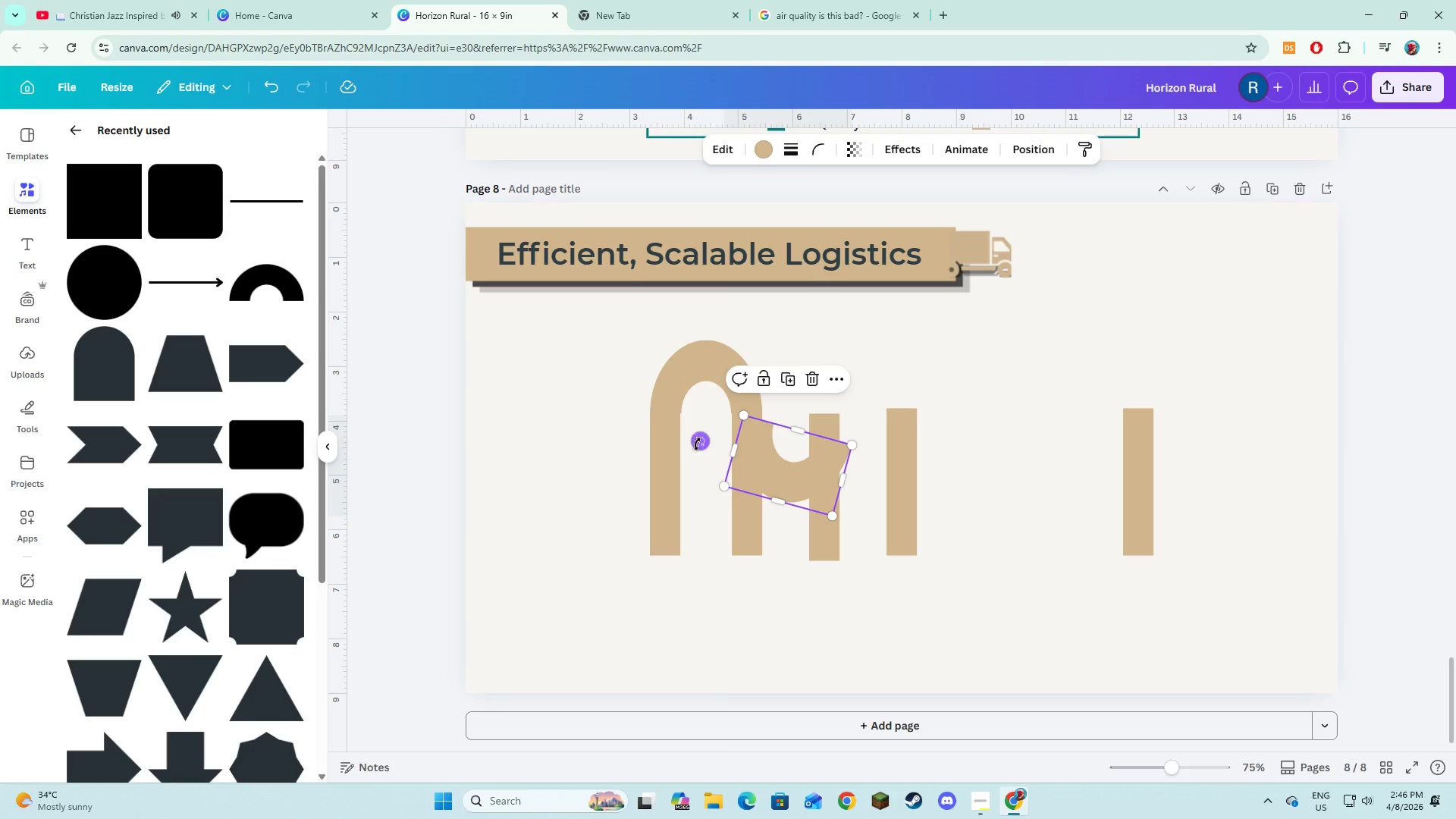 
left_click_drag(start_coordinate=[697, 444], to_coordinate=[699, 467])
 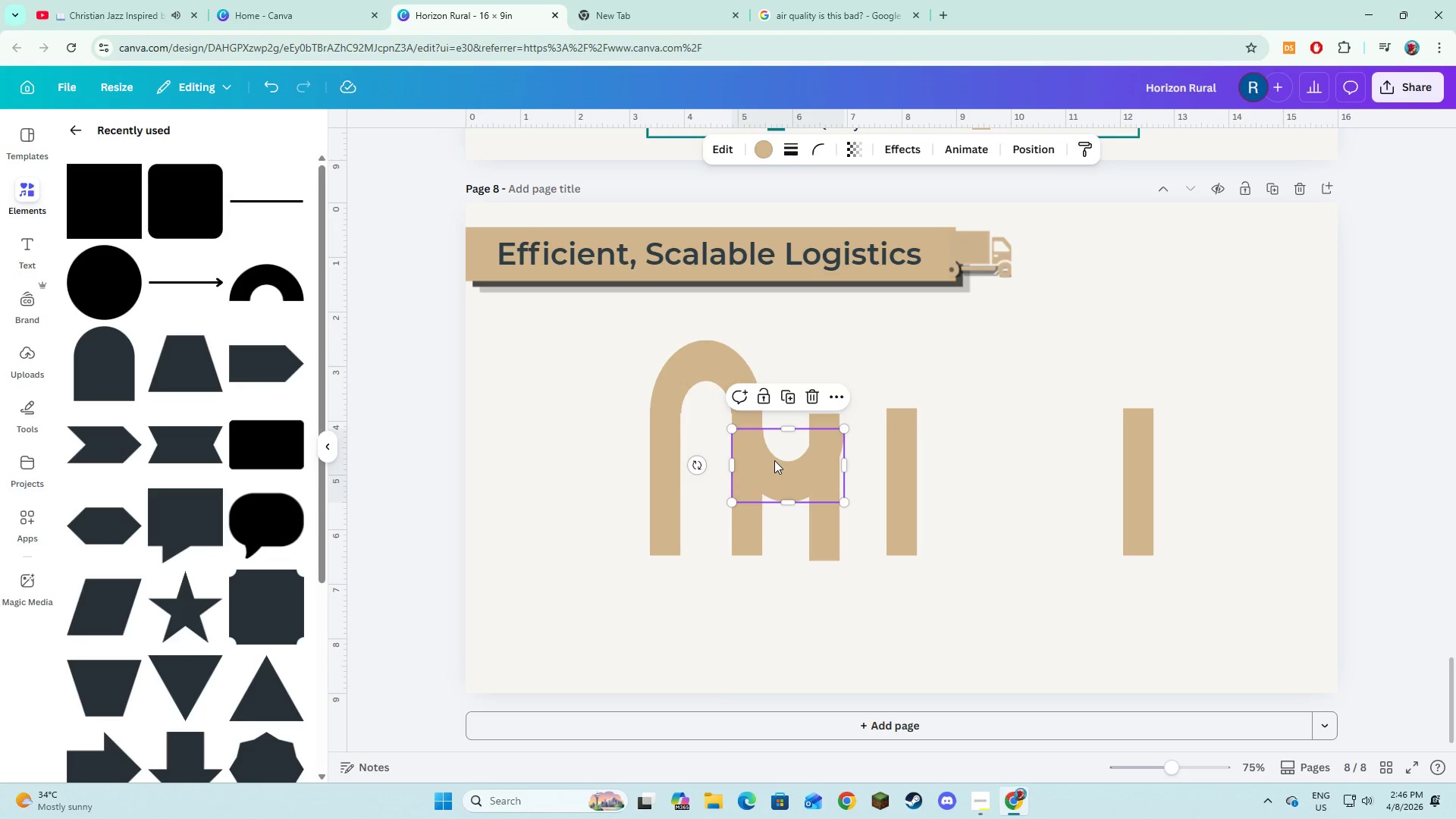 
left_click_drag(start_coordinate=[774, 460], to_coordinate=[775, 582])
 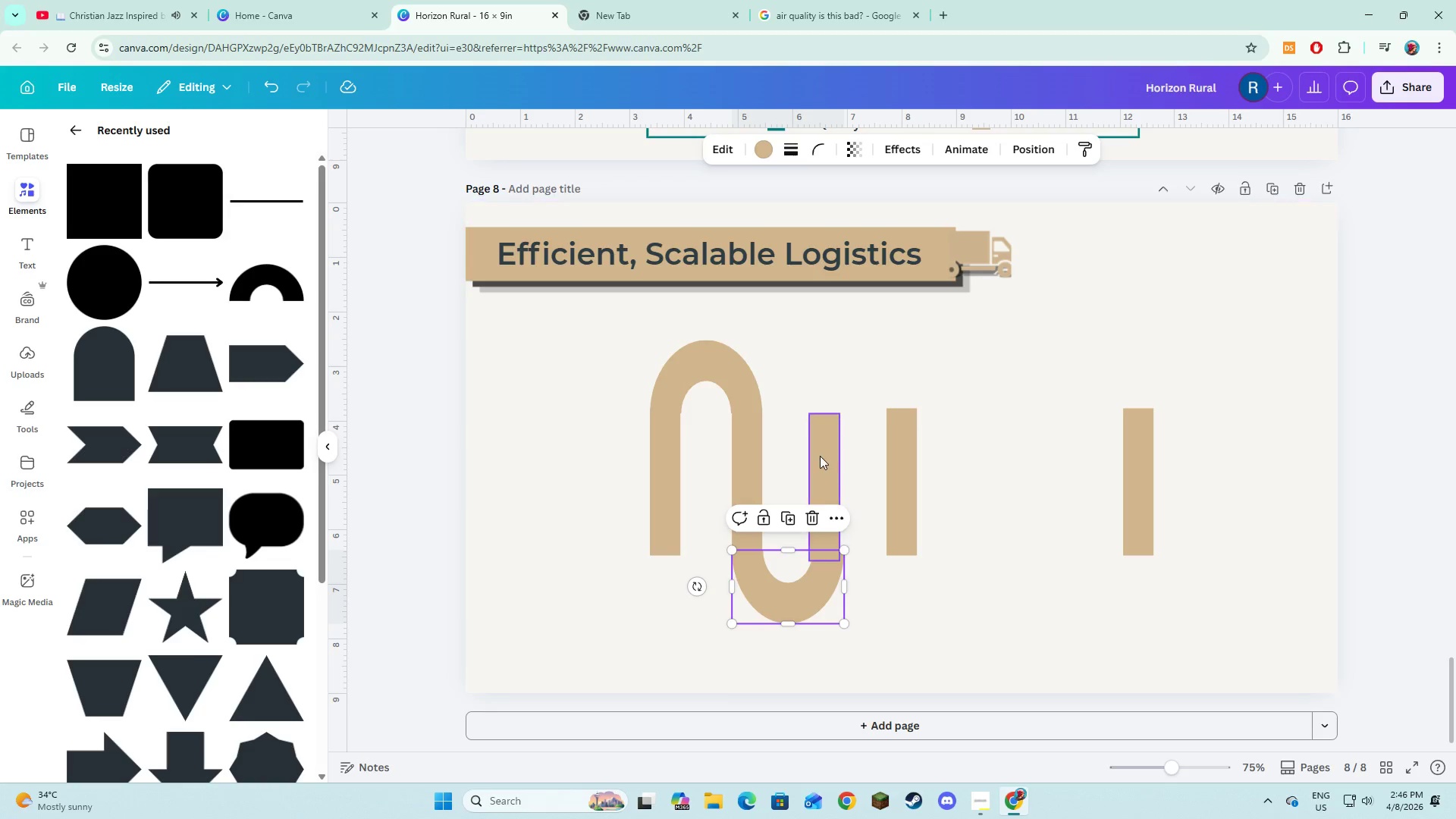 
left_click([818, 456])
 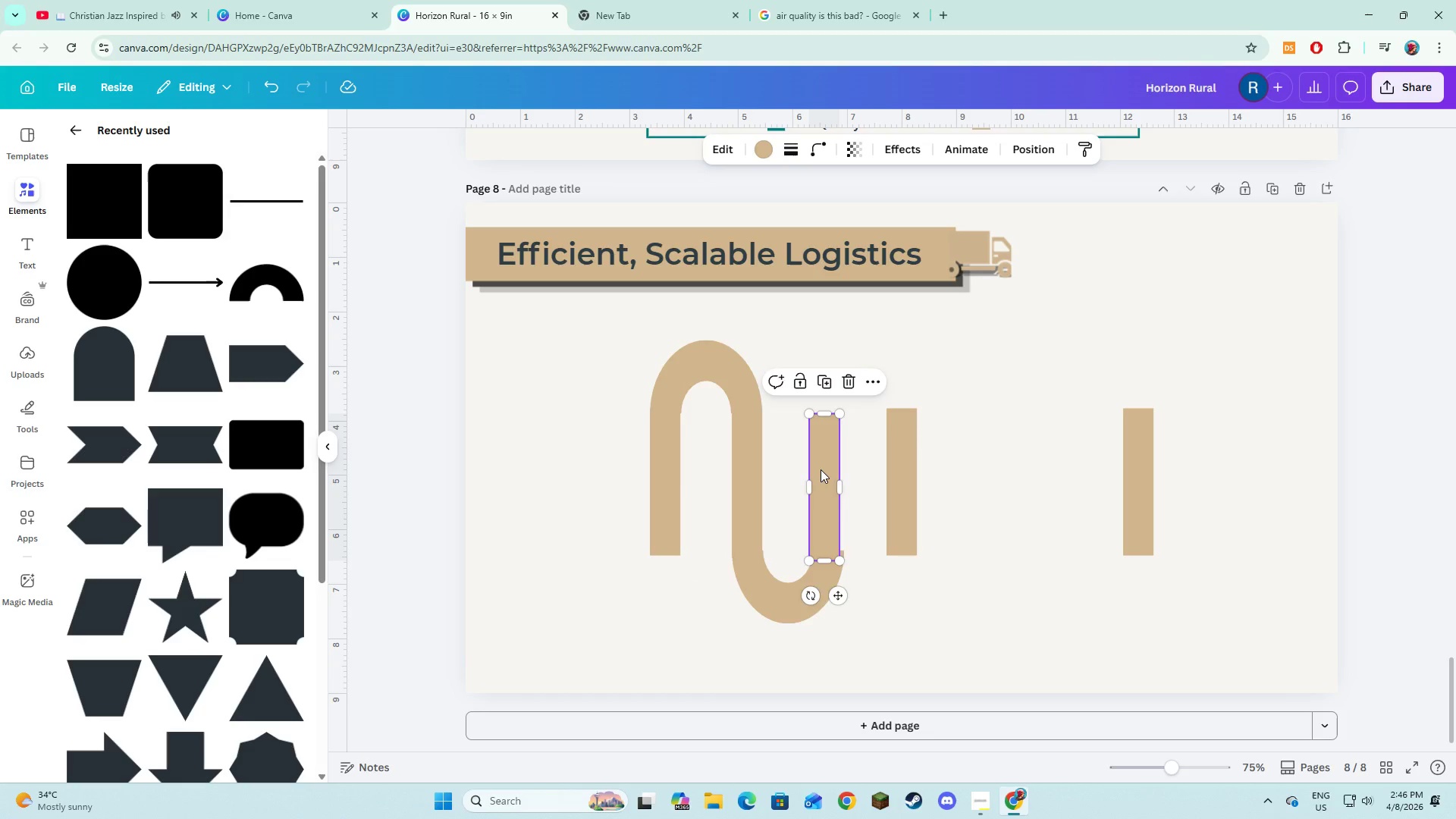 
left_click_drag(start_coordinate=[819, 468], to_coordinate=[827, 460])
 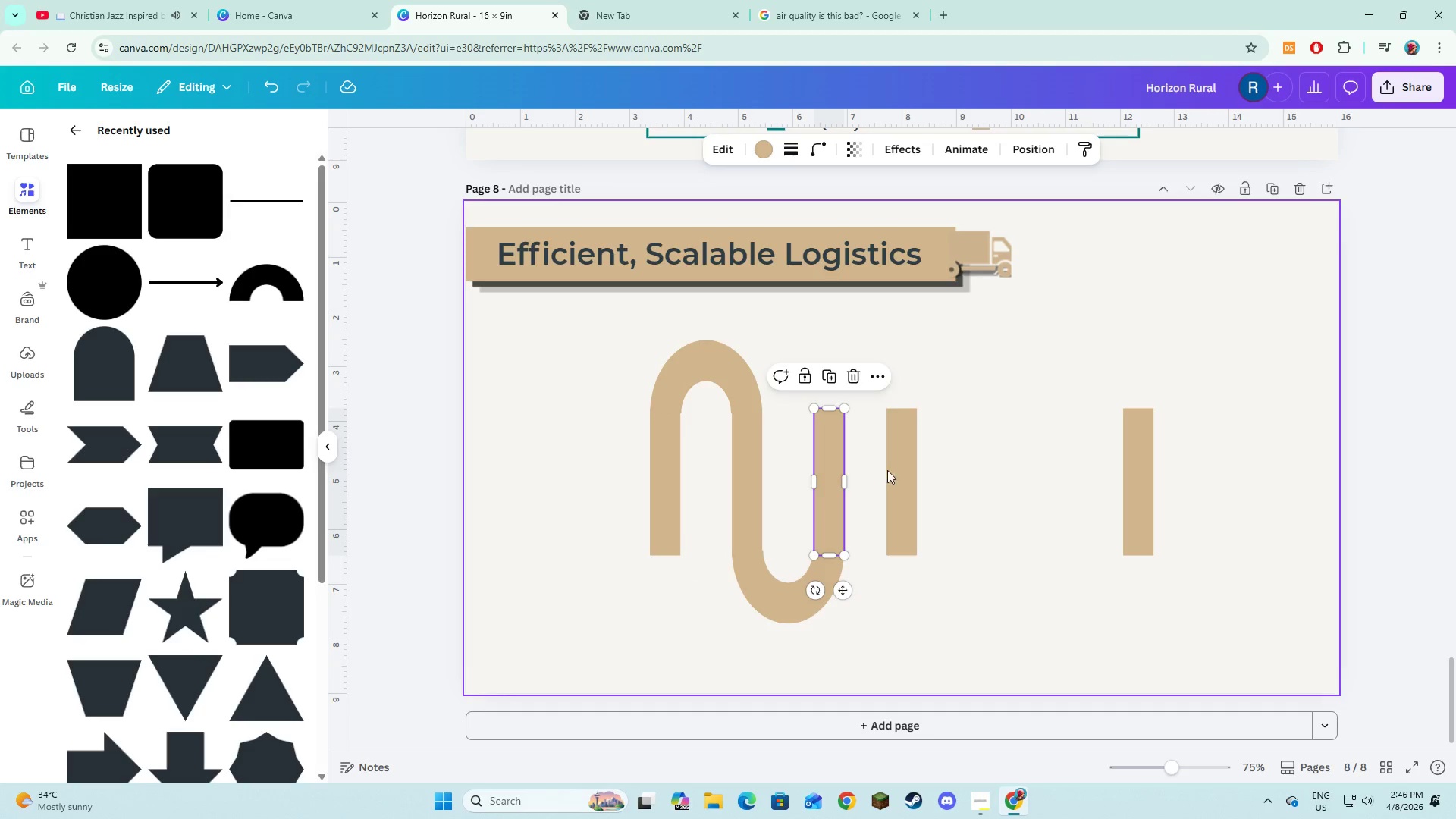 
left_click_drag(start_coordinate=[893, 475], to_coordinate=[929, 475])
 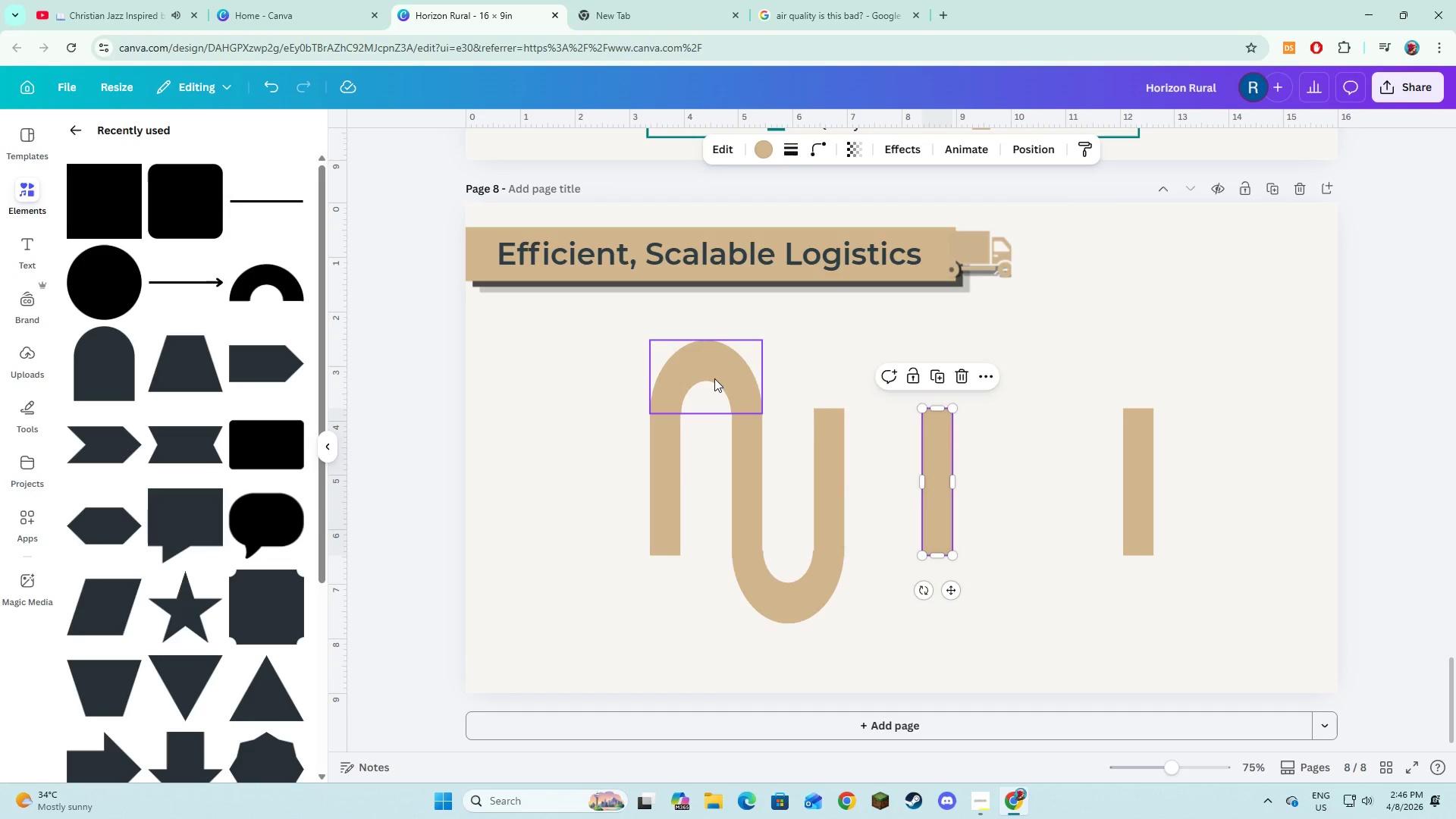 
left_click([714, 378])
 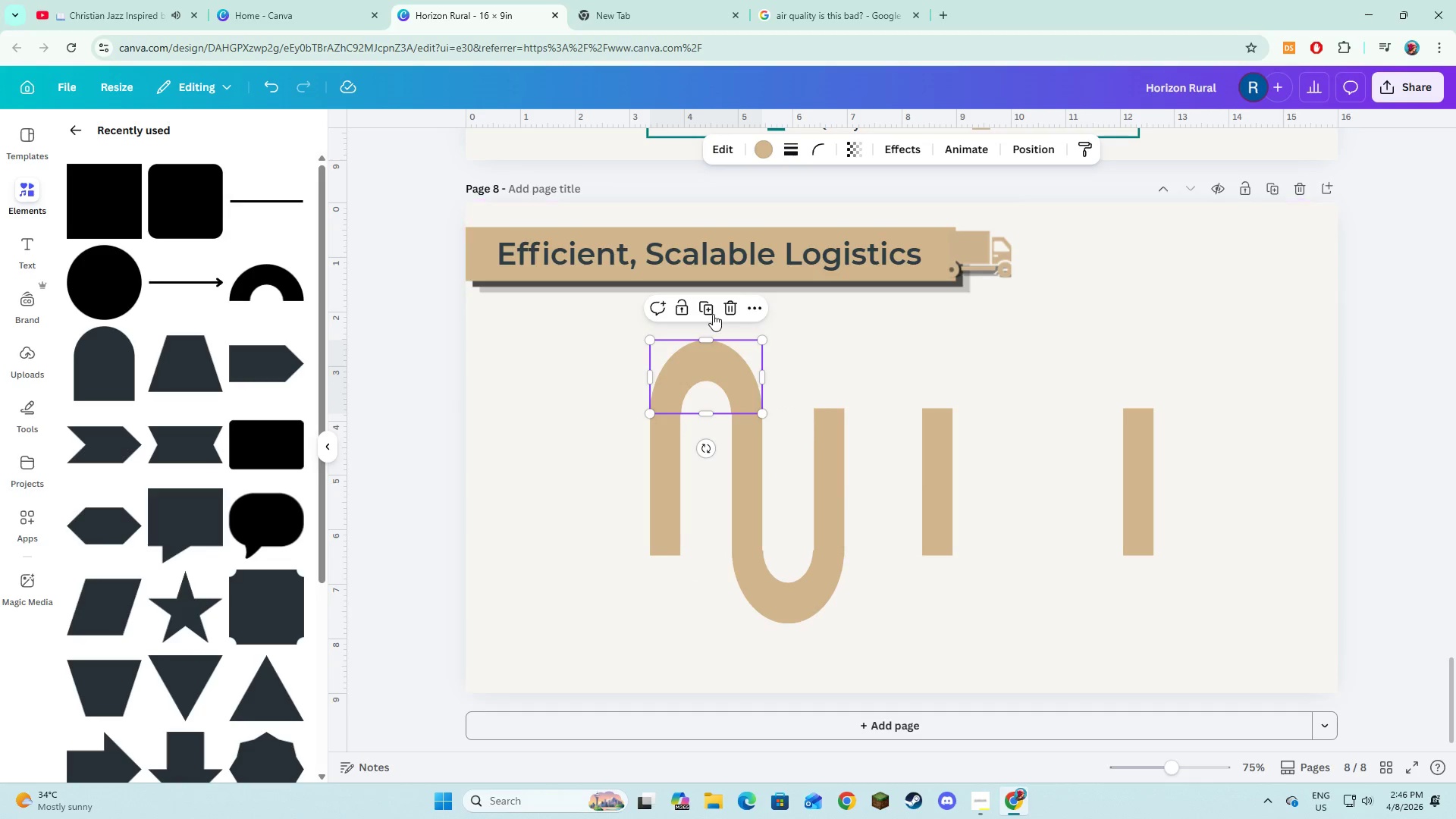 
left_click([713, 314])
 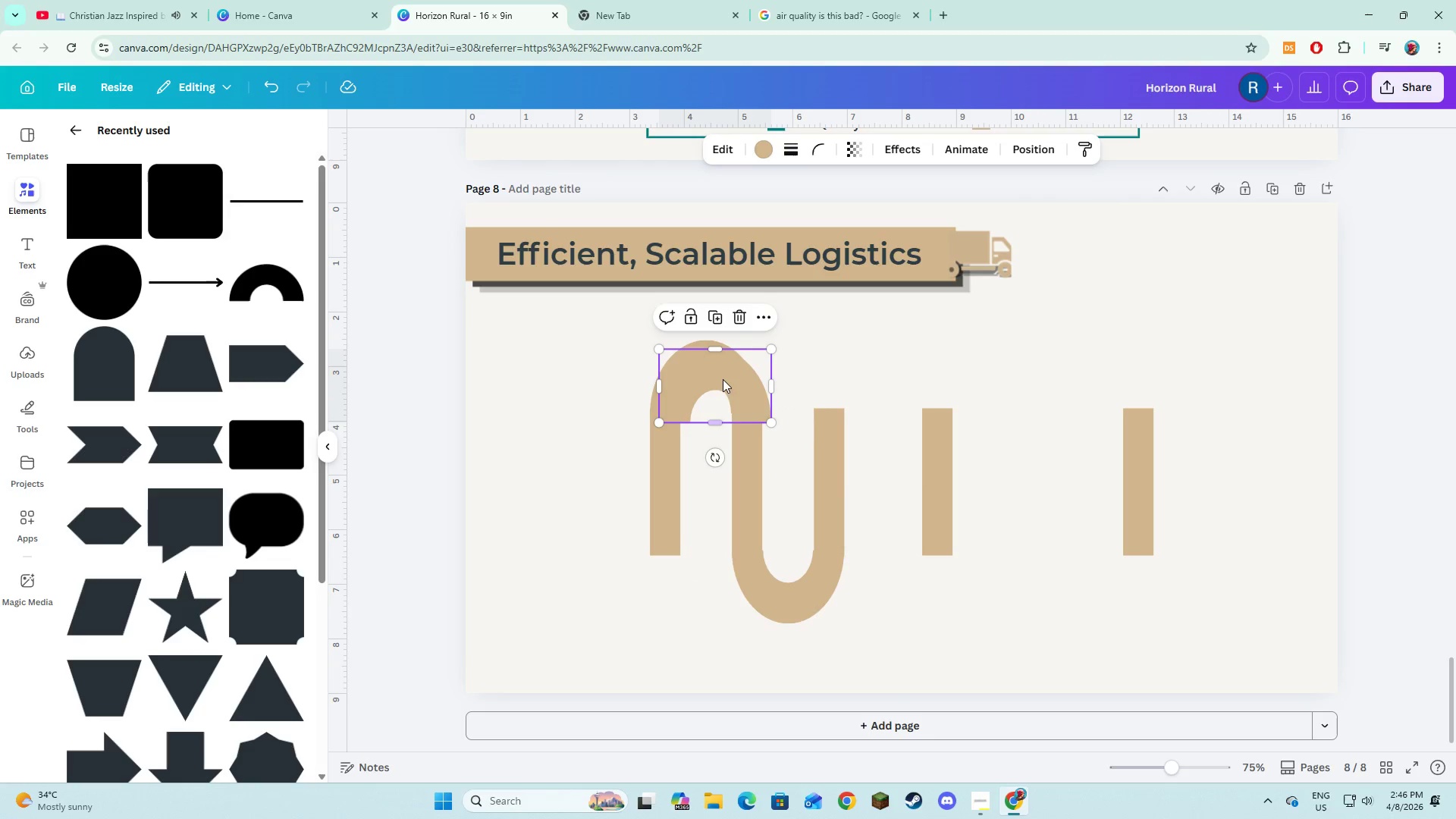 
left_click_drag(start_coordinate=[723, 378], to_coordinate=[880, 369])
 